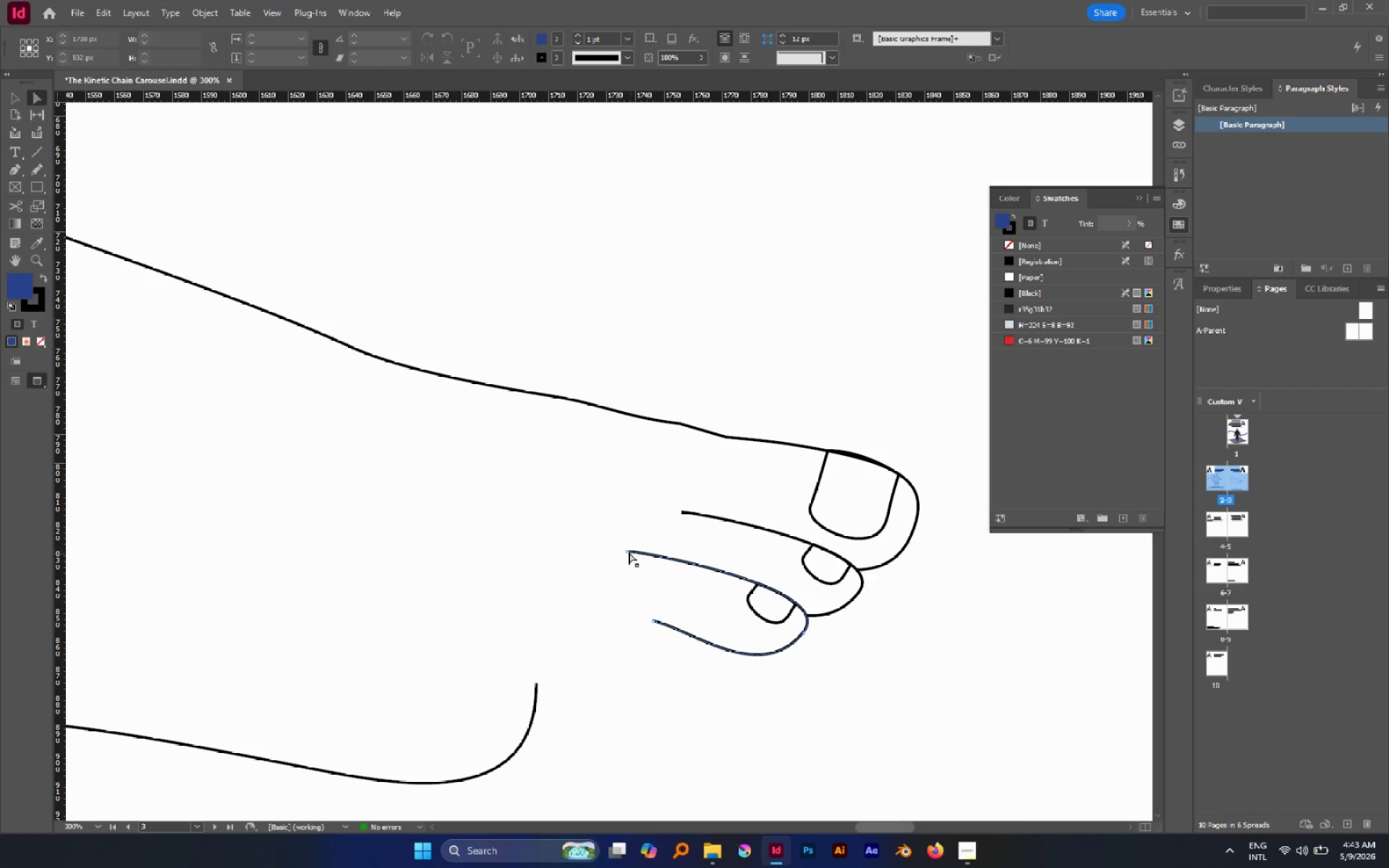 
left_click_drag(start_coordinate=[627, 550], to_coordinate=[665, 557])
 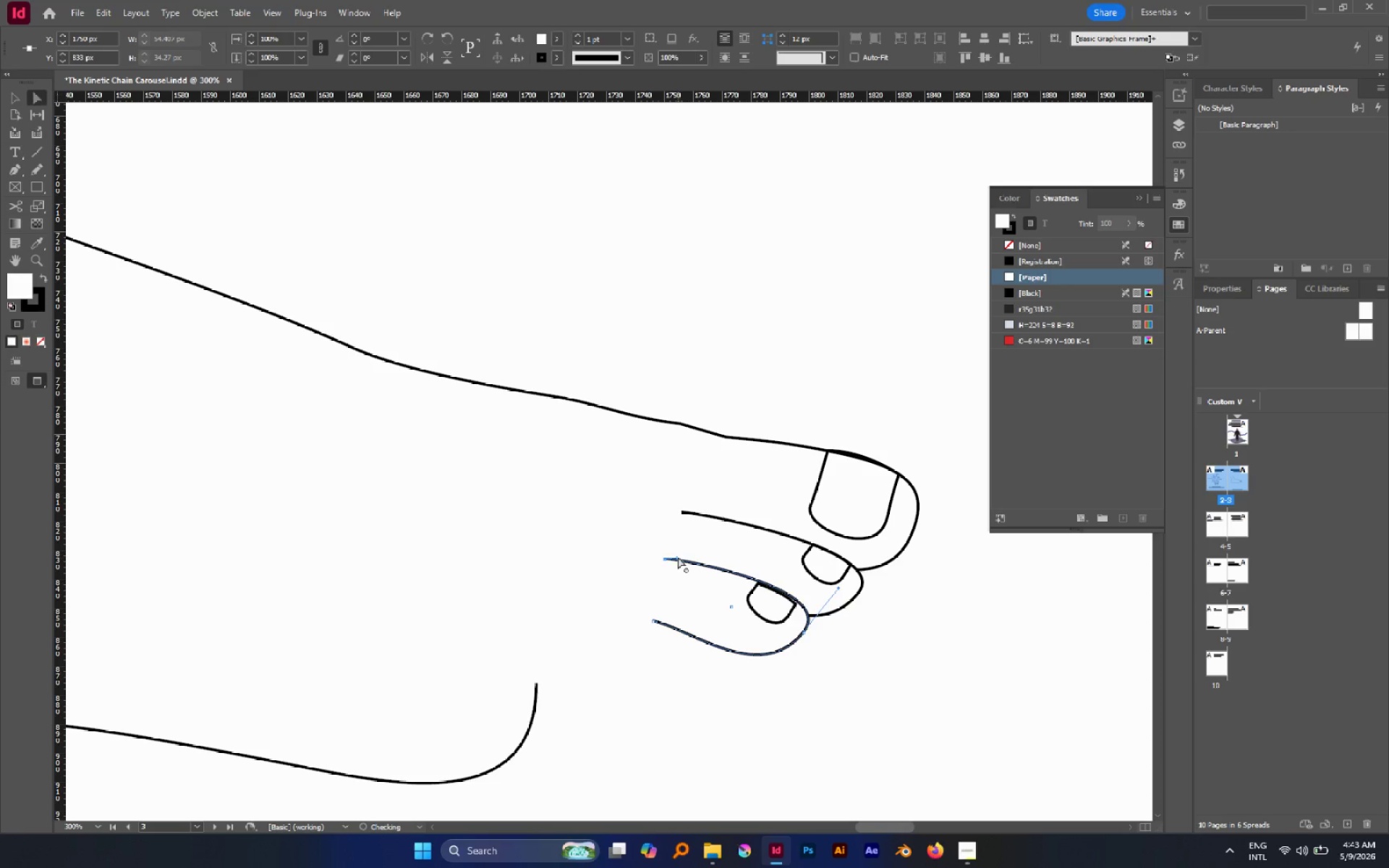 
left_click_drag(start_coordinate=[678, 557], to_coordinate=[692, 563])
 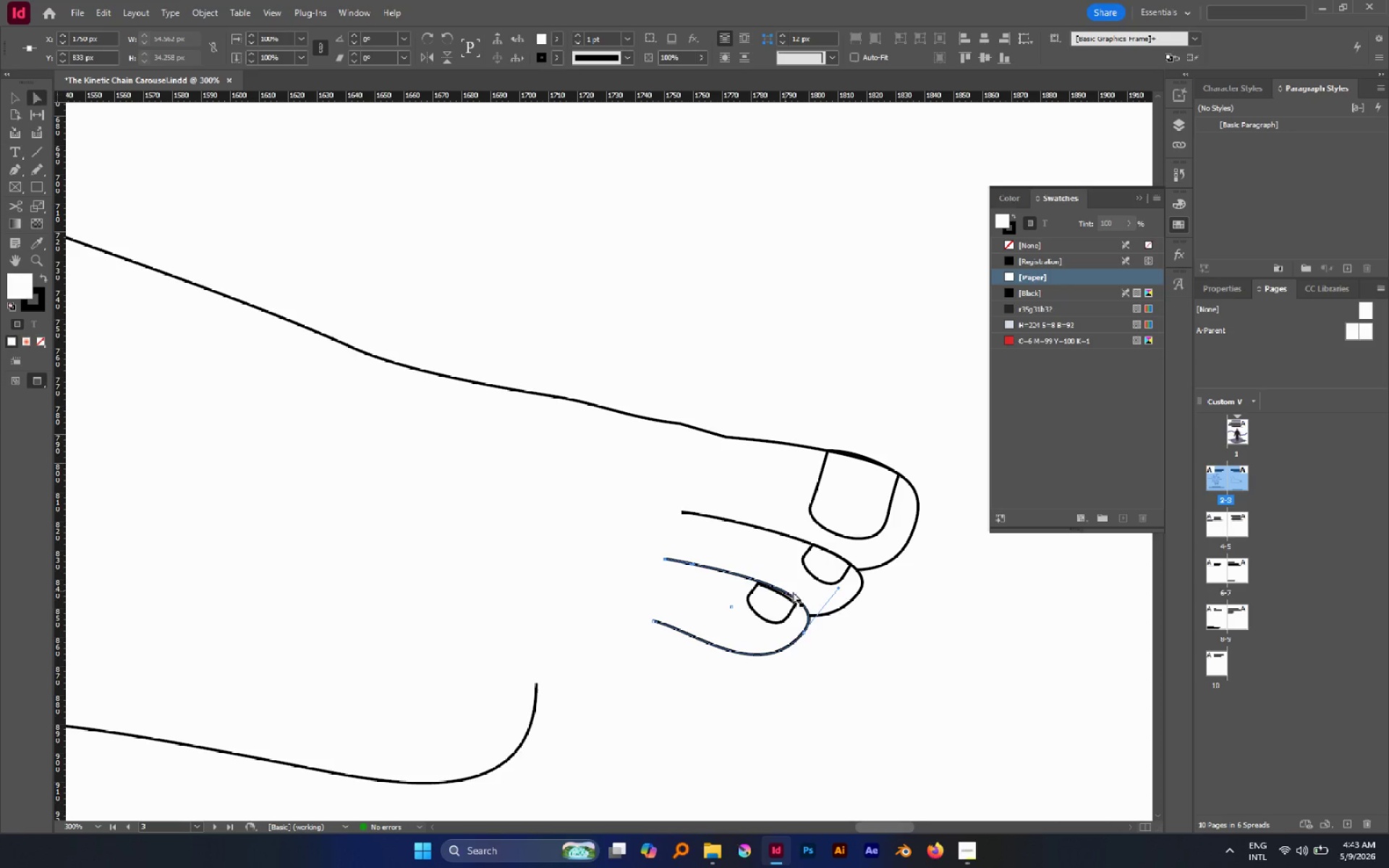 
hold_key(key=AltLeft, duration=0.92)
scroll: coordinate [807, 595], scroll_direction: up, amount: 4.0
 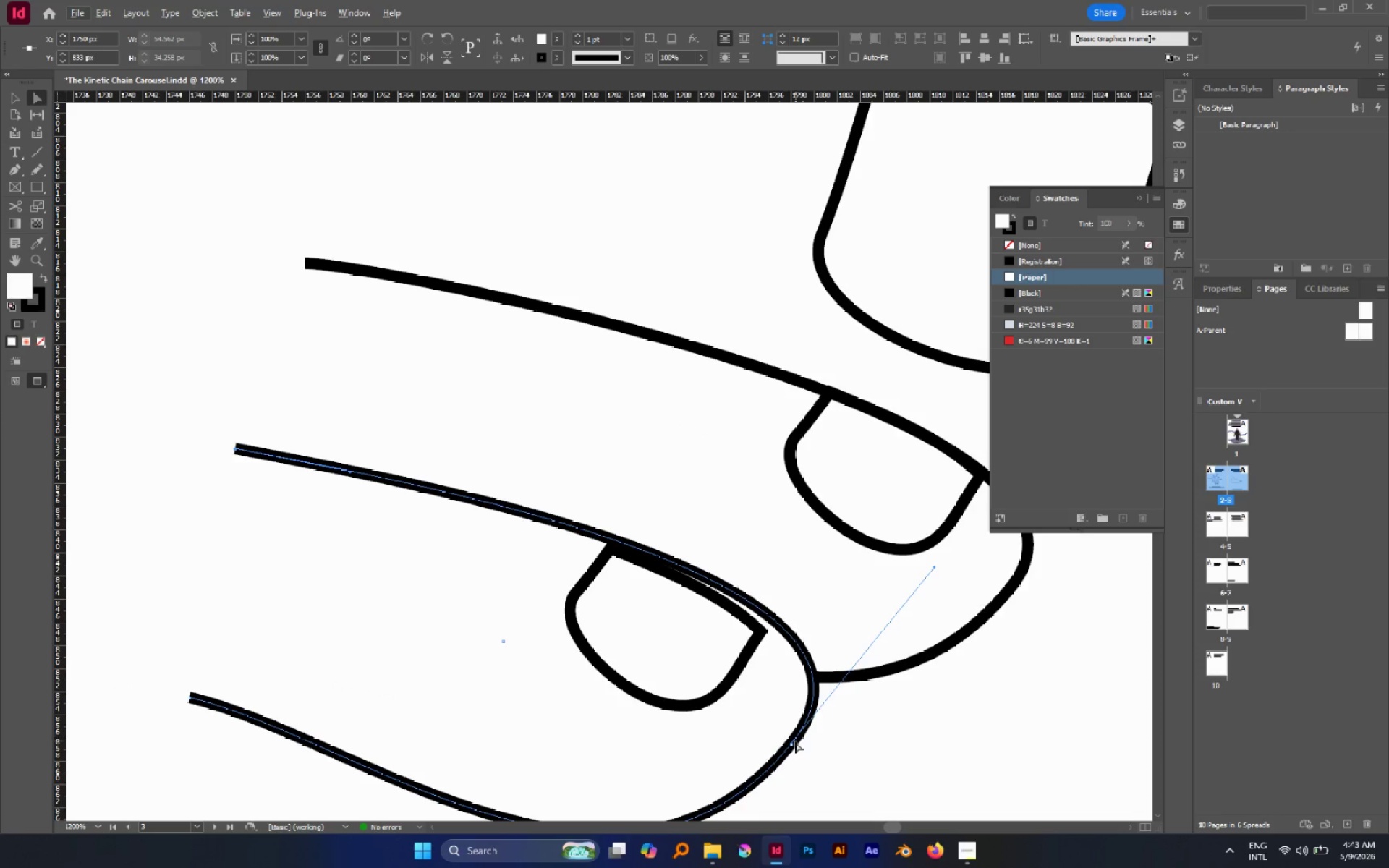 
left_click([790, 744])
 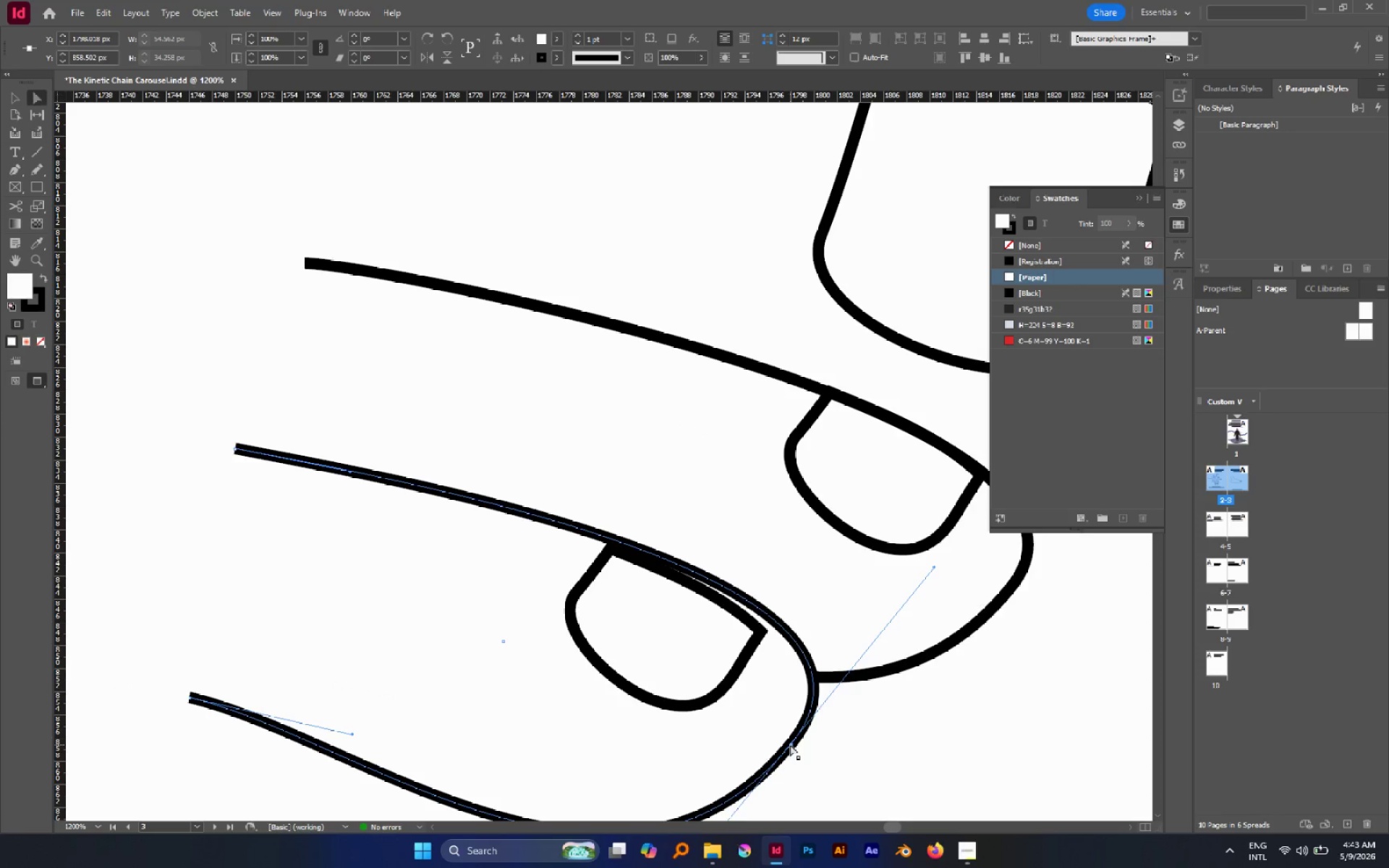 
left_click_drag(start_coordinate=[790, 744], to_coordinate=[777, 753])
 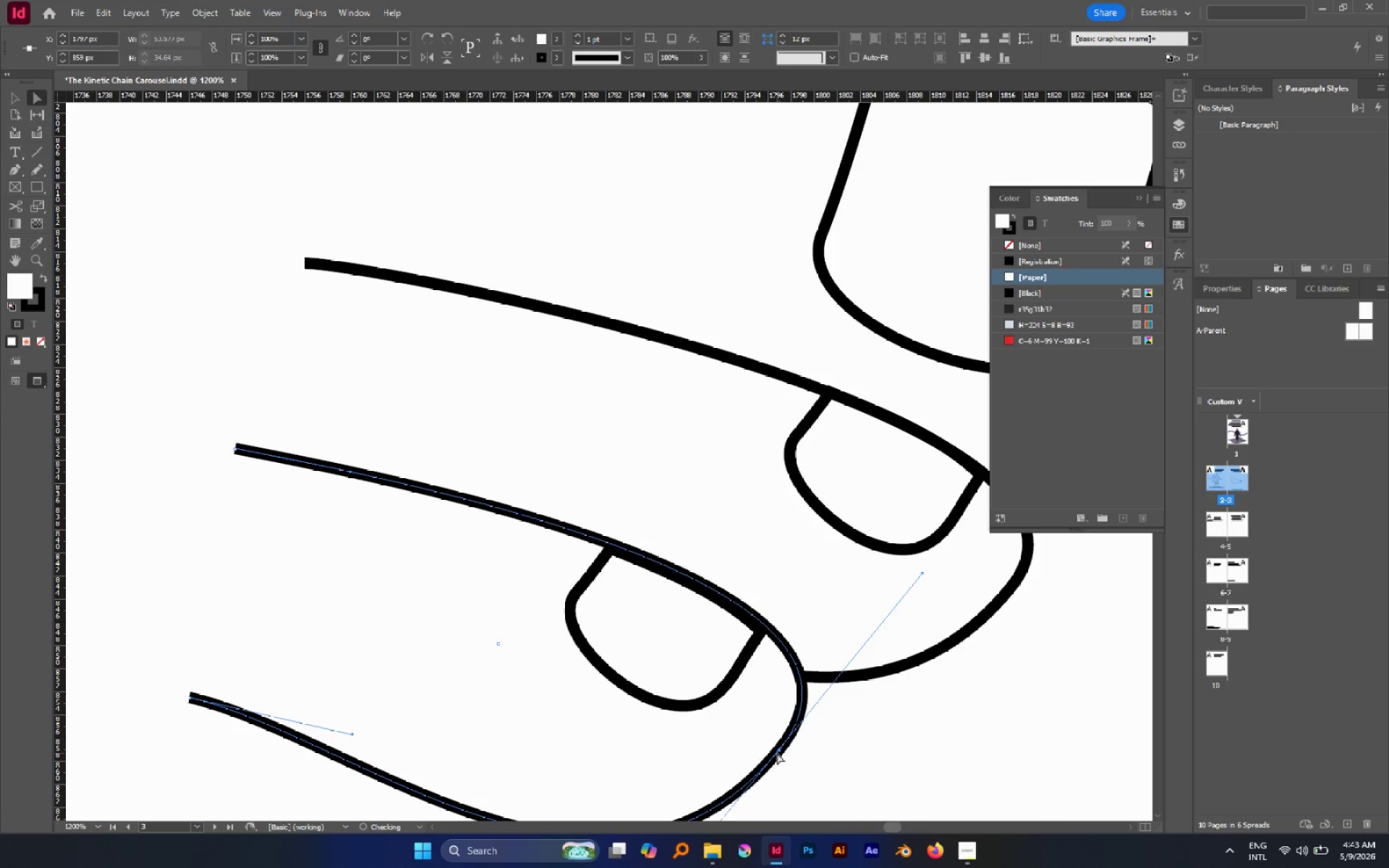 
left_click_drag(start_coordinate=[777, 753], to_coordinate=[773, 756])
 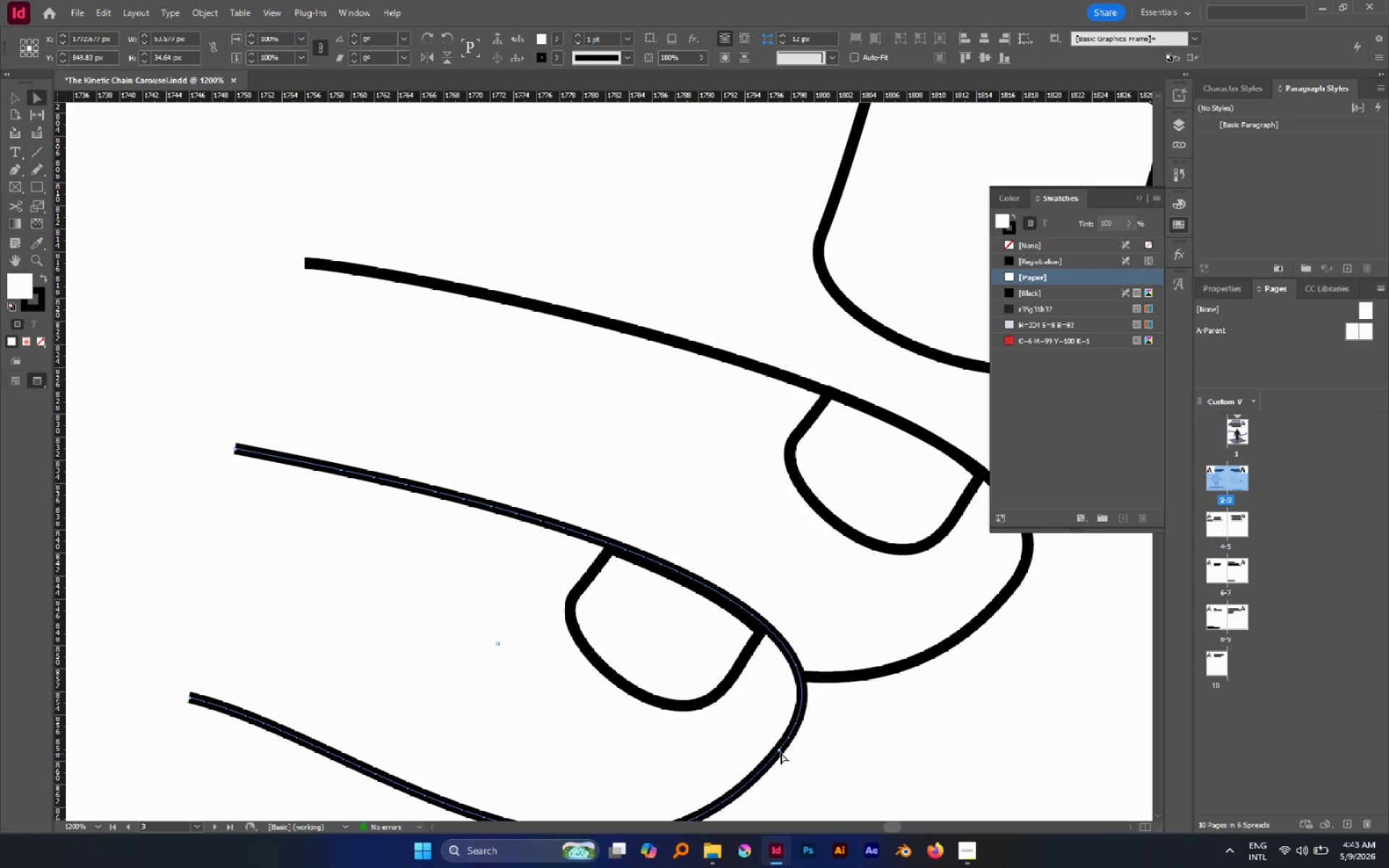 
left_click([778, 750])
 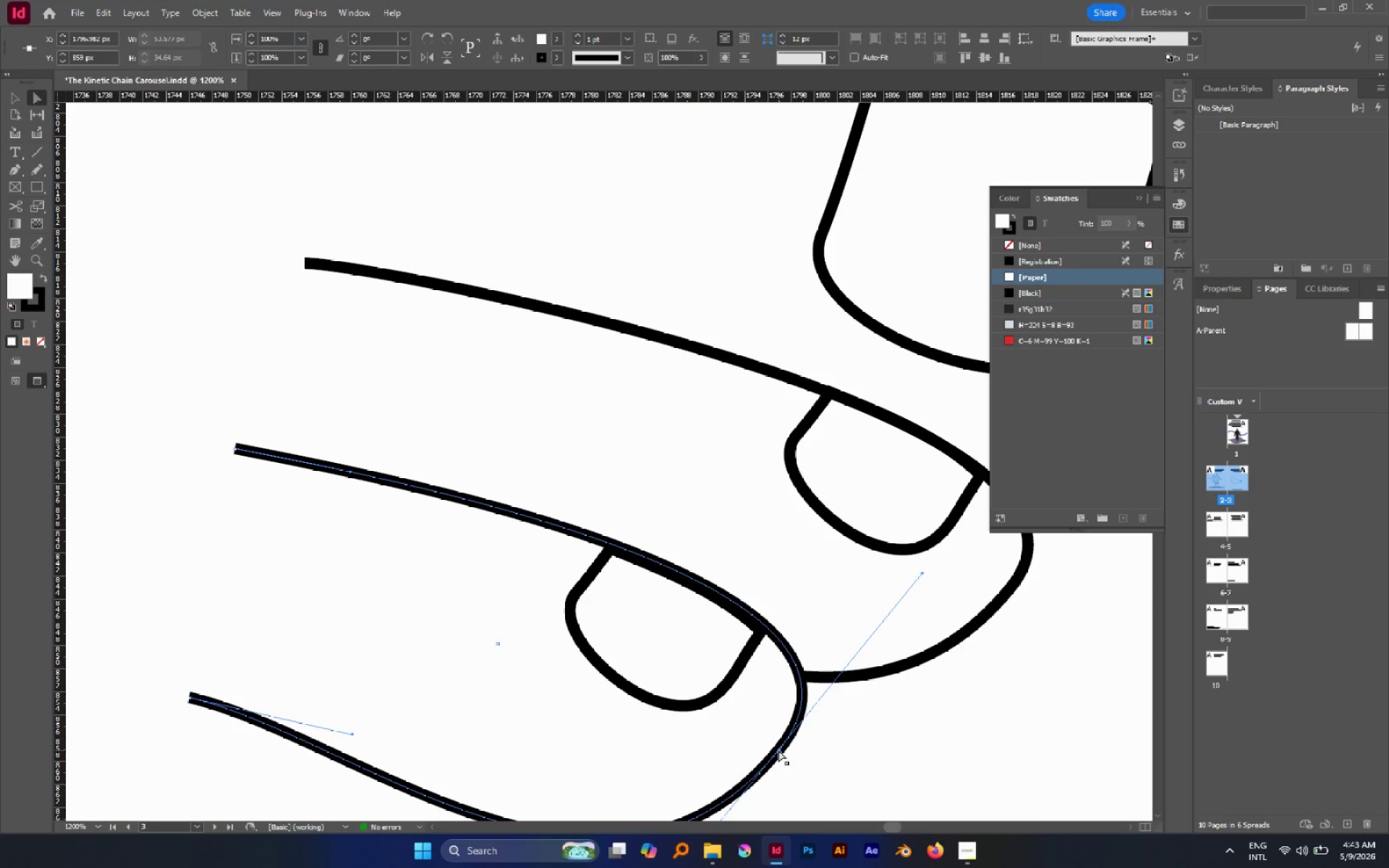 
left_click_drag(start_coordinate=[778, 750], to_coordinate=[775, 756])
 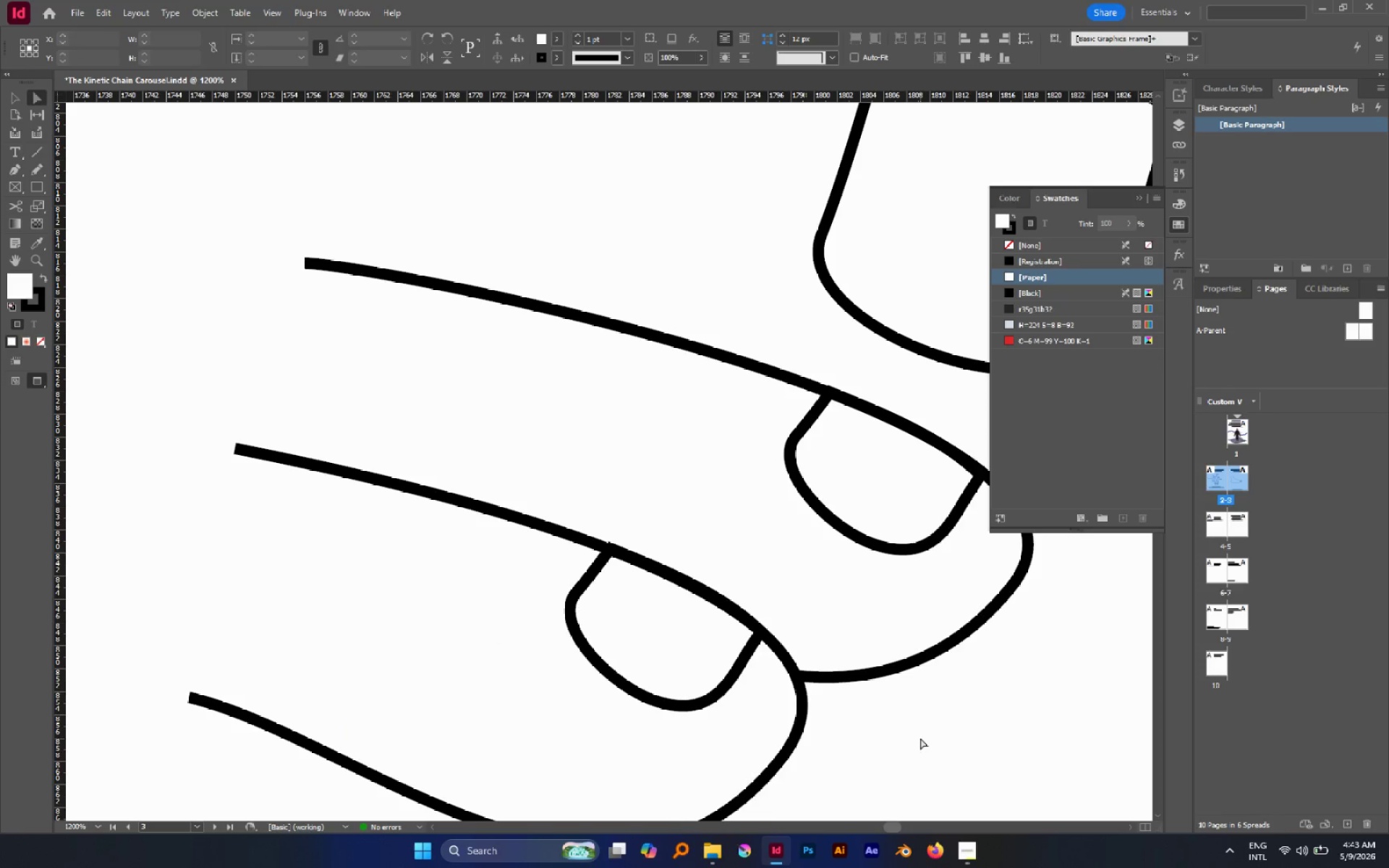 
hold_key(key=AltLeft, duration=0.94)
scroll: coordinate [906, 720], scroll_direction: down, amount: 5.0
 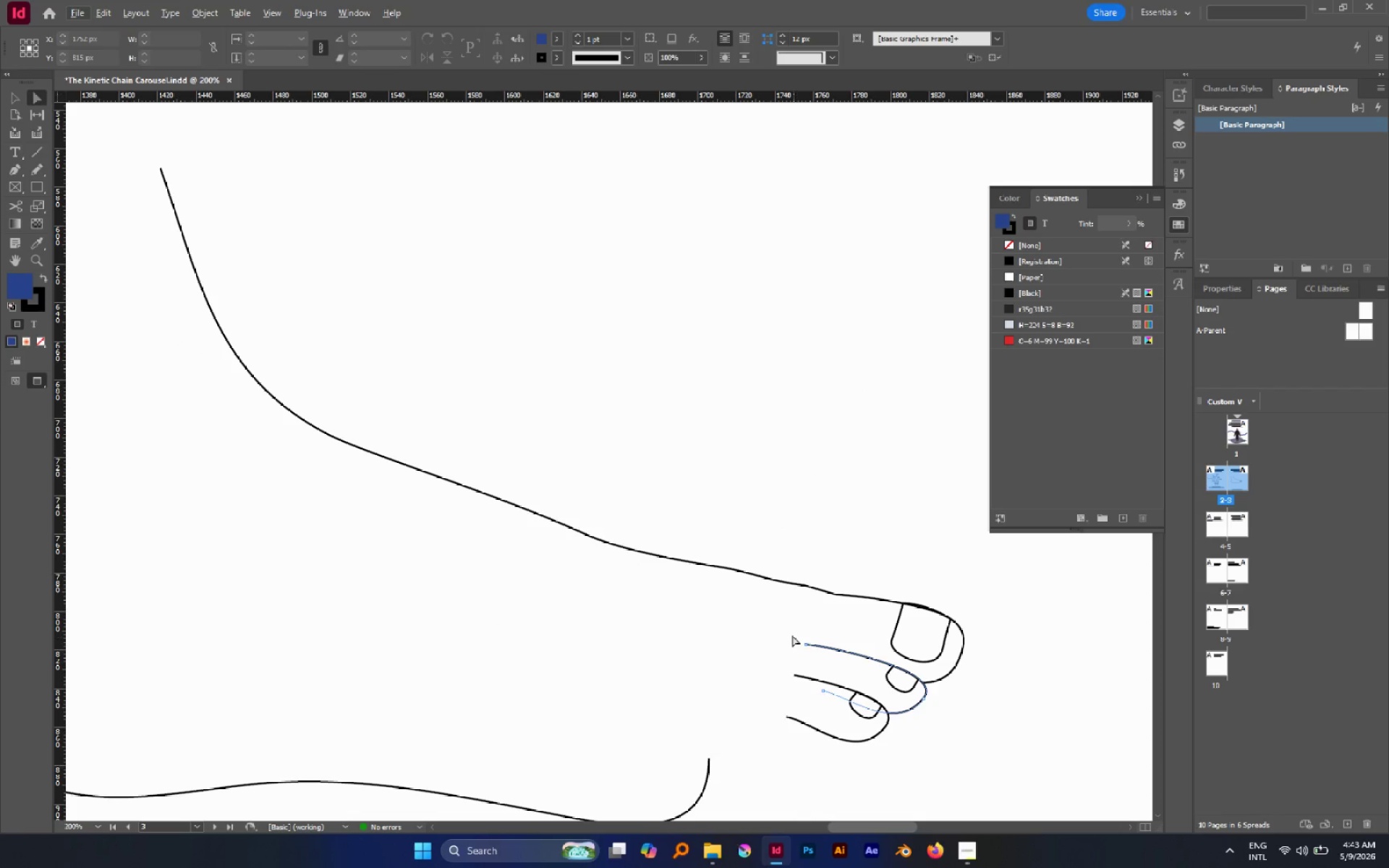 
left_click_drag(start_coordinate=[791, 634], to_coordinate=[820, 660])
 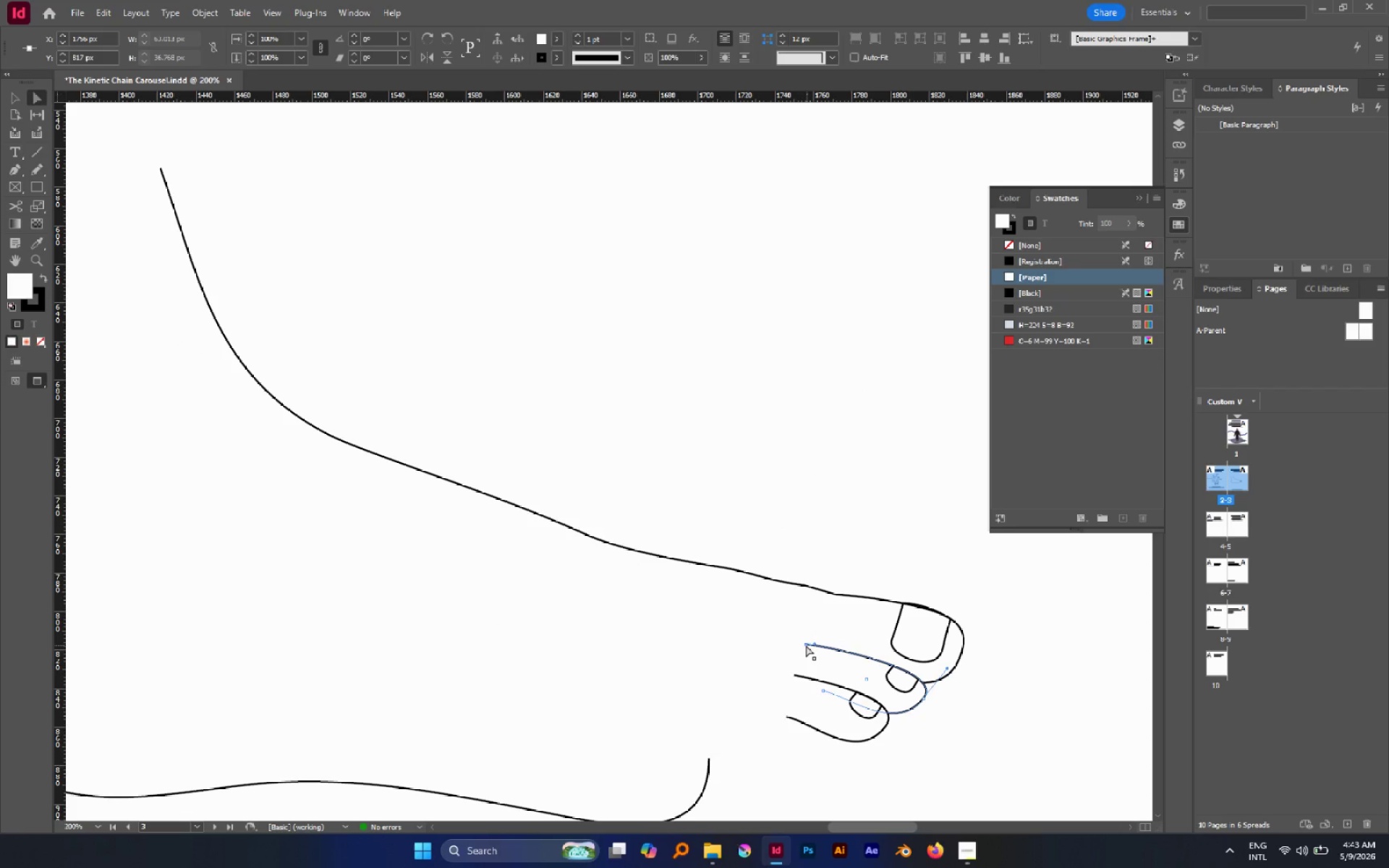 
left_click_drag(start_coordinate=[806, 644], to_coordinate=[794, 640])
 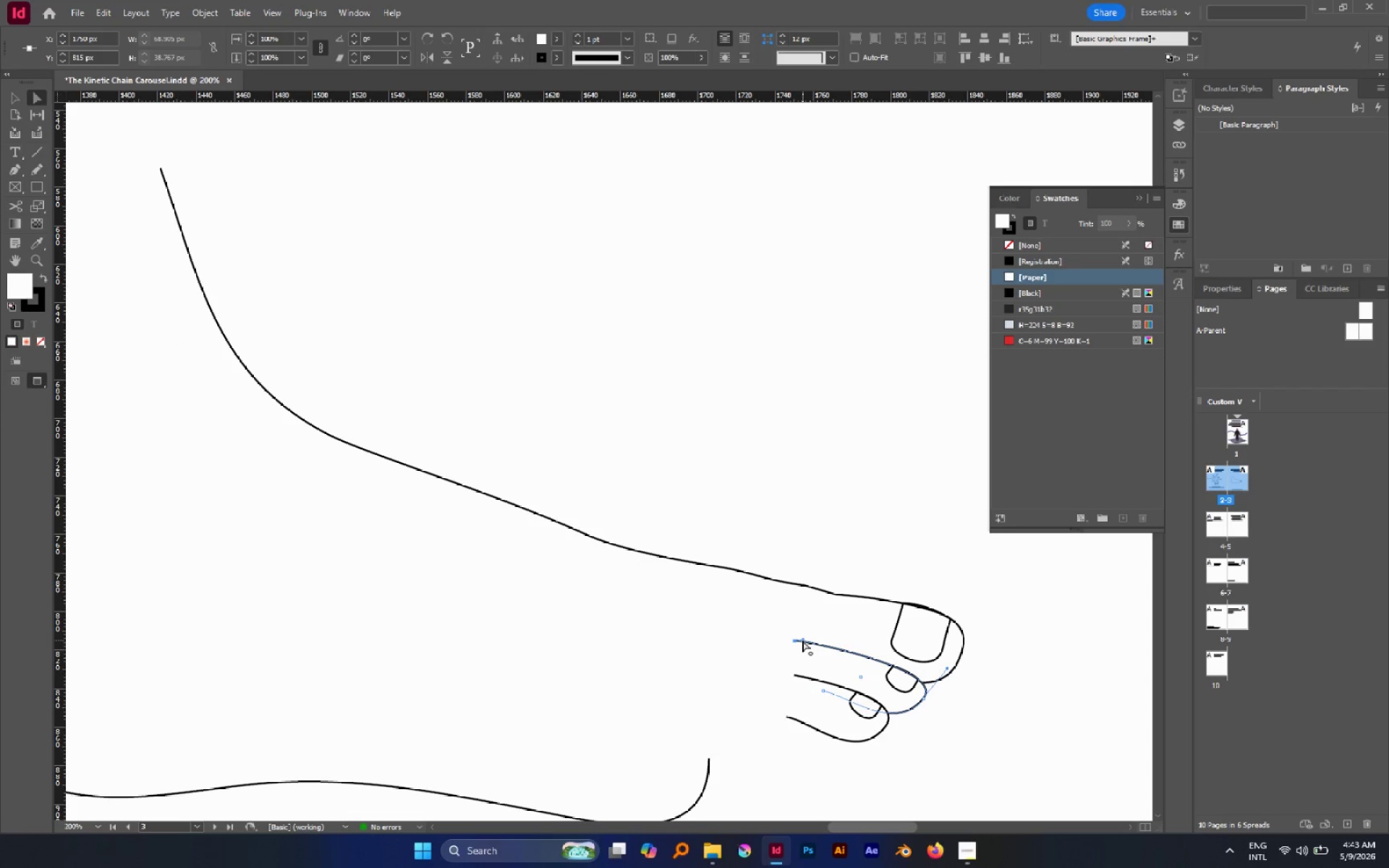 
left_click_drag(start_coordinate=[802, 640], to_coordinate=[808, 642])
 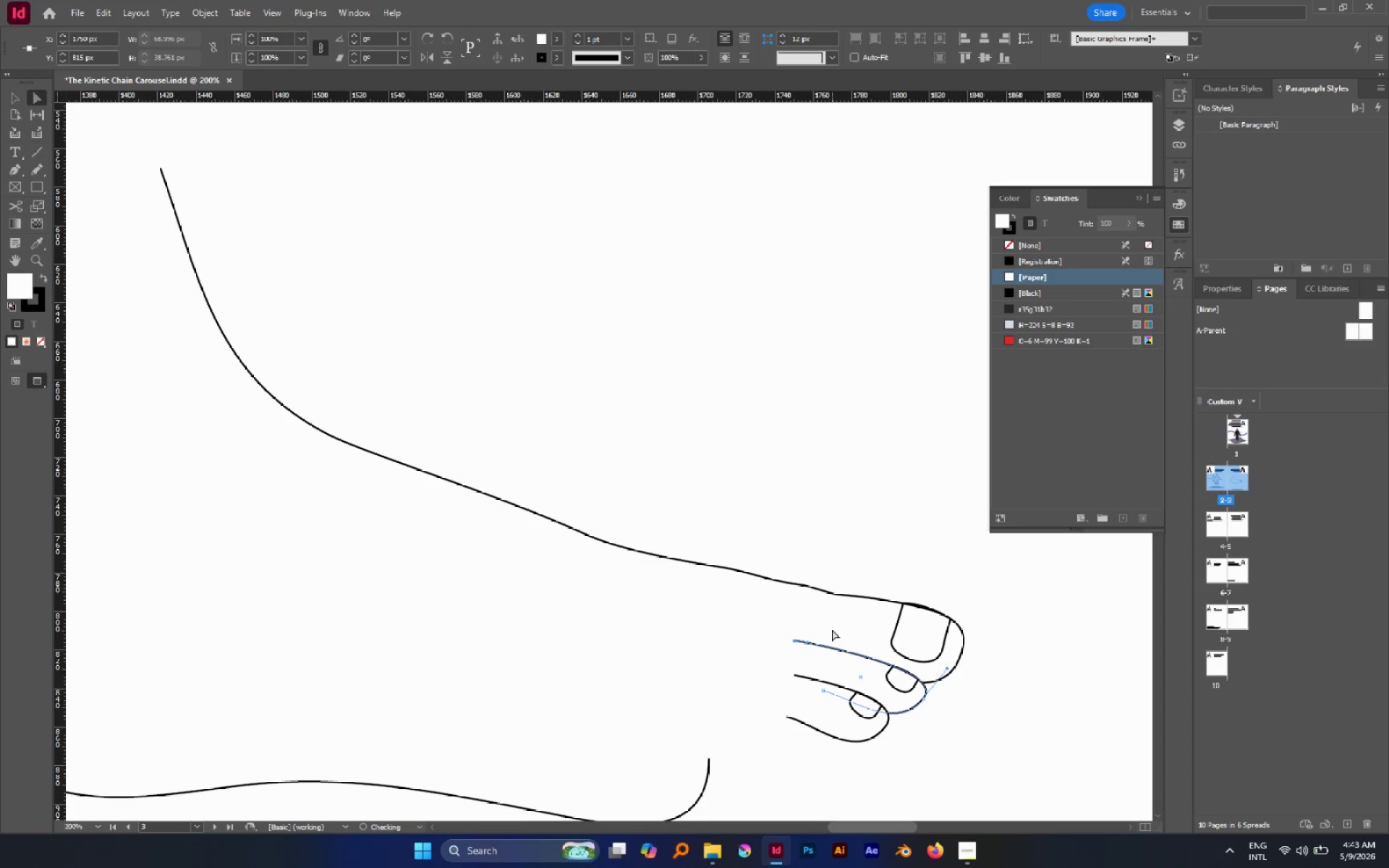 
left_click([832, 629])
 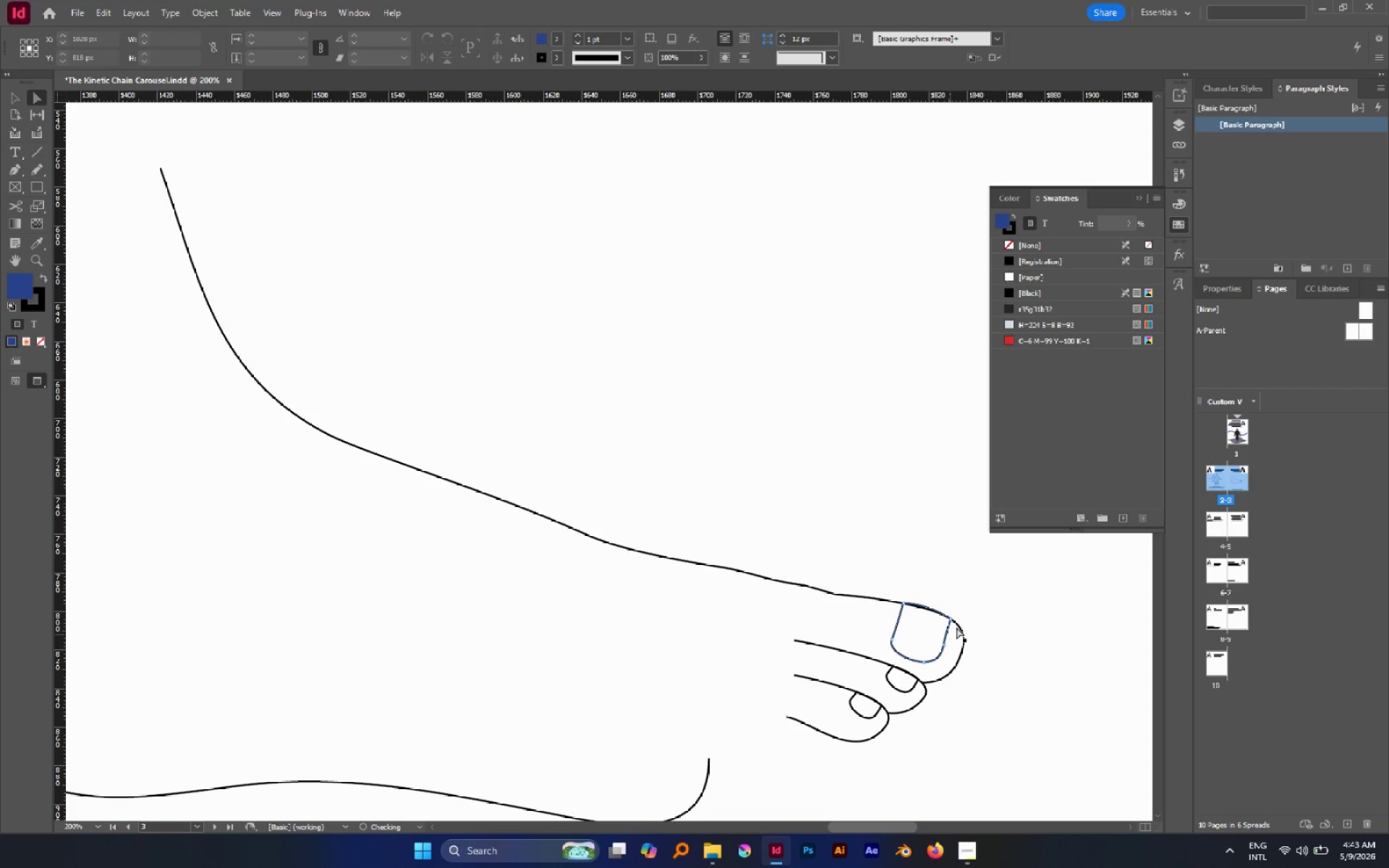 
hold_key(key=AltLeft, duration=0.95)
scroll: coordinate [959, 607], scroll_direction: up, amount: 2.0
 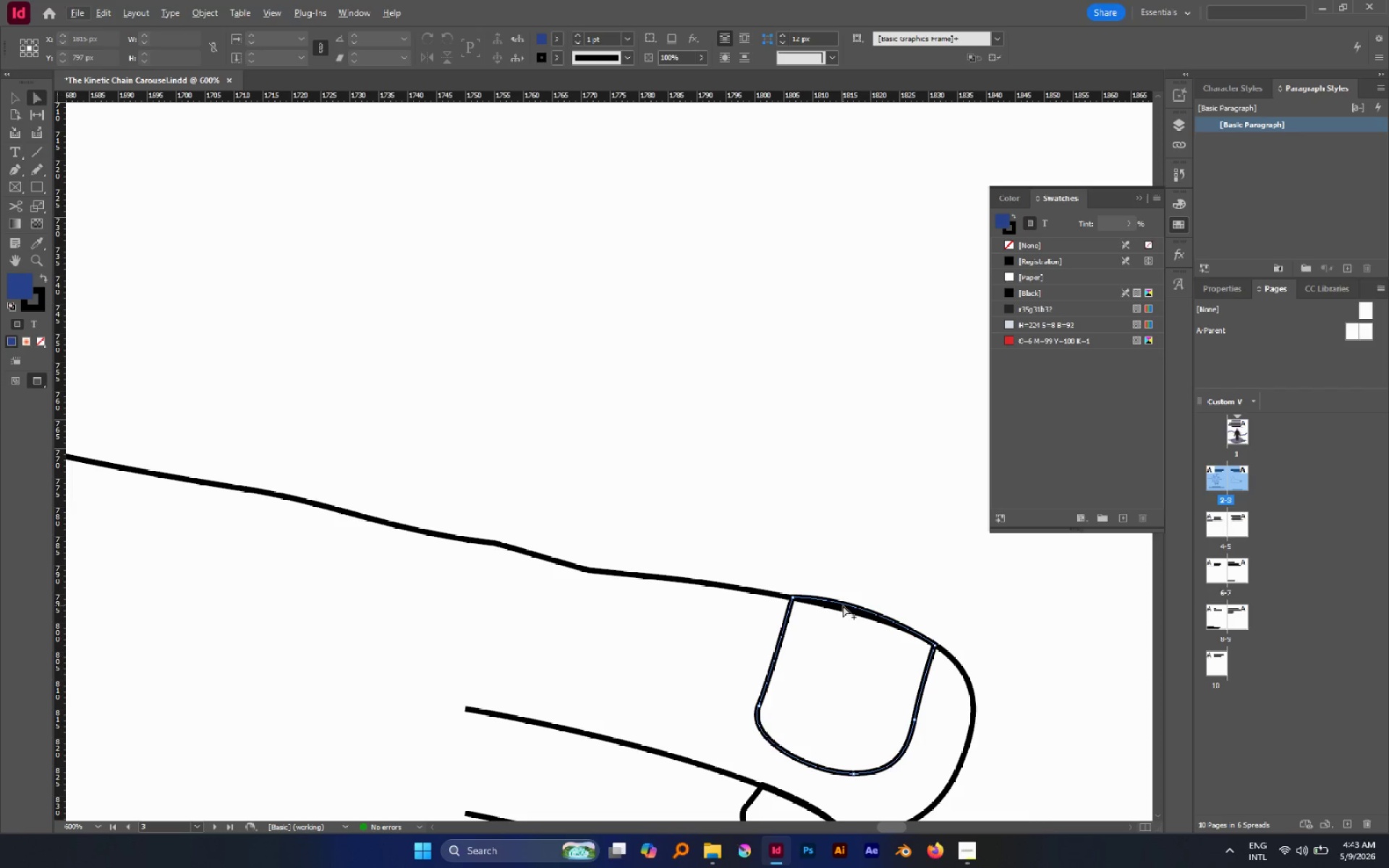 
left_click([843, 605])
 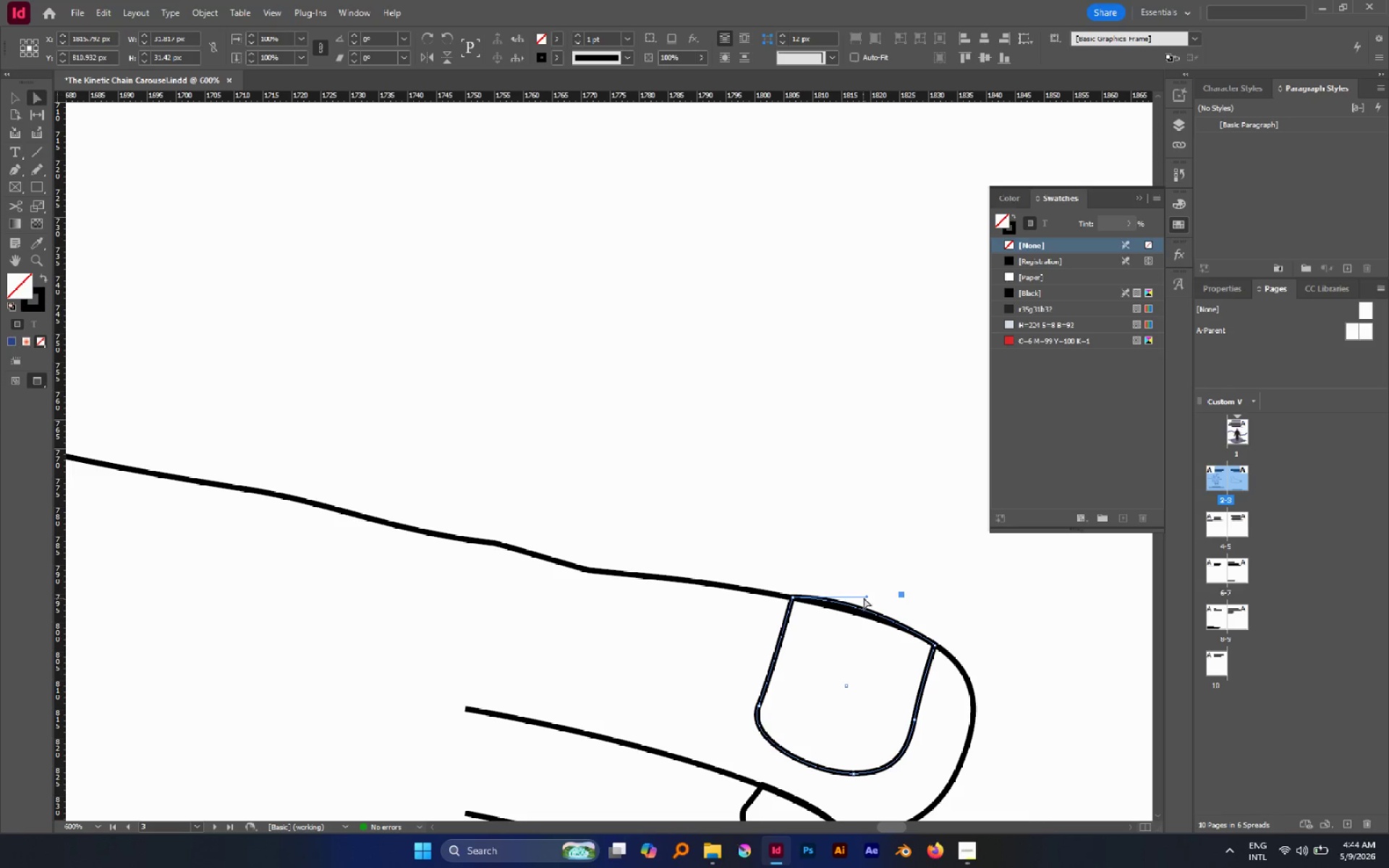 
left_click_drag(start_coordinate=[865, 597], to_coordinate=[884, 619])
 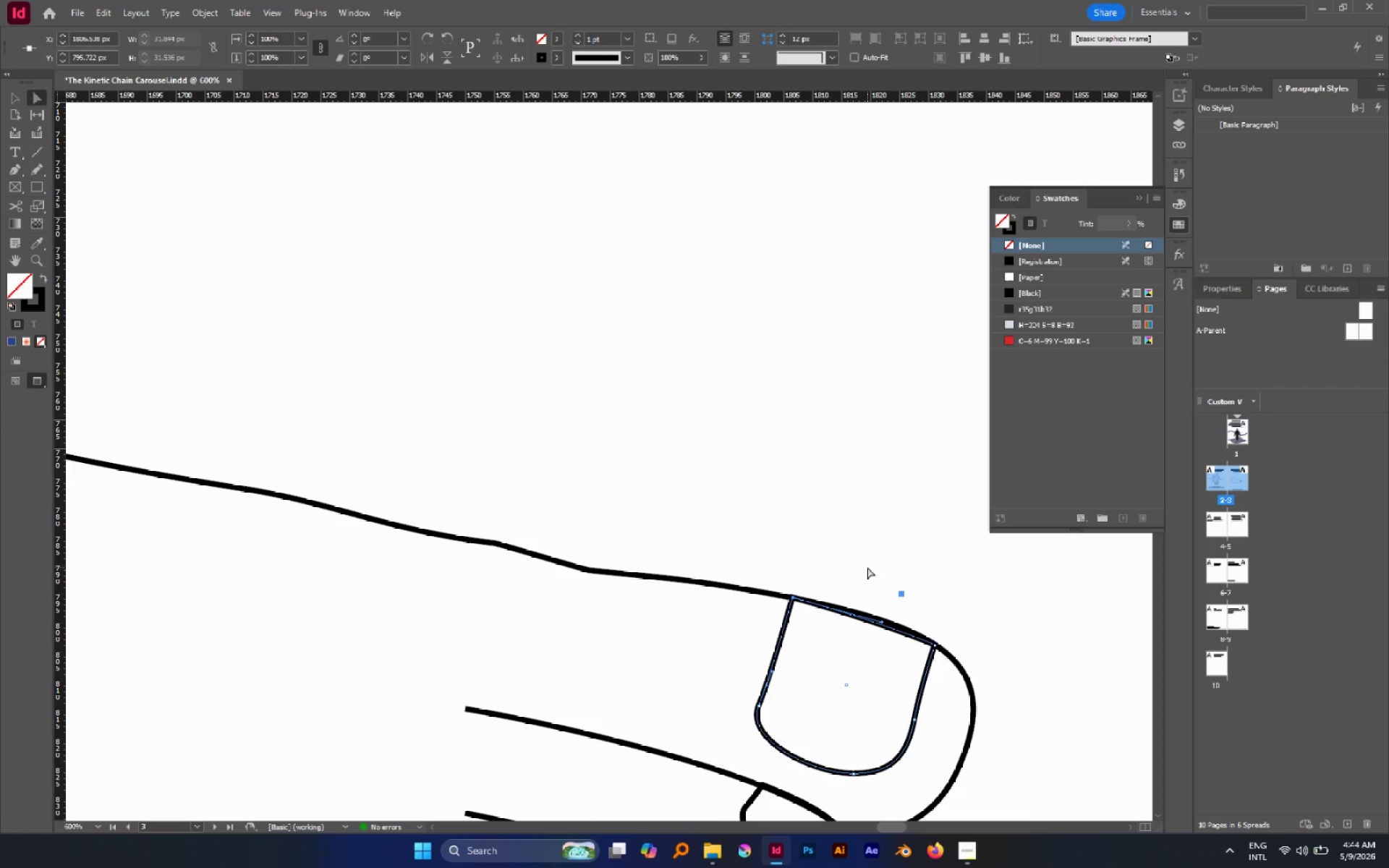 
left_click([867, 567])
 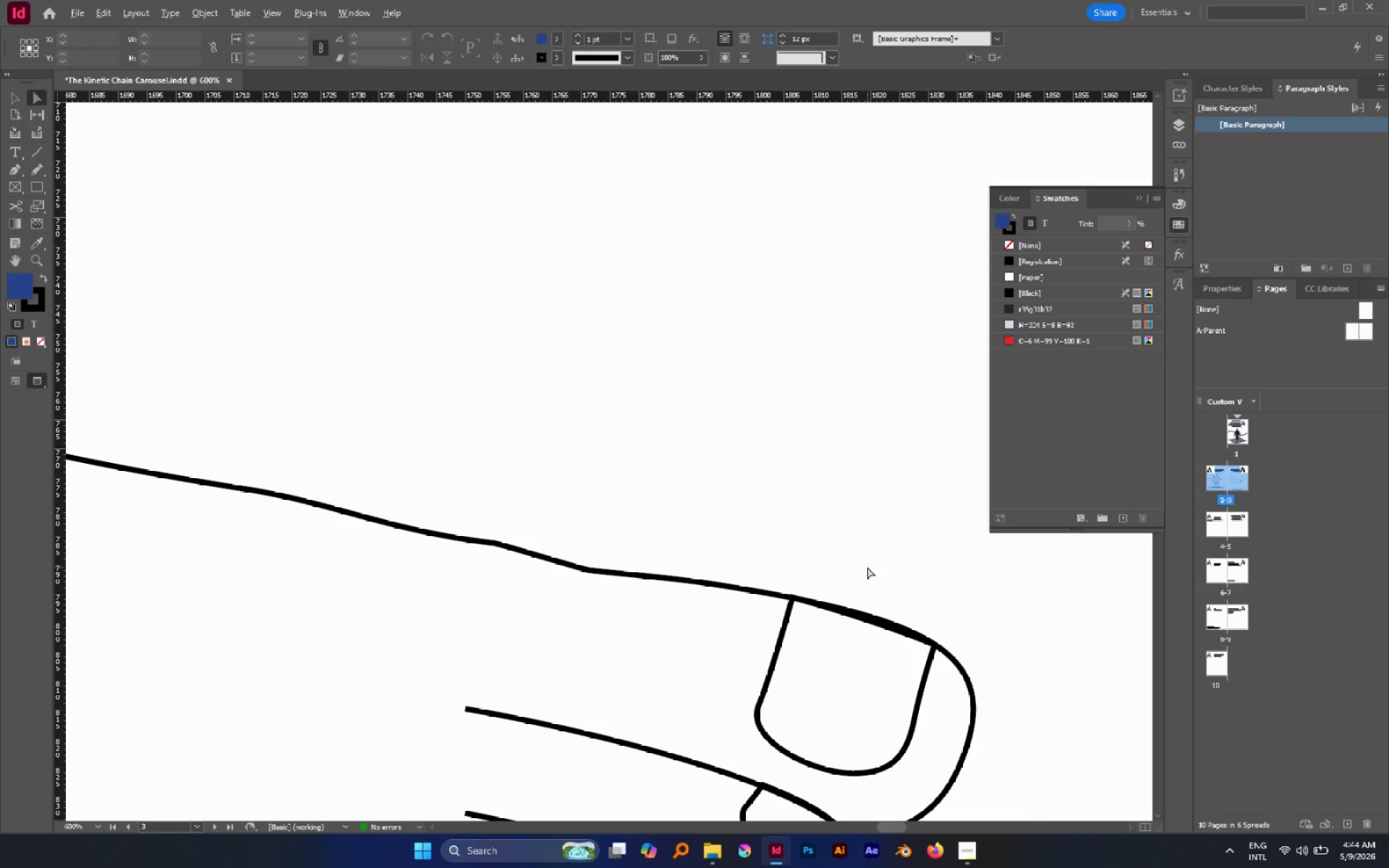 
hold_key(key=AltLeft, duration=2.12)
scroll: coordinate [898, 582], scroll_direction: down, amount: 7.0
 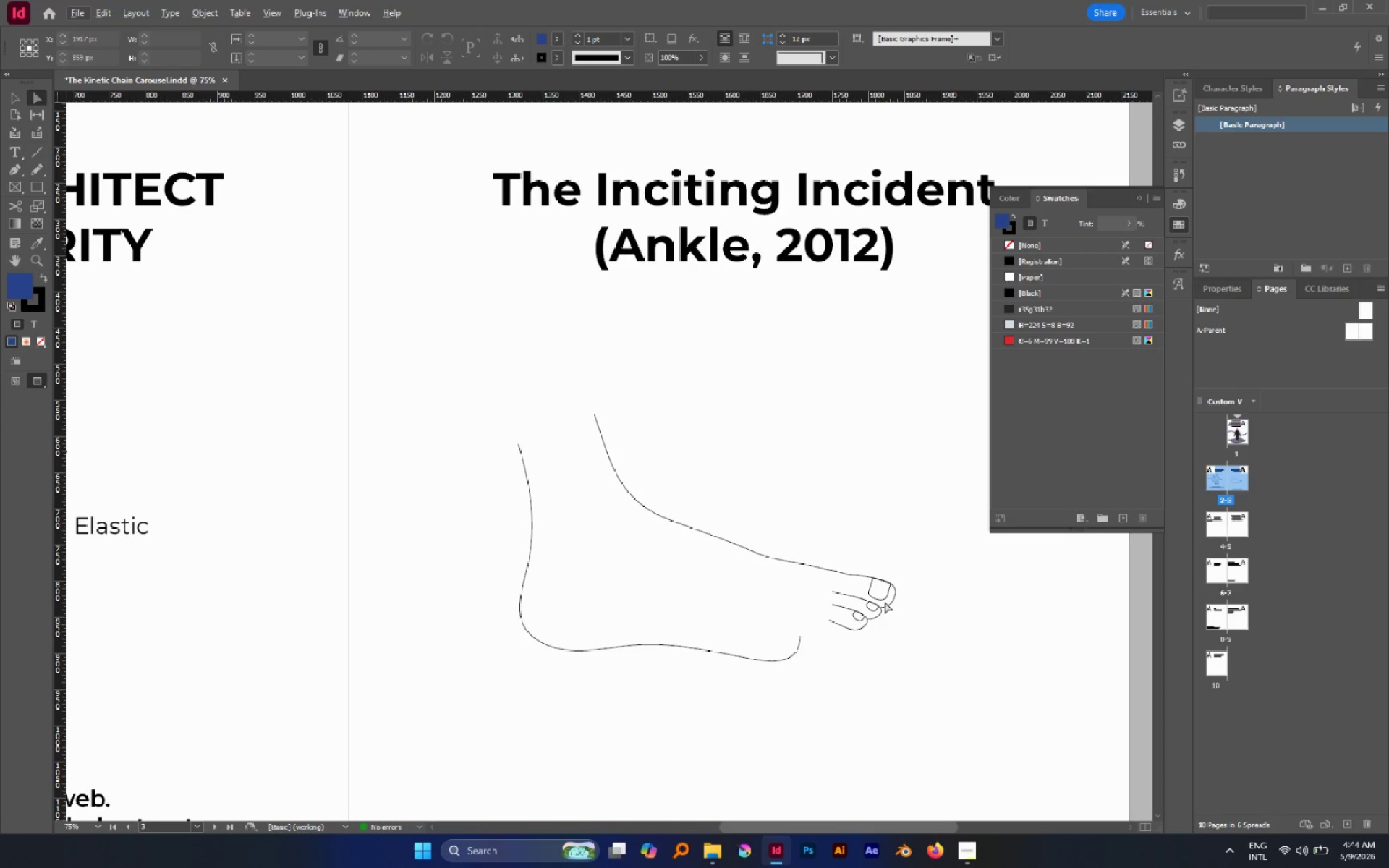 
hold_key(key=AltLeft, duration=1.25)
scroll: coordinate [893, 603], scroll_direction: up, amount: 3.0
 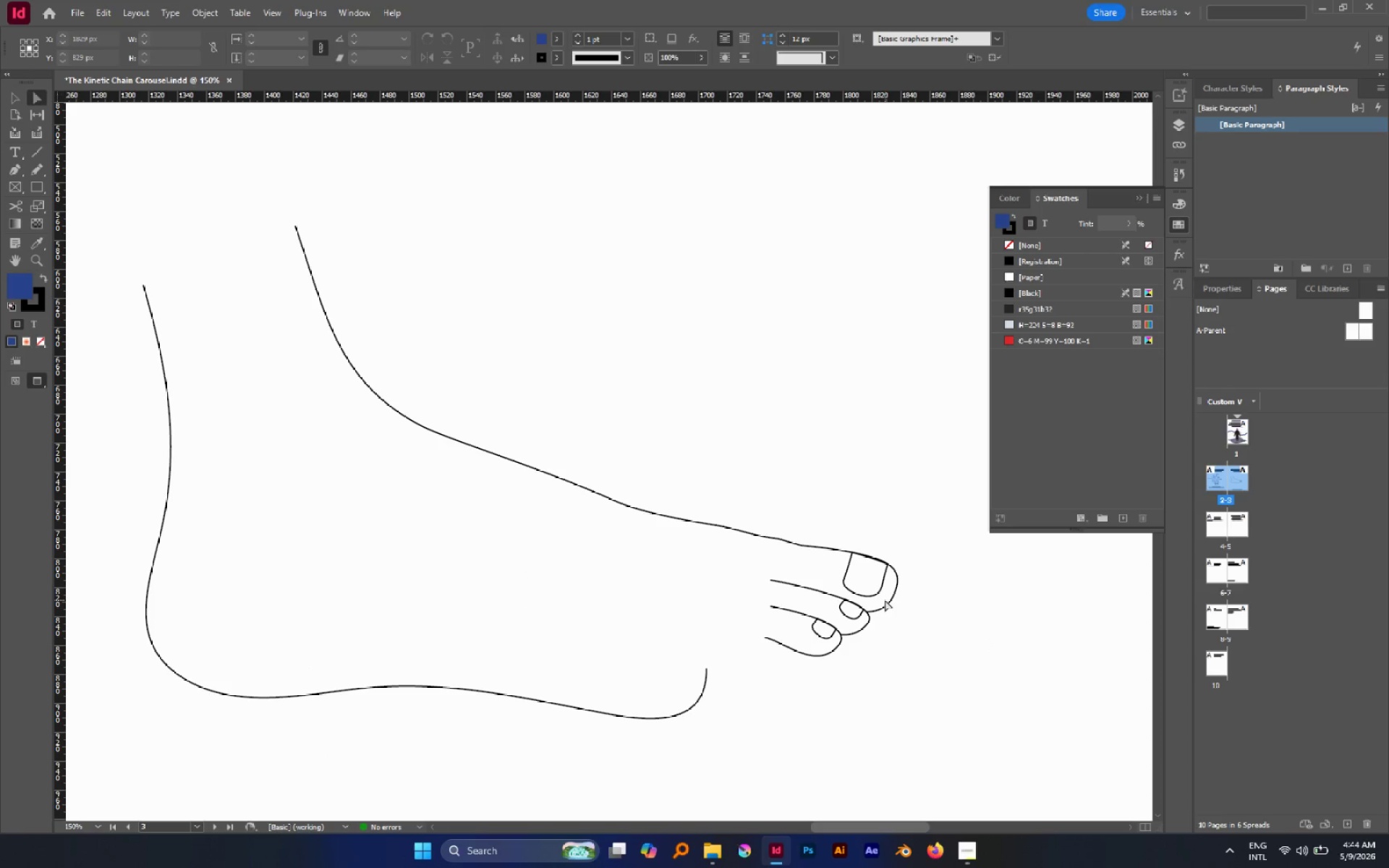 
hold_key(key=AltLeft, duration=1.62)
scroll: coordinate [885, 600], scroll_direction: up, amount: 4.0
 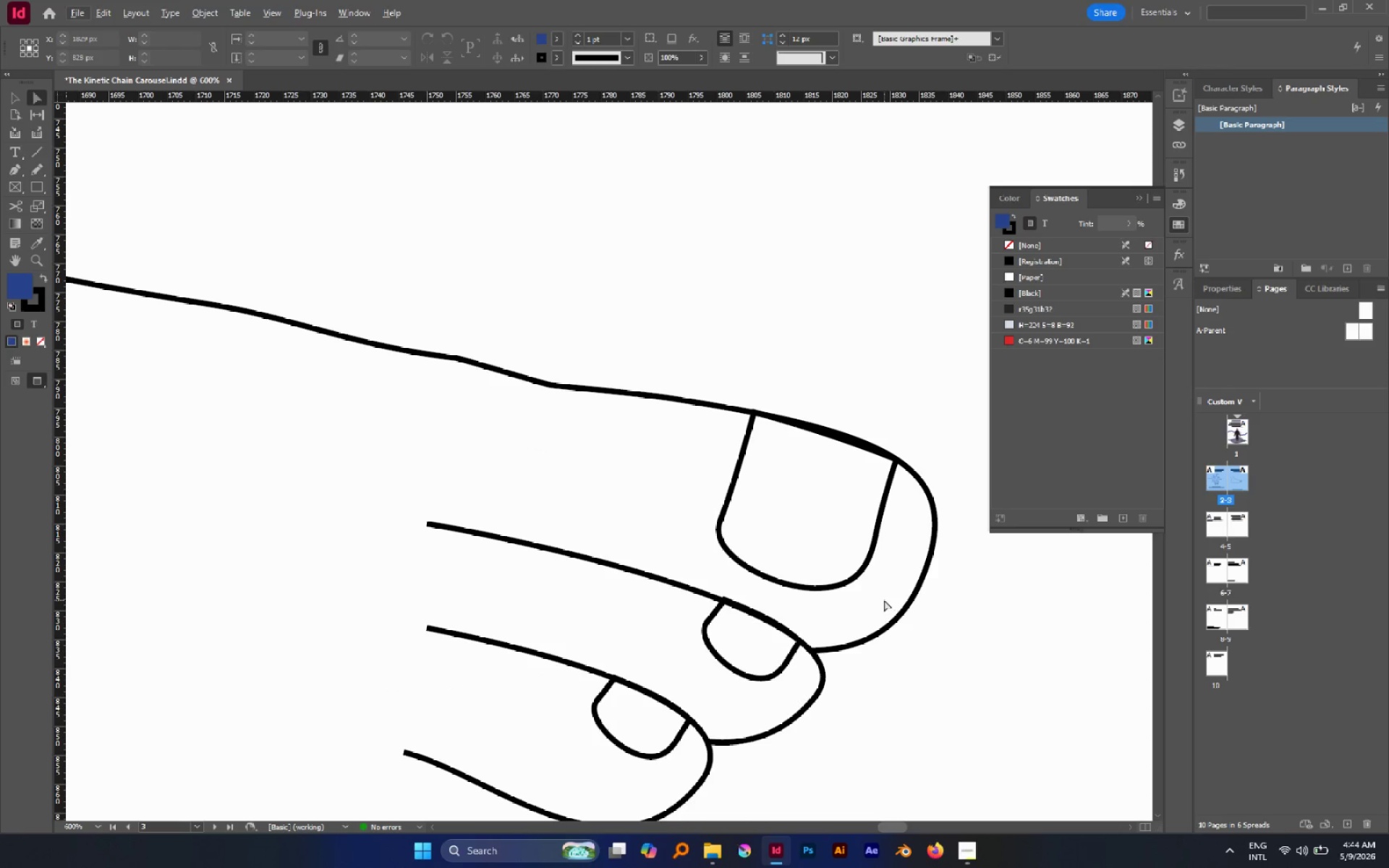 
left_click_drag(start_coordinate=[884, 600], to_coordinate=[752, 543])
 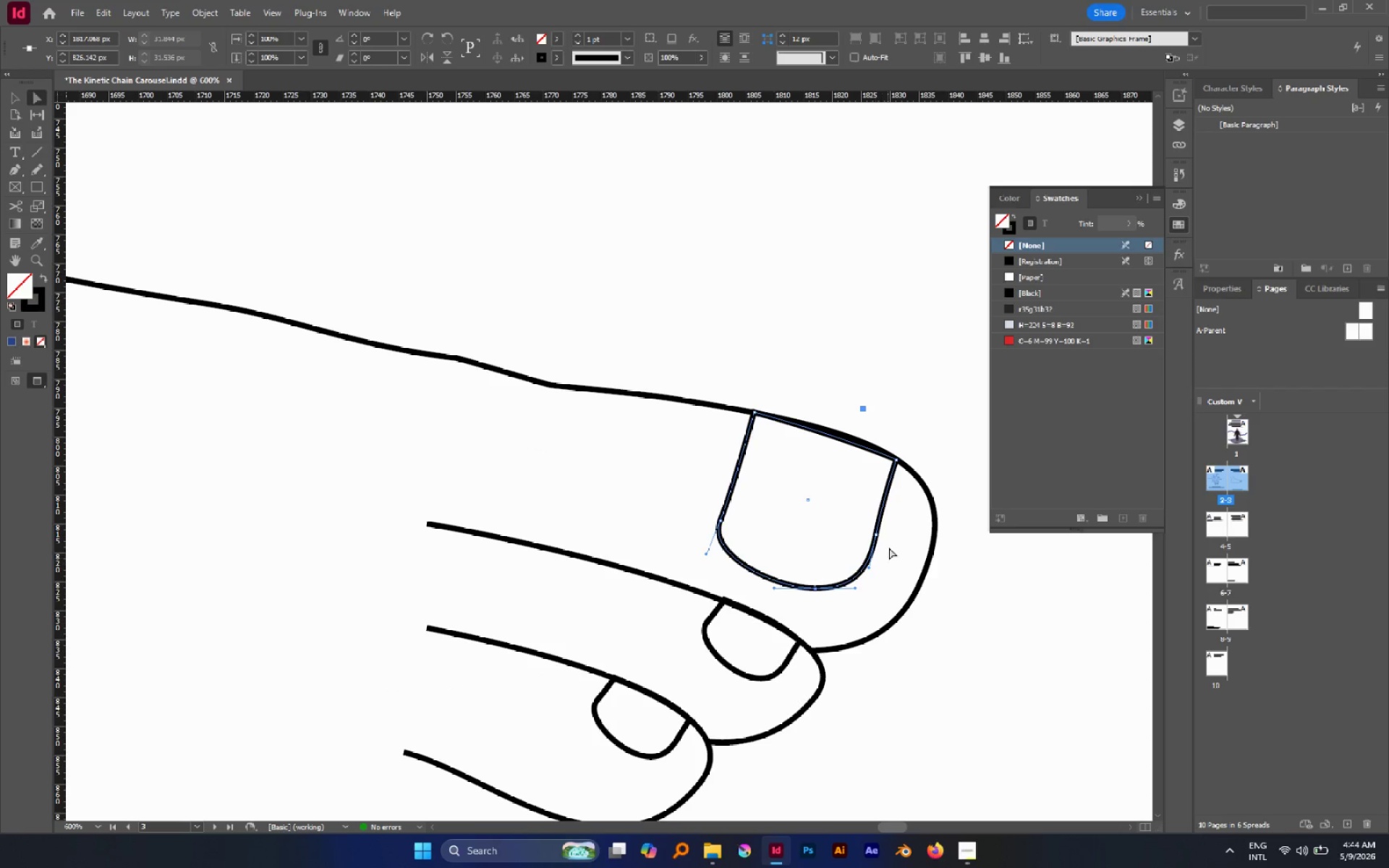 
left_click_drag(start_coordinate=[891, 532], to_coordinate=[807, 592])
 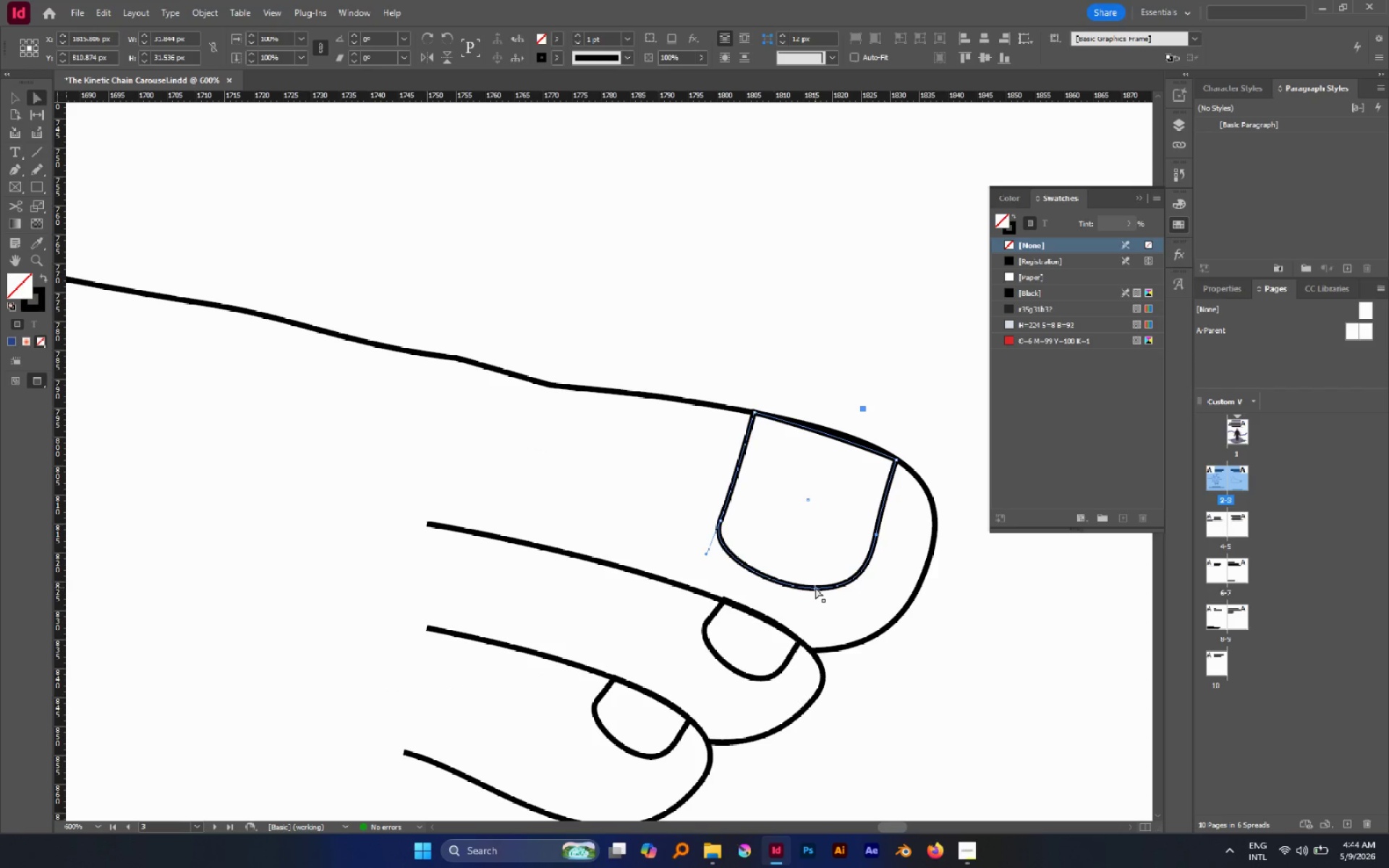 
left_click_drag(start_coordinate=[815, 587], to_coordinate=[794, 574])
 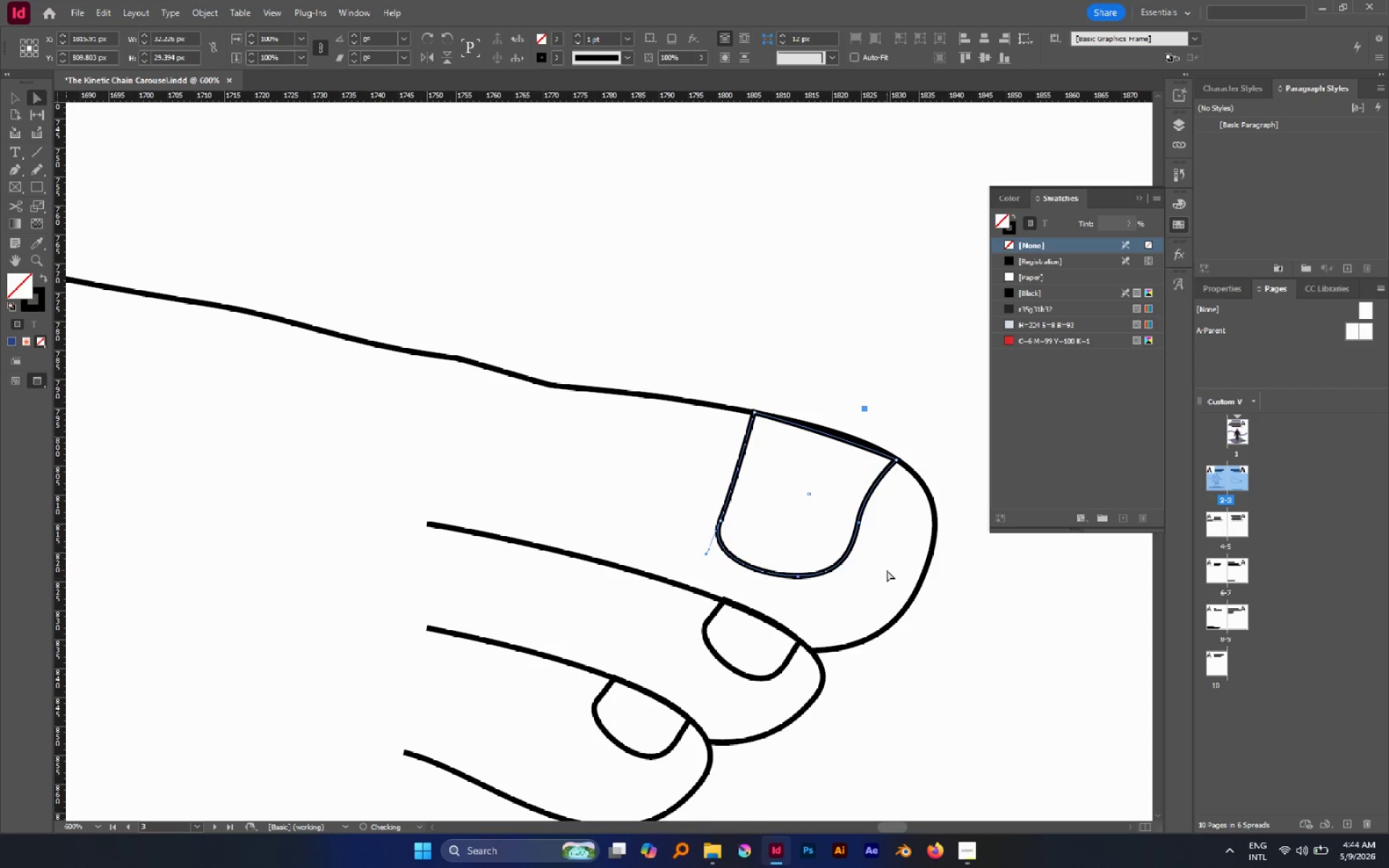 
left_click([887, 570])
 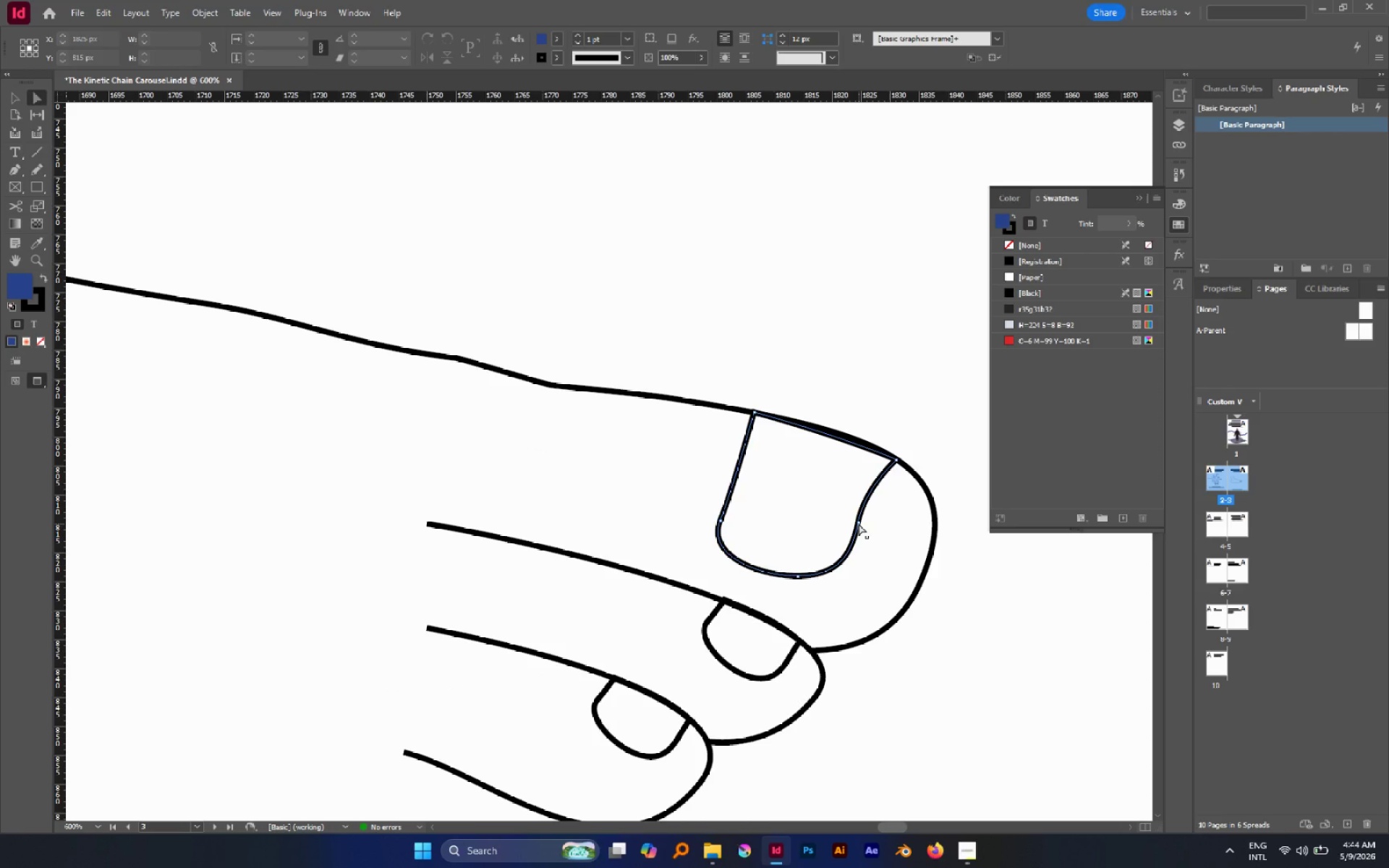 
left_click([859, 524])
 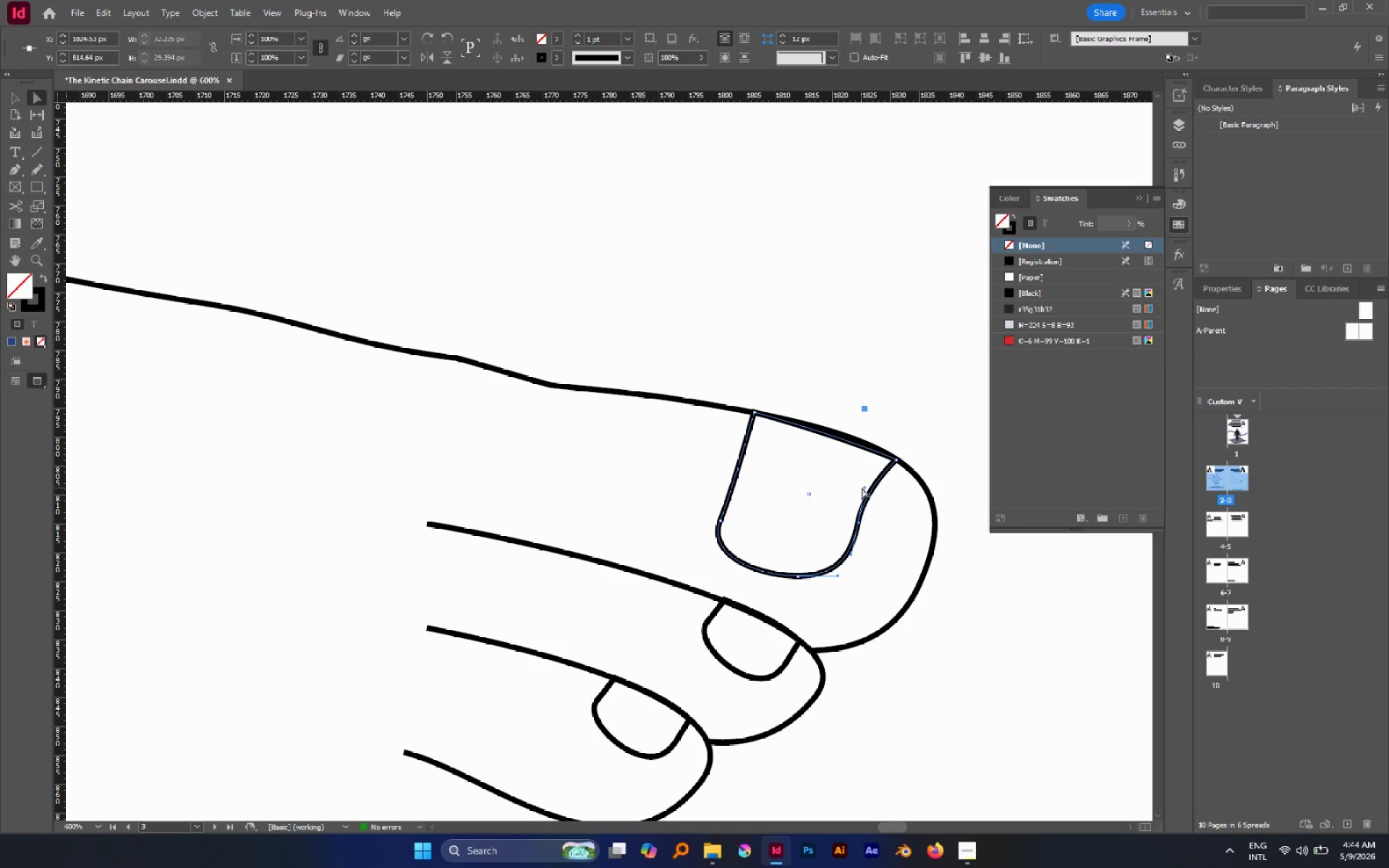 
left_click_drag(start_coordinate=[863, 488], to_coordinate=[873, 491])
 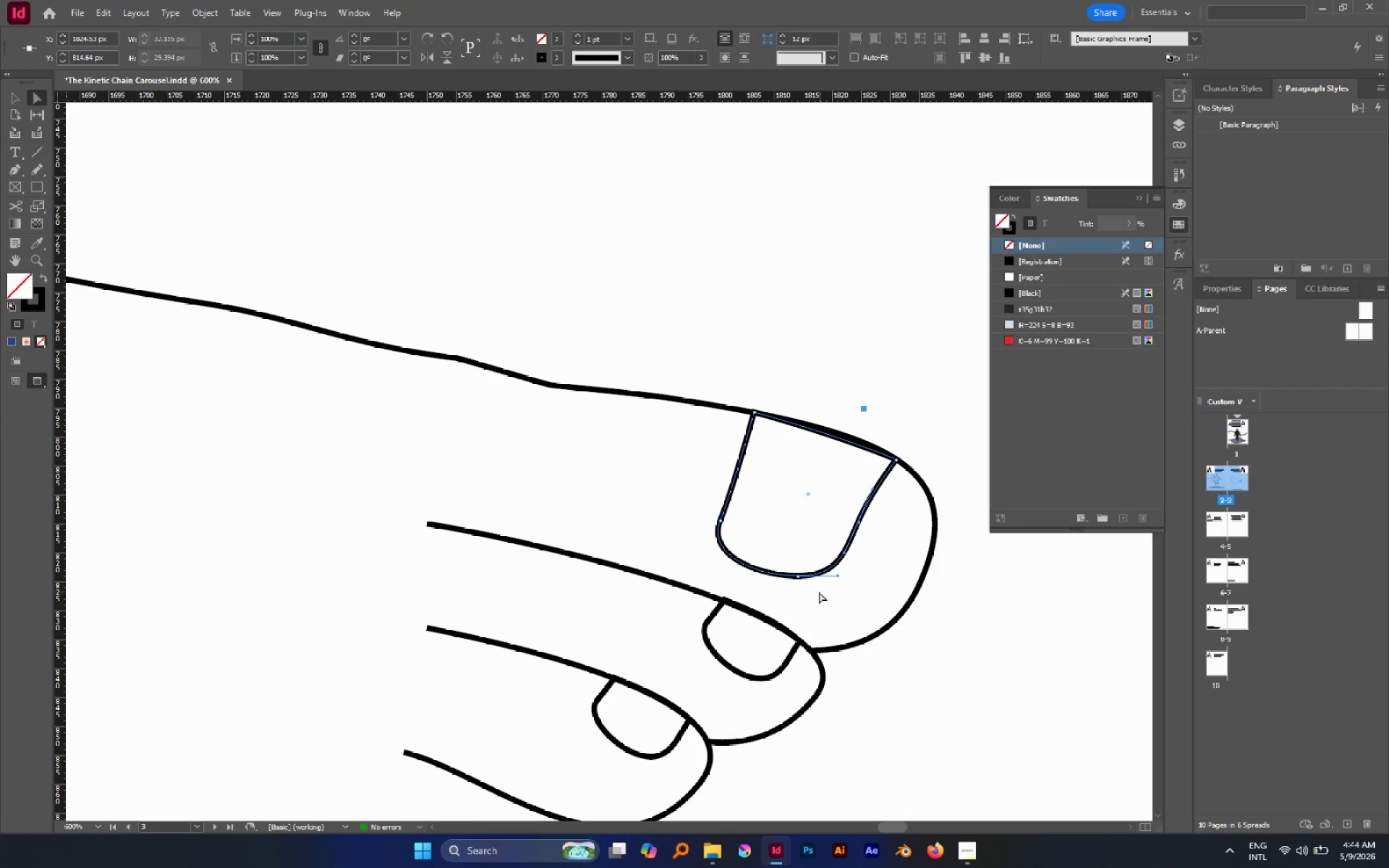 
left_click_drag(start_coordinate=[807, 588], to_coordinate=[755, 548])
 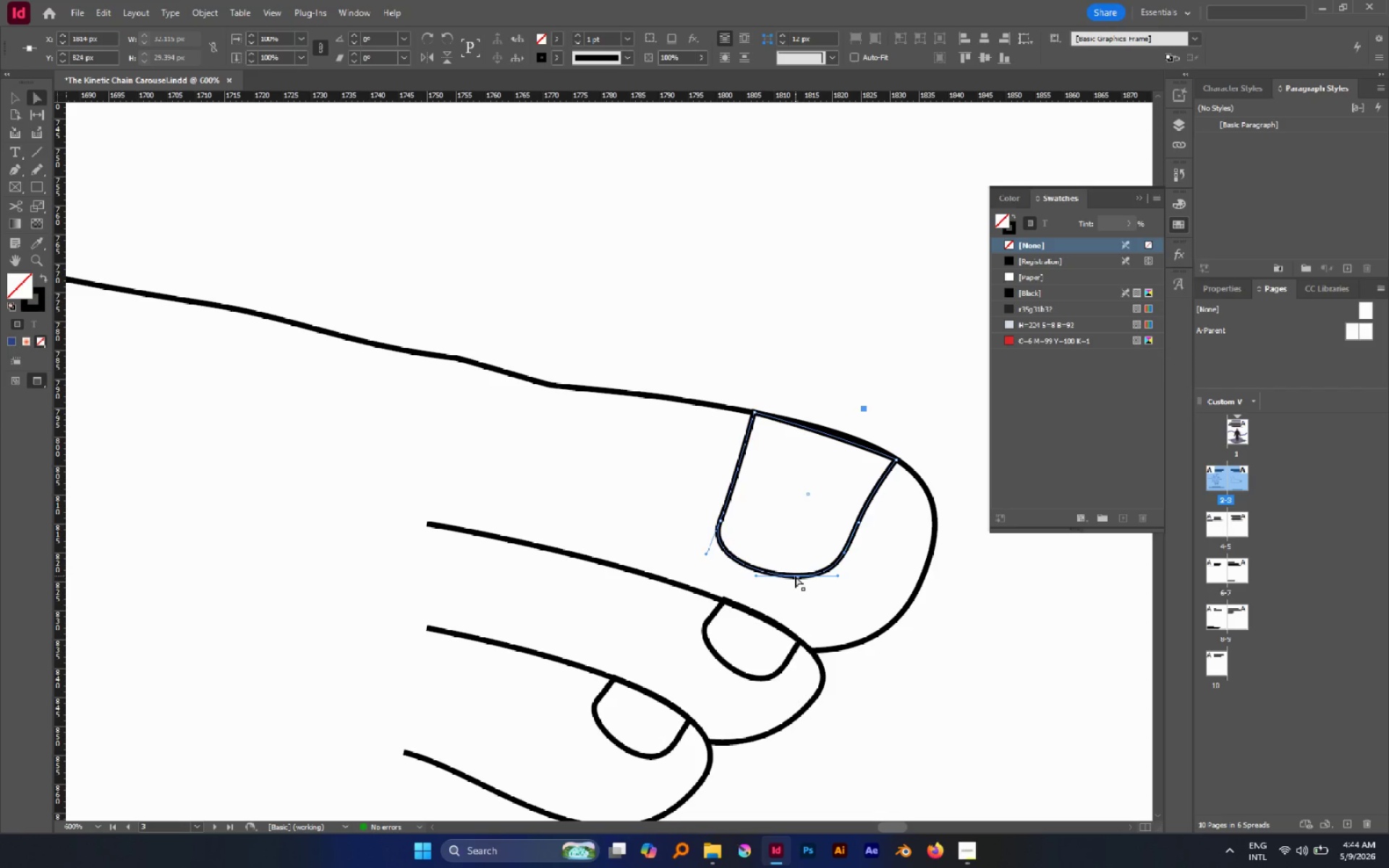 
left_click_drag(start_coordinate=[795, 576], to_coordinate=[778, 574])
 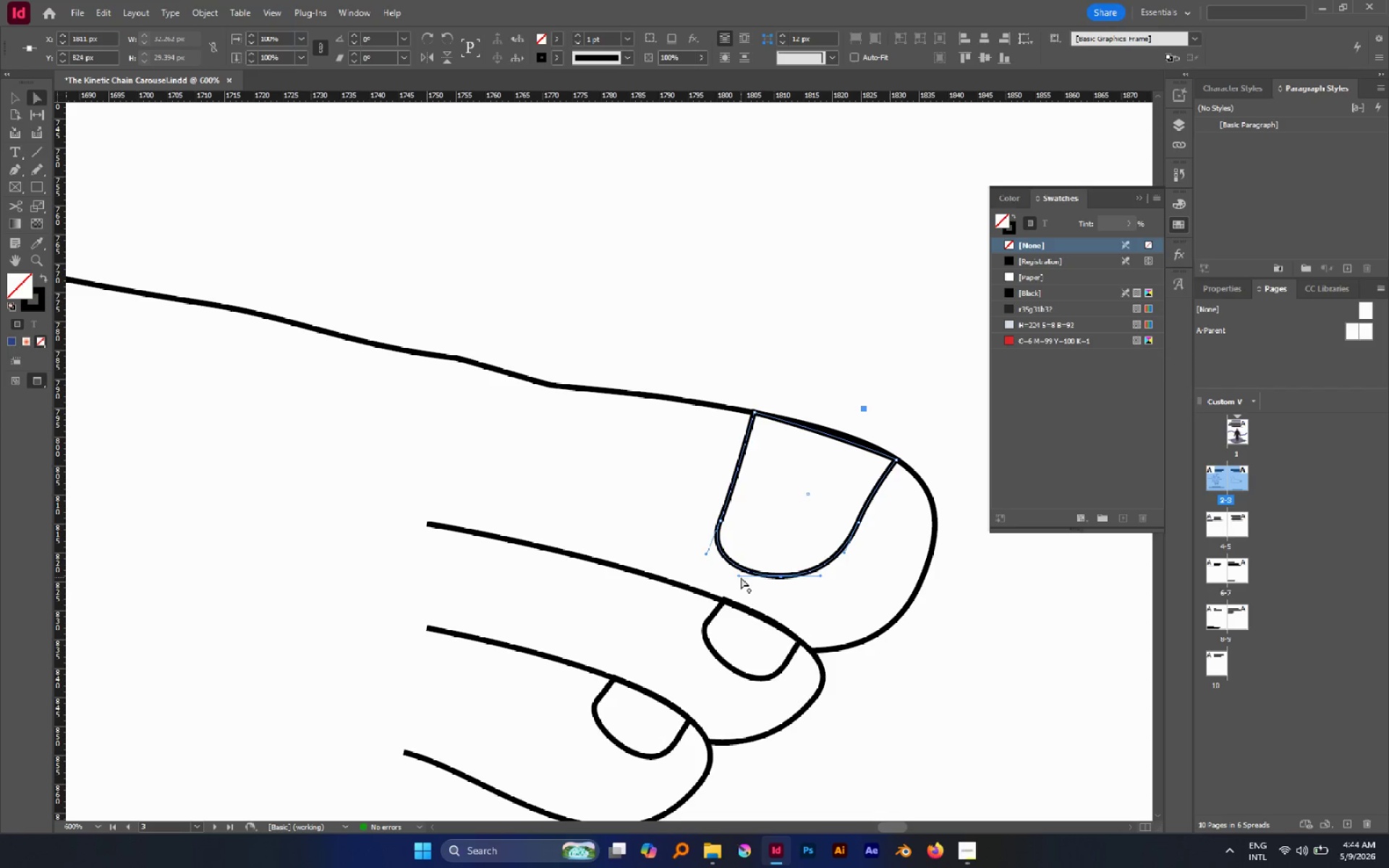 
left_click_drag(start_coordinate=[739, 576], to_coordinate=[732, 564])
 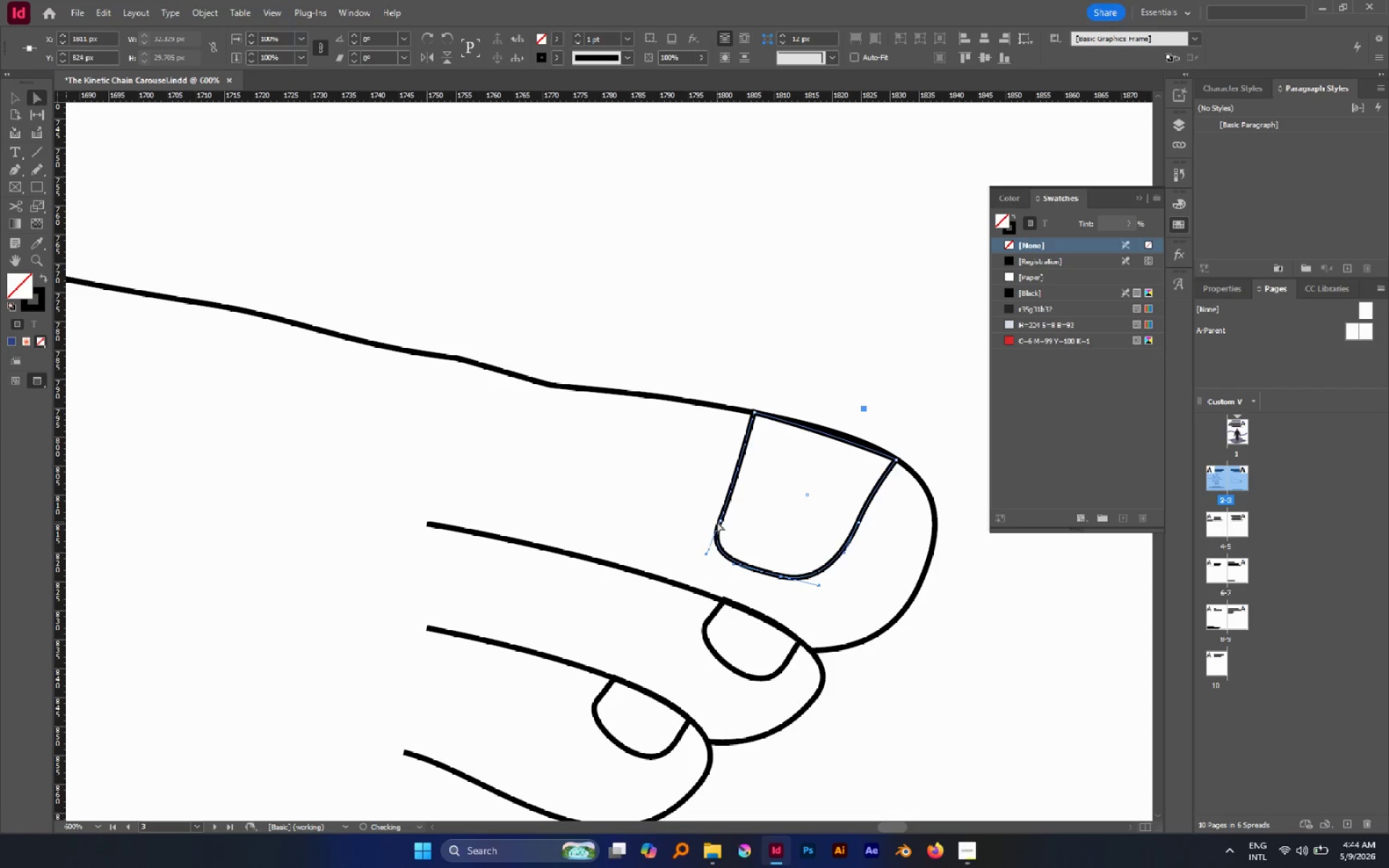 
left_click([718, 521])
 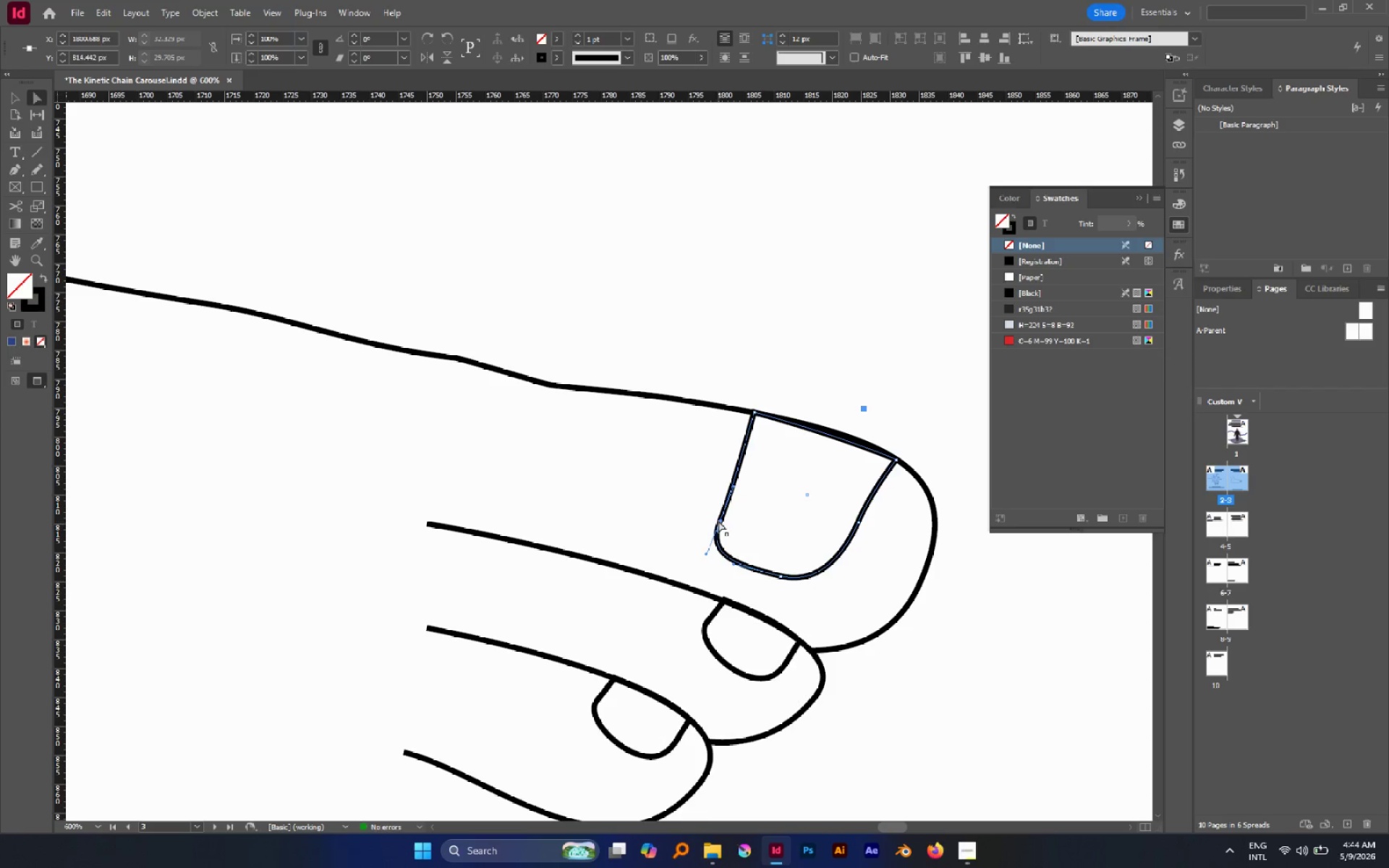 
left_click_drag(start_coordinate=[718, 521], to_coordinate=[709, 506])
 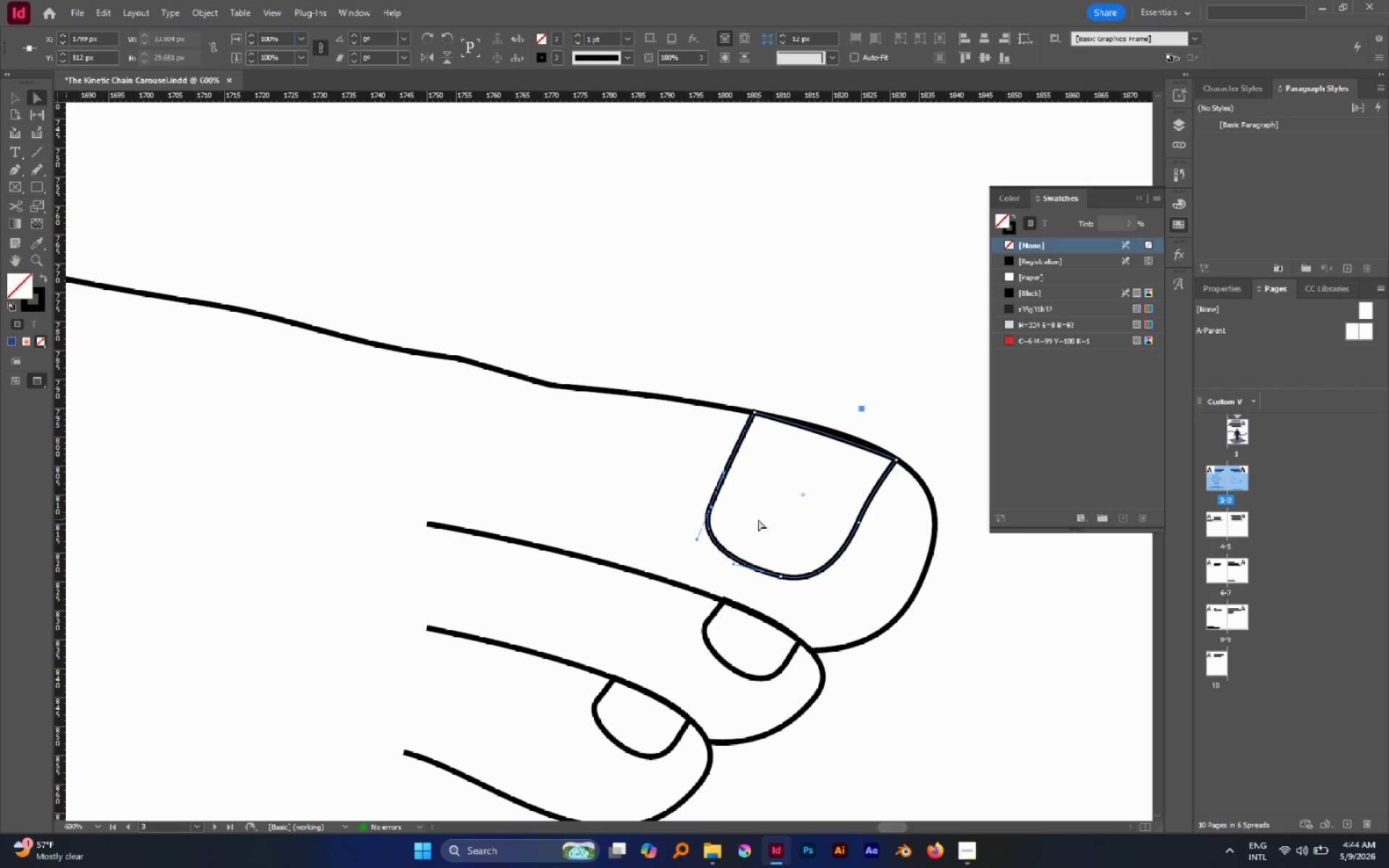 
left_click([969, 629])
 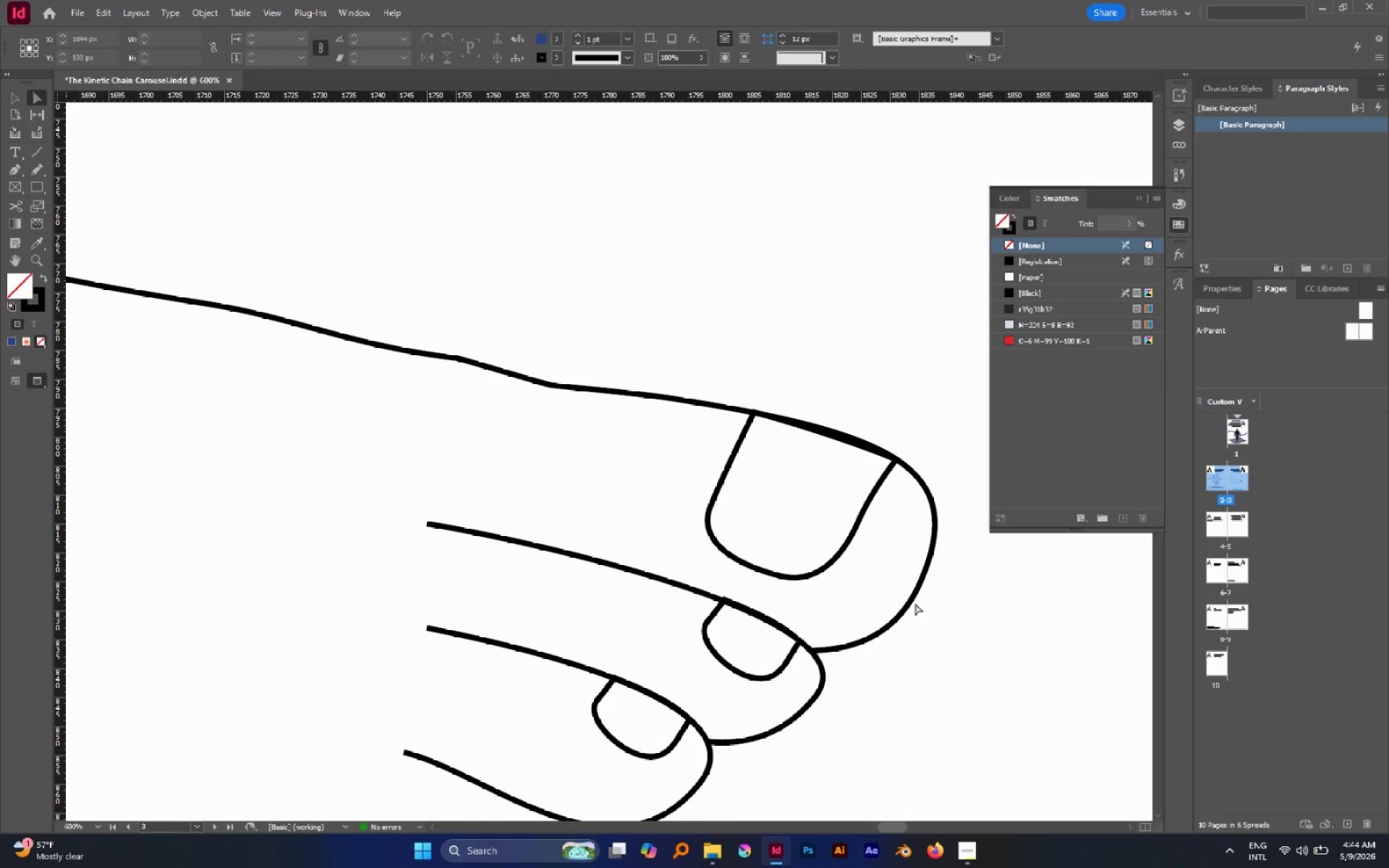 
hold_key(key=AltLeft, duration=2.86)
scroll: coordinate [911, 601], scroll_direction: down, amount: 4.0
 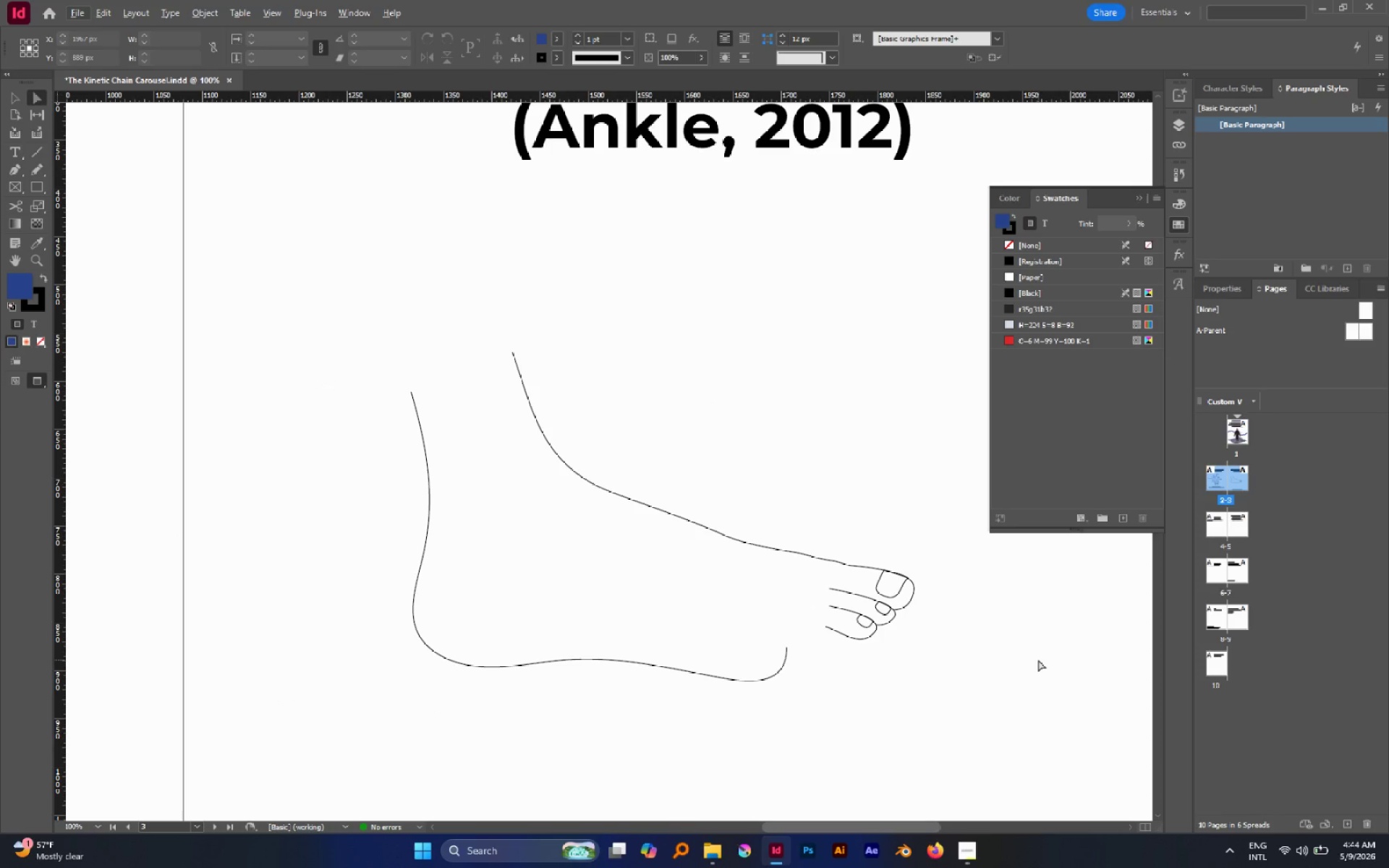 
key(V)
 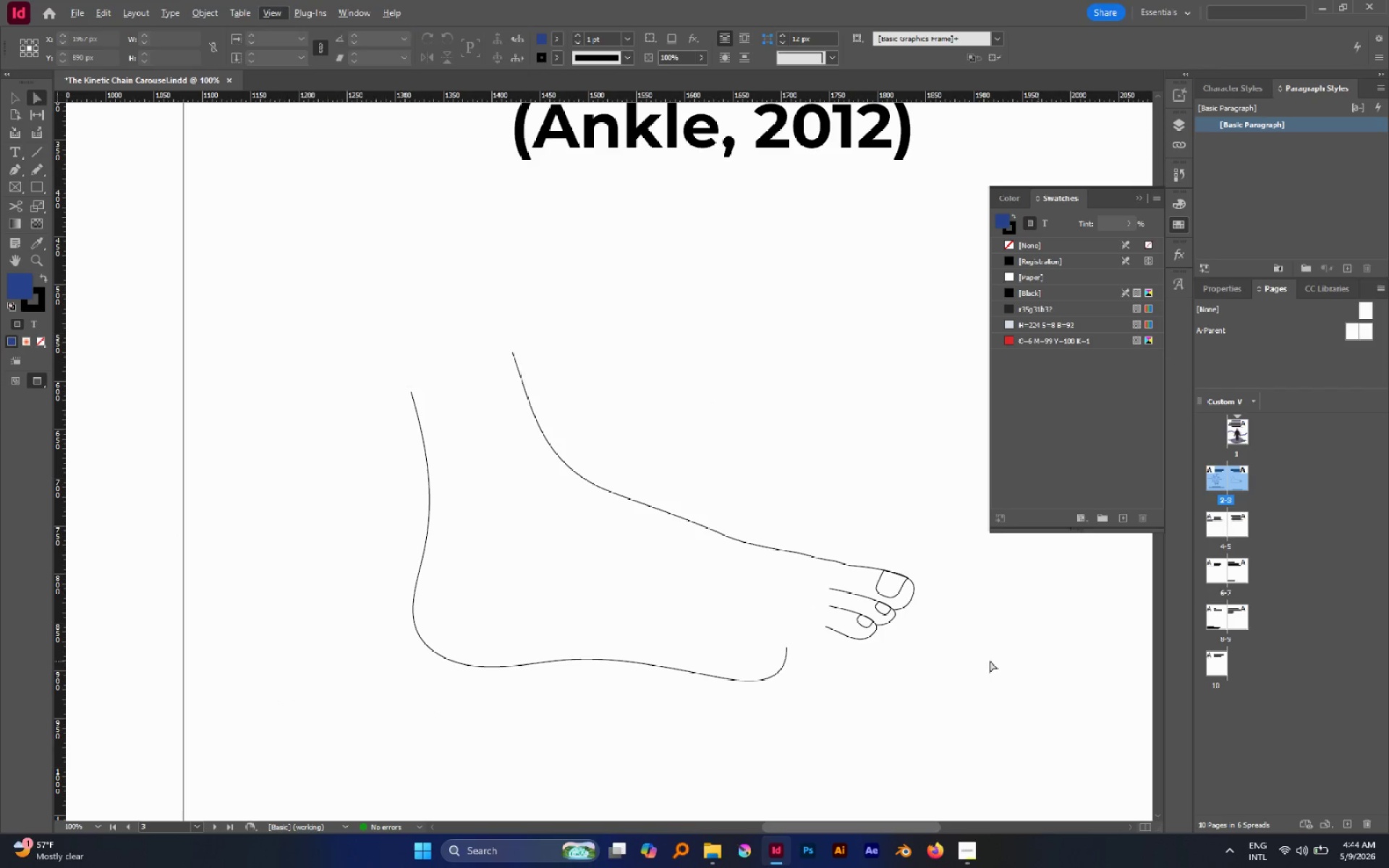 
left_click([990, 660])
 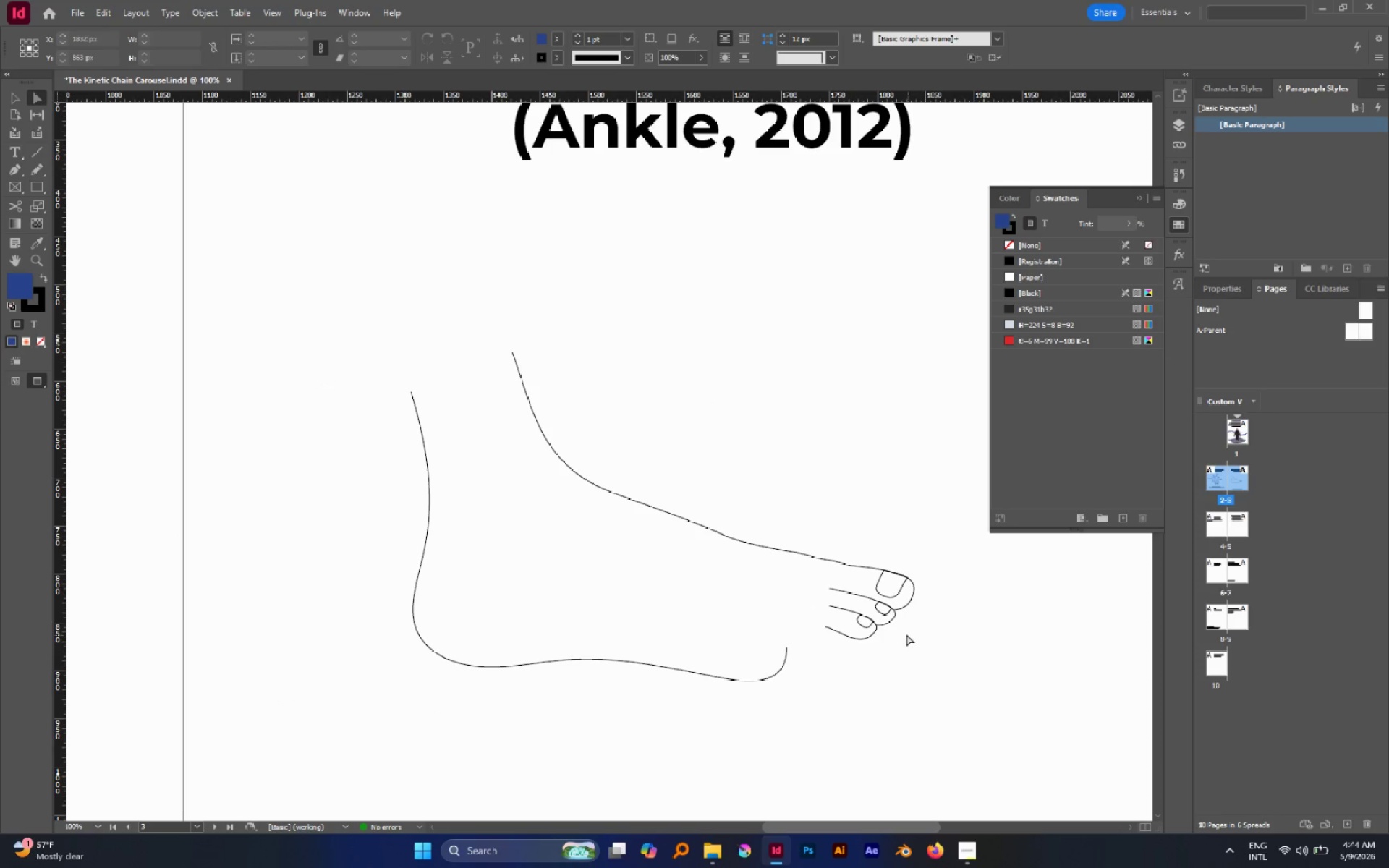 
hold_key(key=AltLeft, duration=0.48)
scroll: coordinate [864, 644], scroll_direction: up, amount: 3.0
 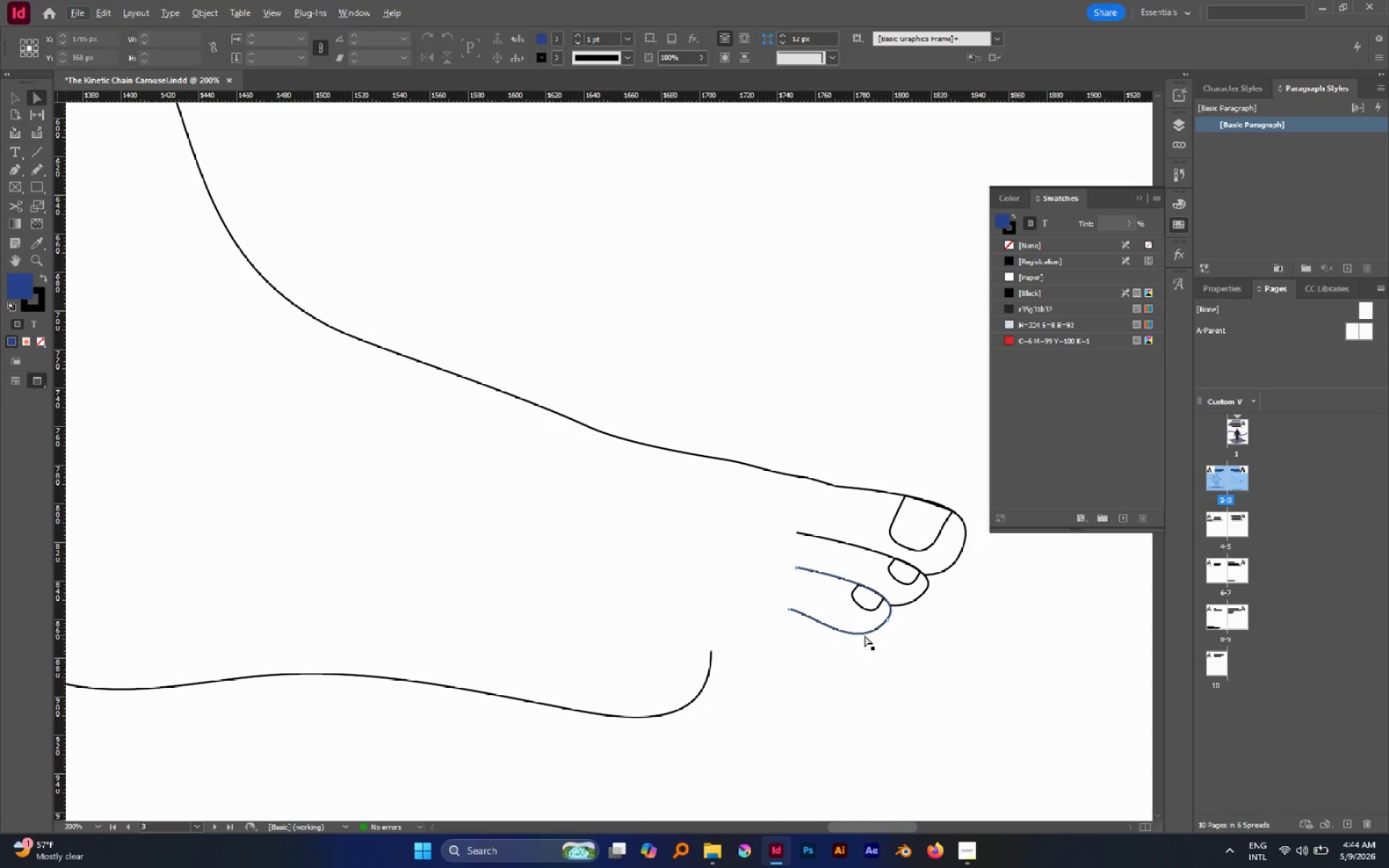 
key(V)
 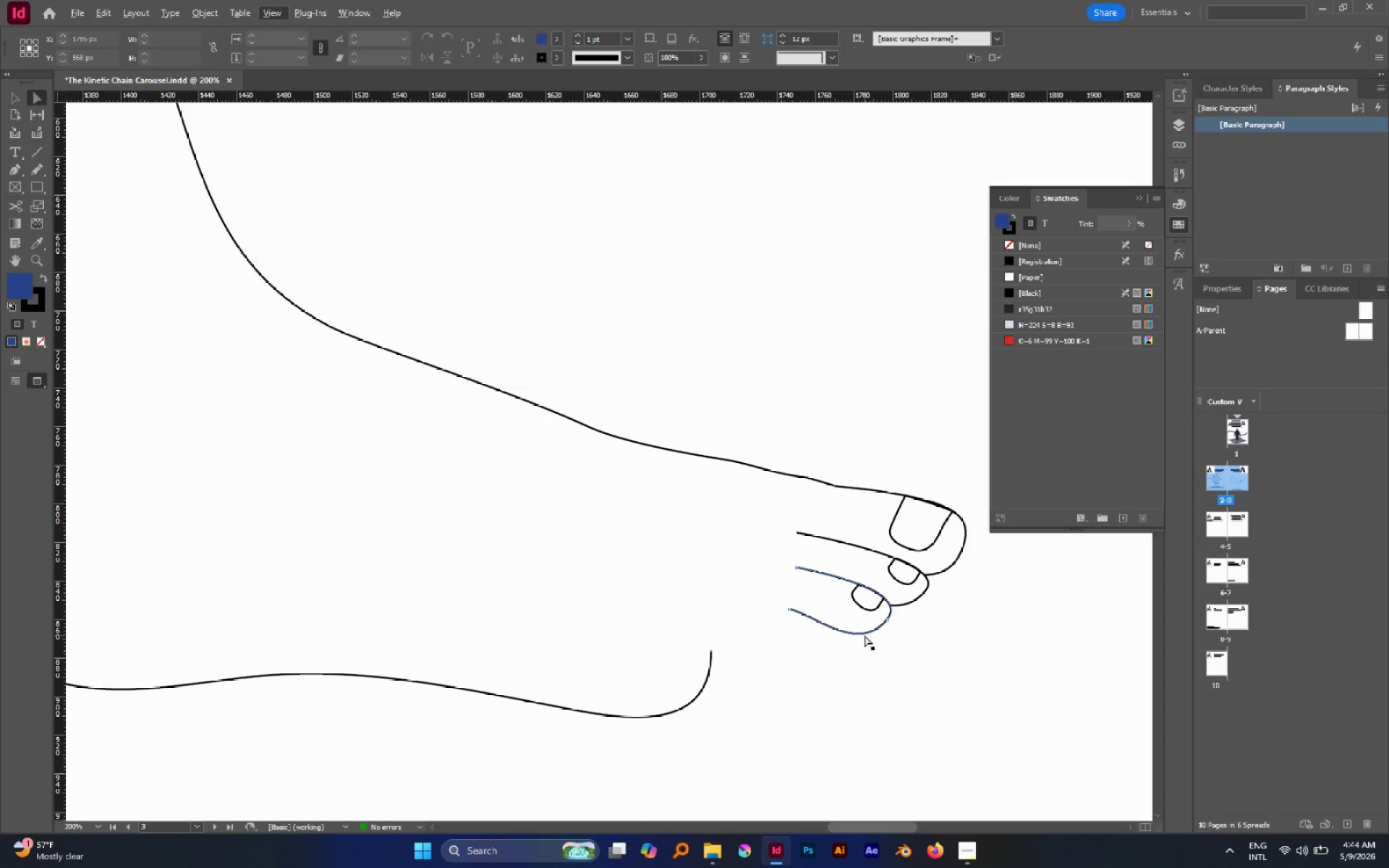 
left_click([865, 635])
 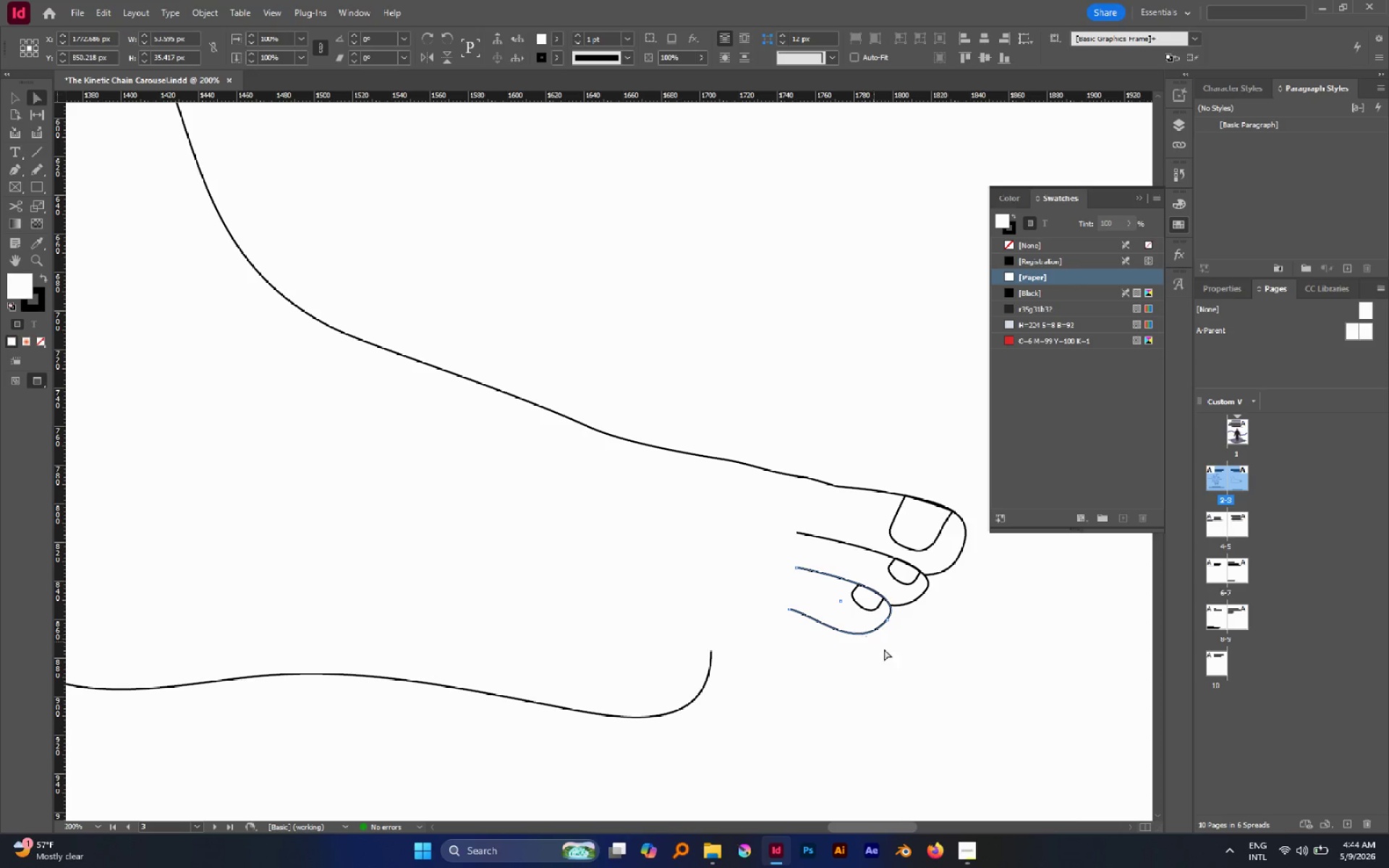 
left_click([917, 661])
 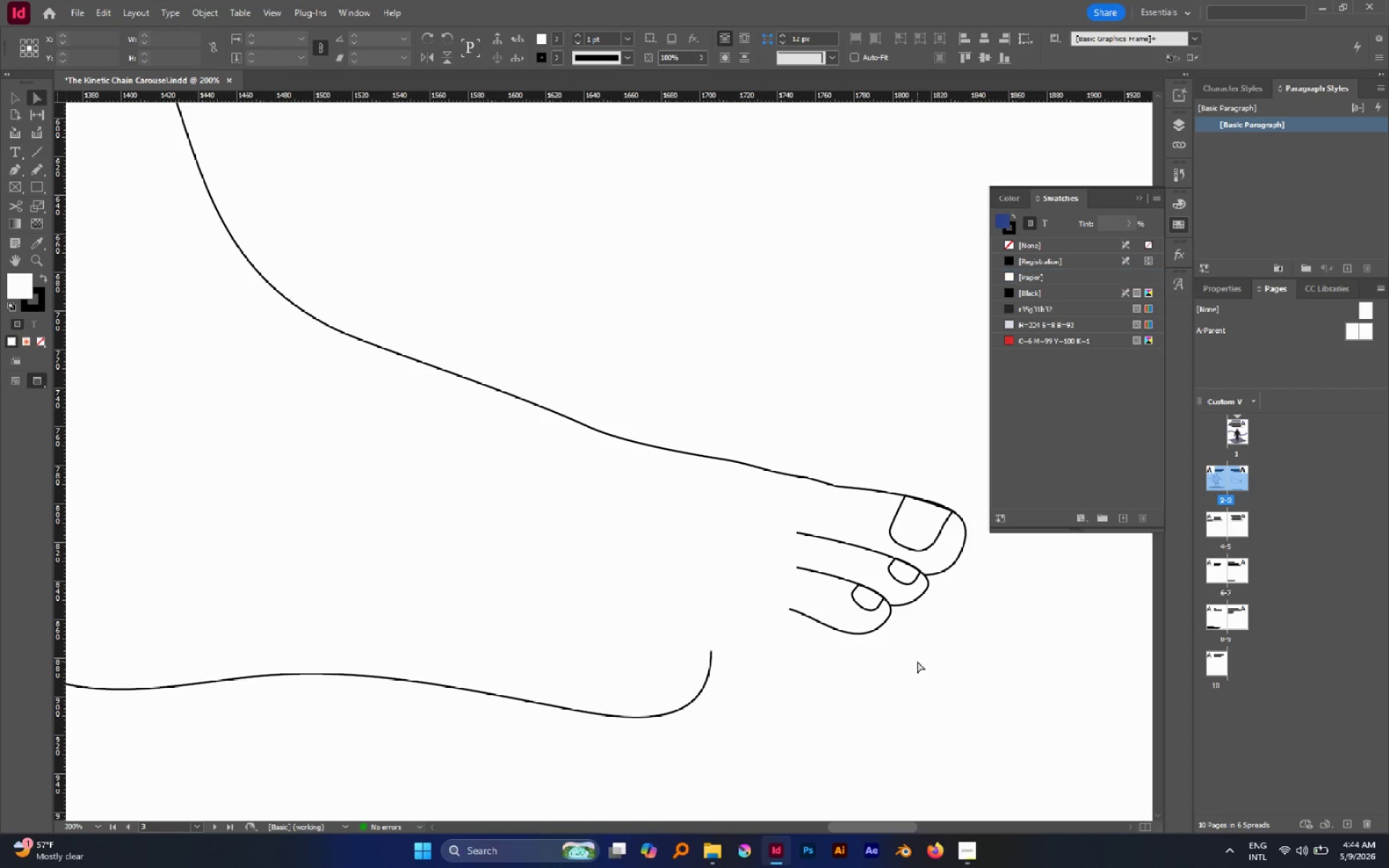 
key(V)
 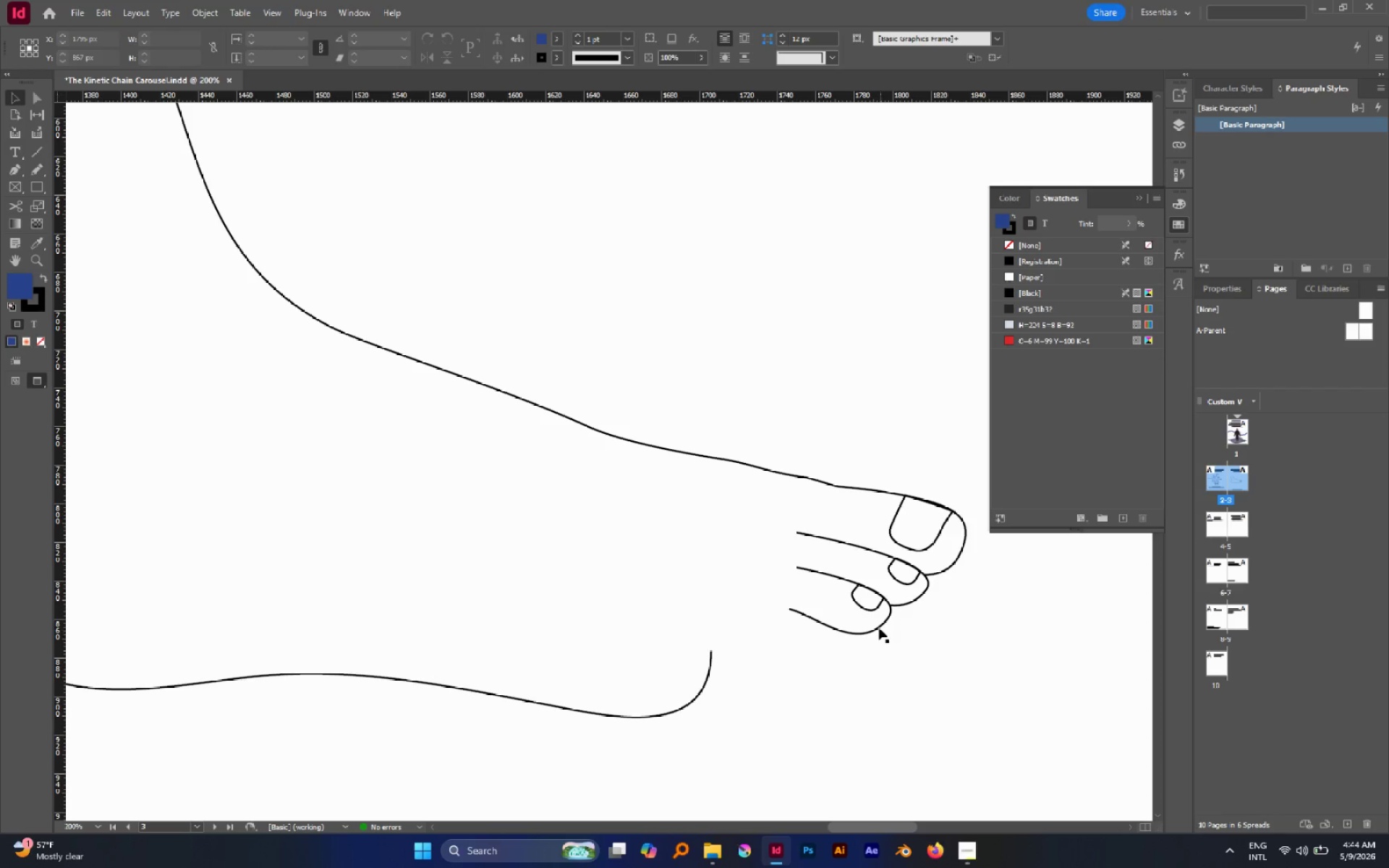 
left_click([879, 628])
 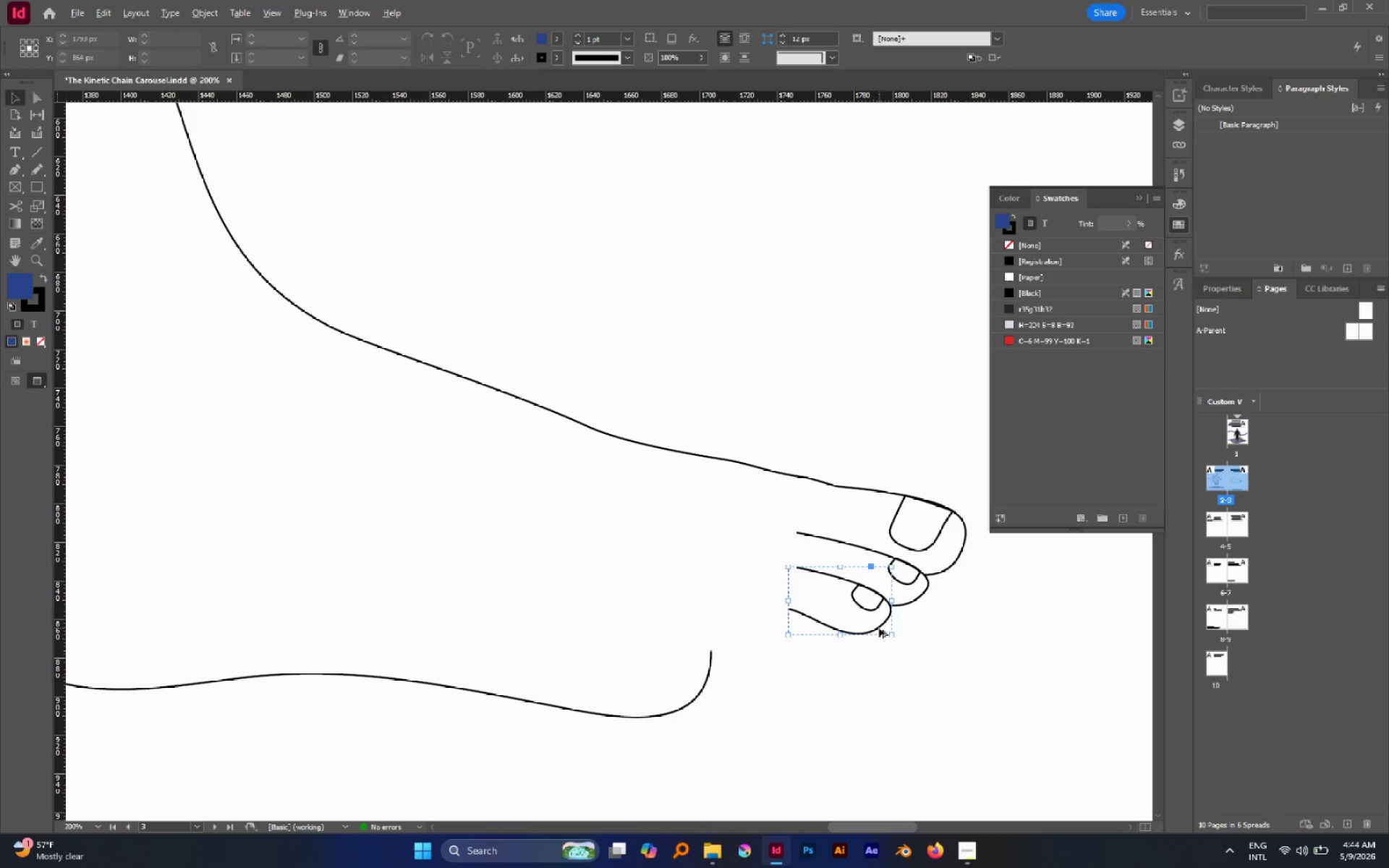 
hold_key(key=AltLeft, duration=1.3)
left_click_drag(start_coordinate=[879, 628], to_coordinate=[865, 650])
 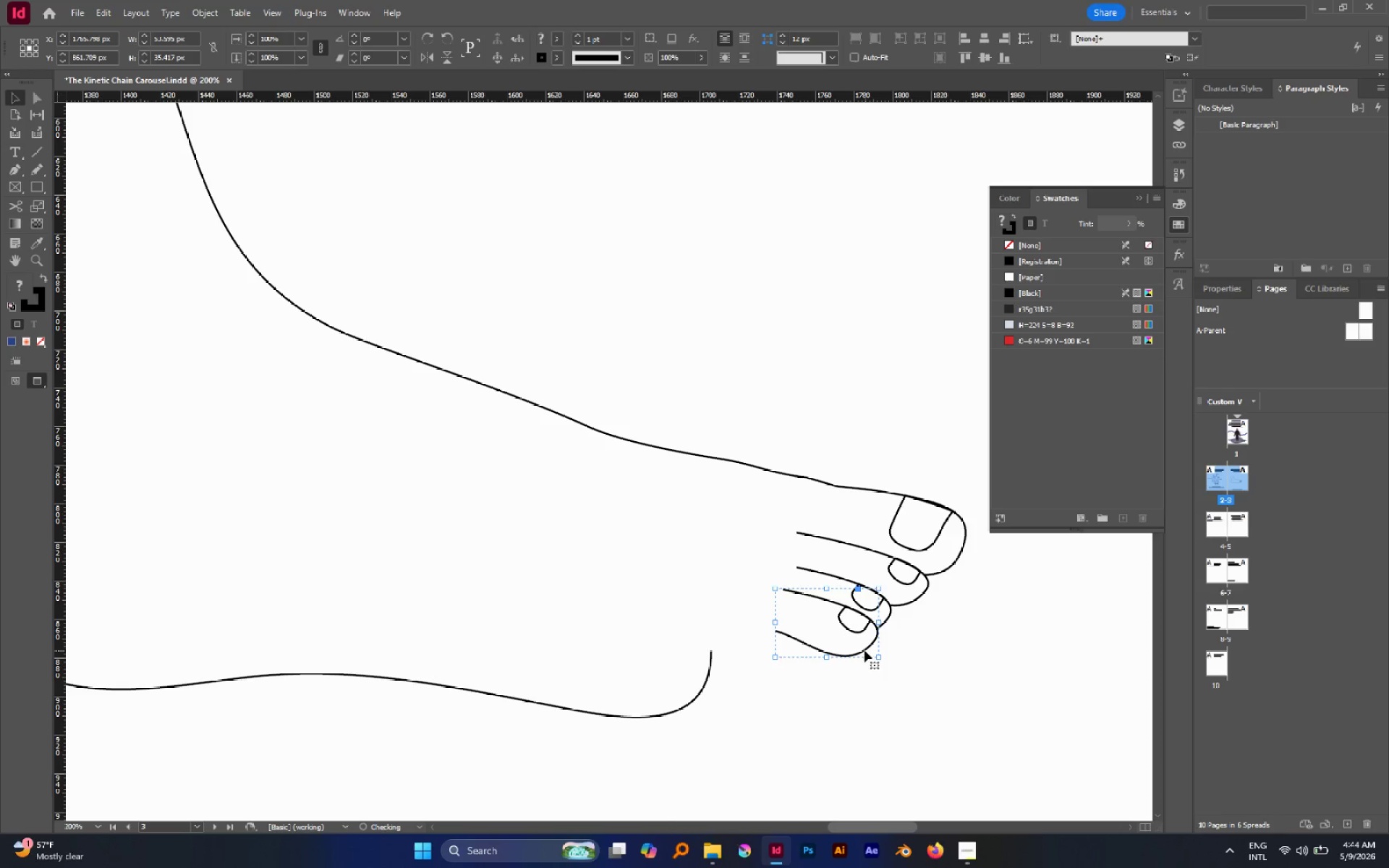 
left_click_drag(start_coordinate=[865, 650], to_coordinate=[846, 656])
 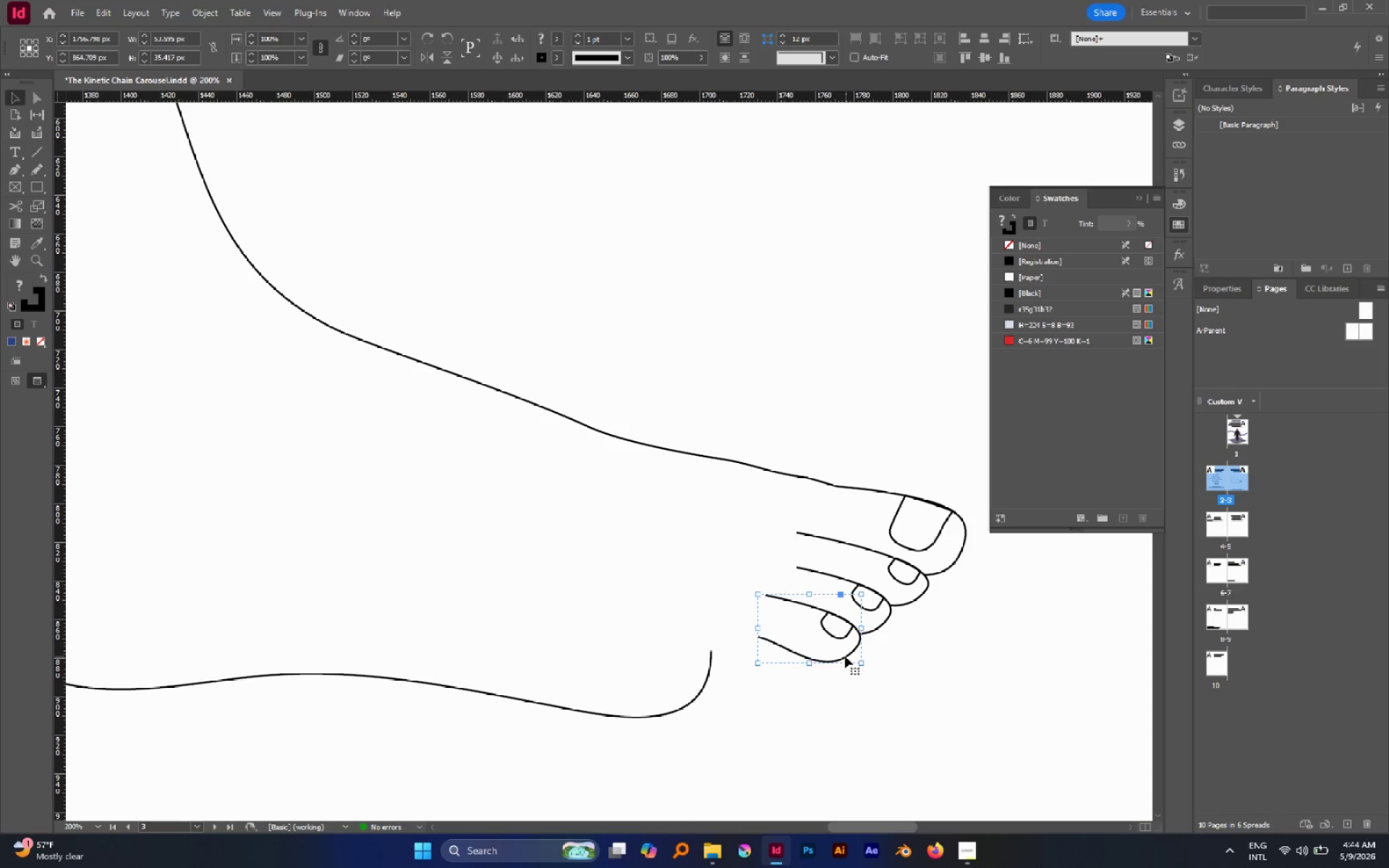 
left_click_drag(start_coordinate=[846, 656], to_coordinate=[840, 660])
 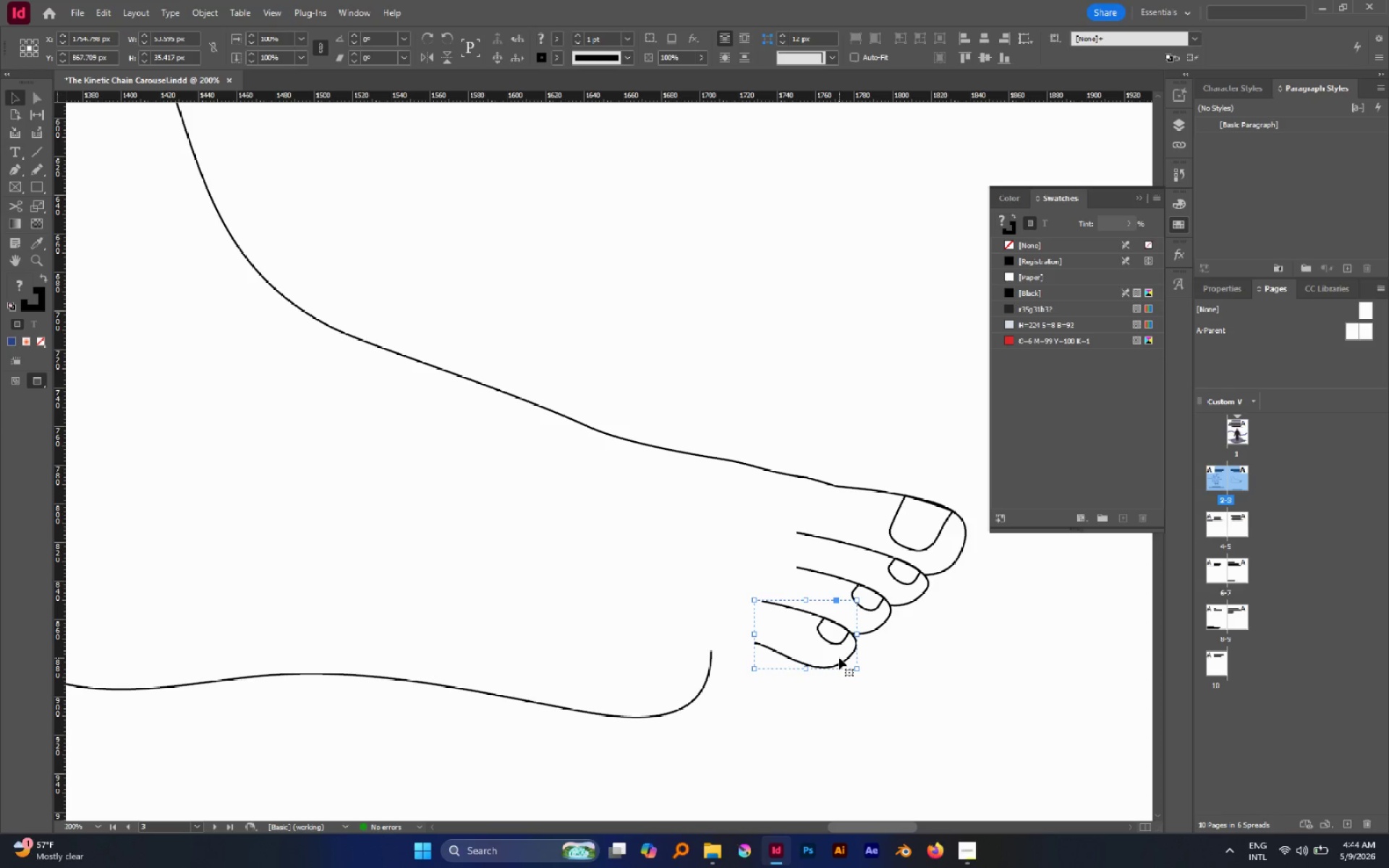 
left_click_drag(start_coordinate=[840, 658], to_coordinate=[846, 661])
 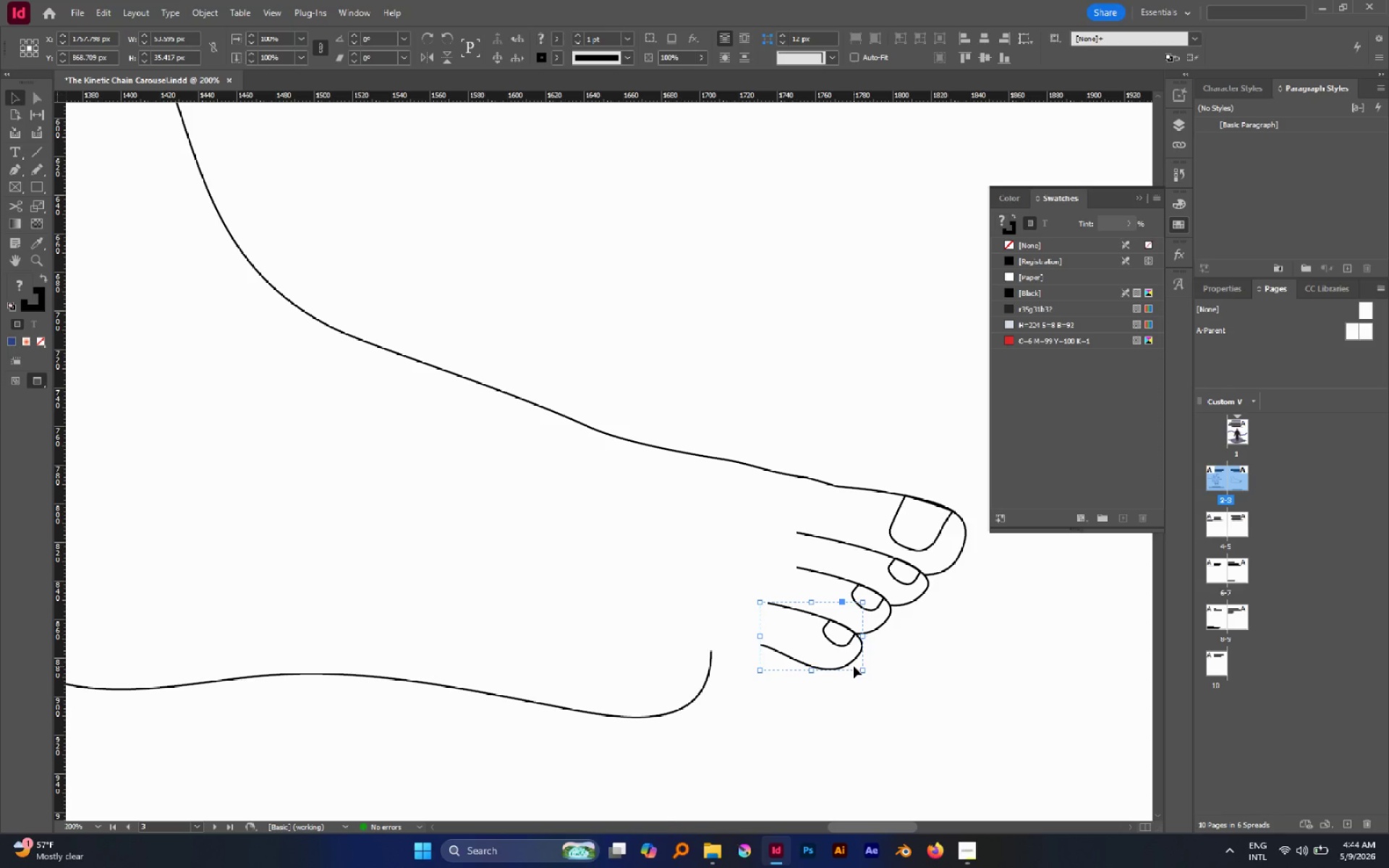 
wait(6.06)
 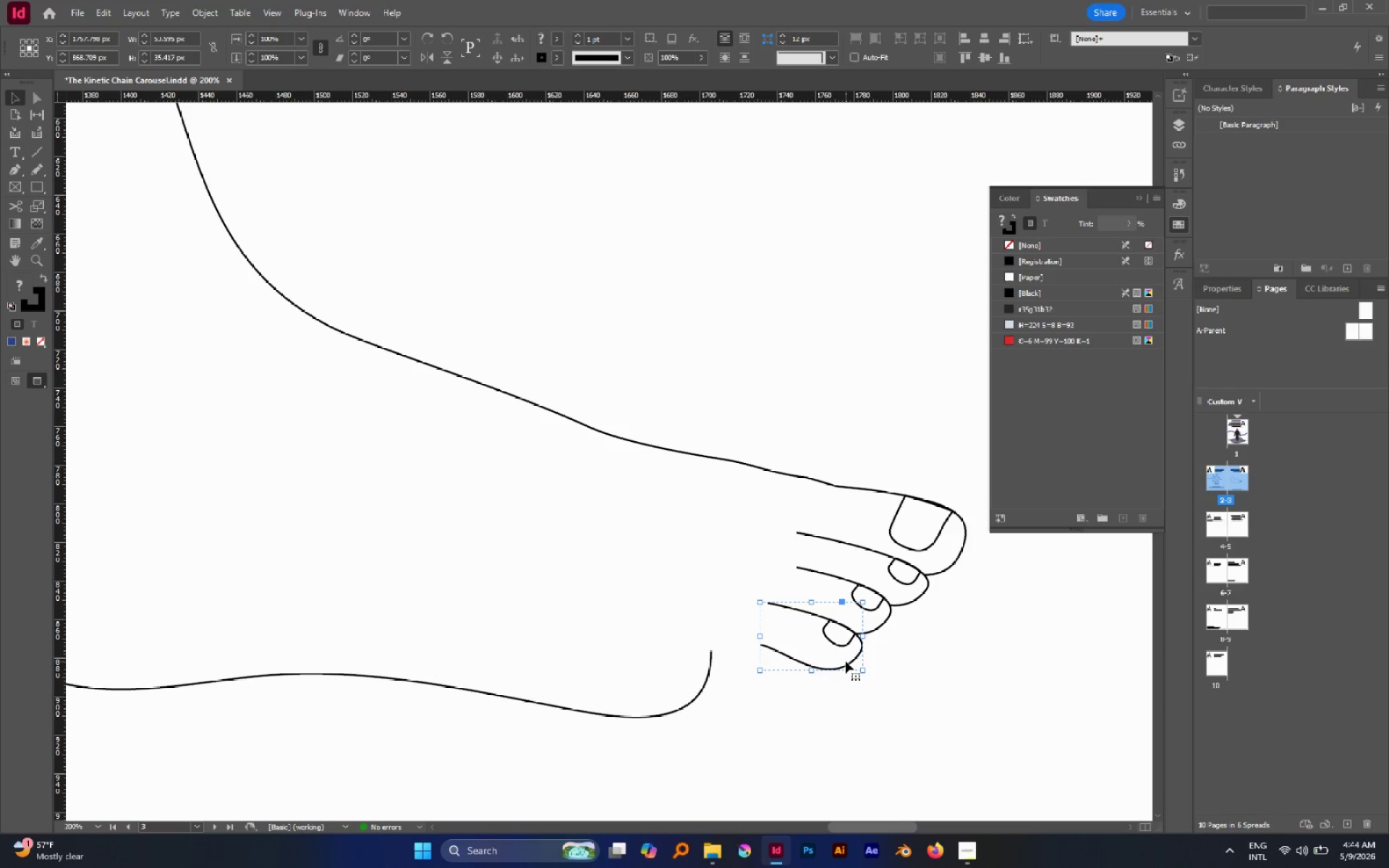 
left_click_drag(start_coordinate=[851, 658], to_coordinate=[845, 660])
 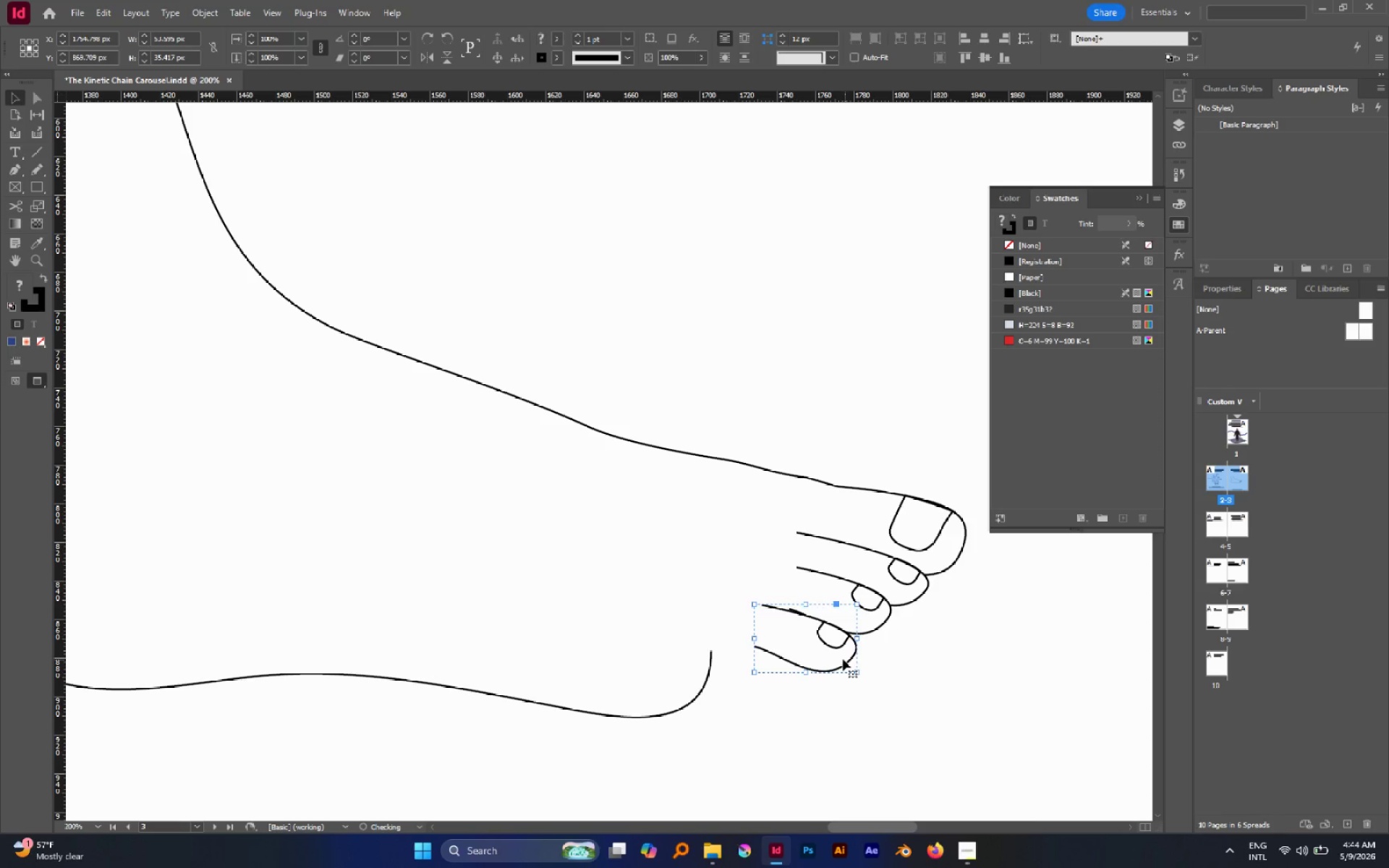 
left_click_drag(start_coordinate=[845, 660], to_coordinate=[838, 653])
 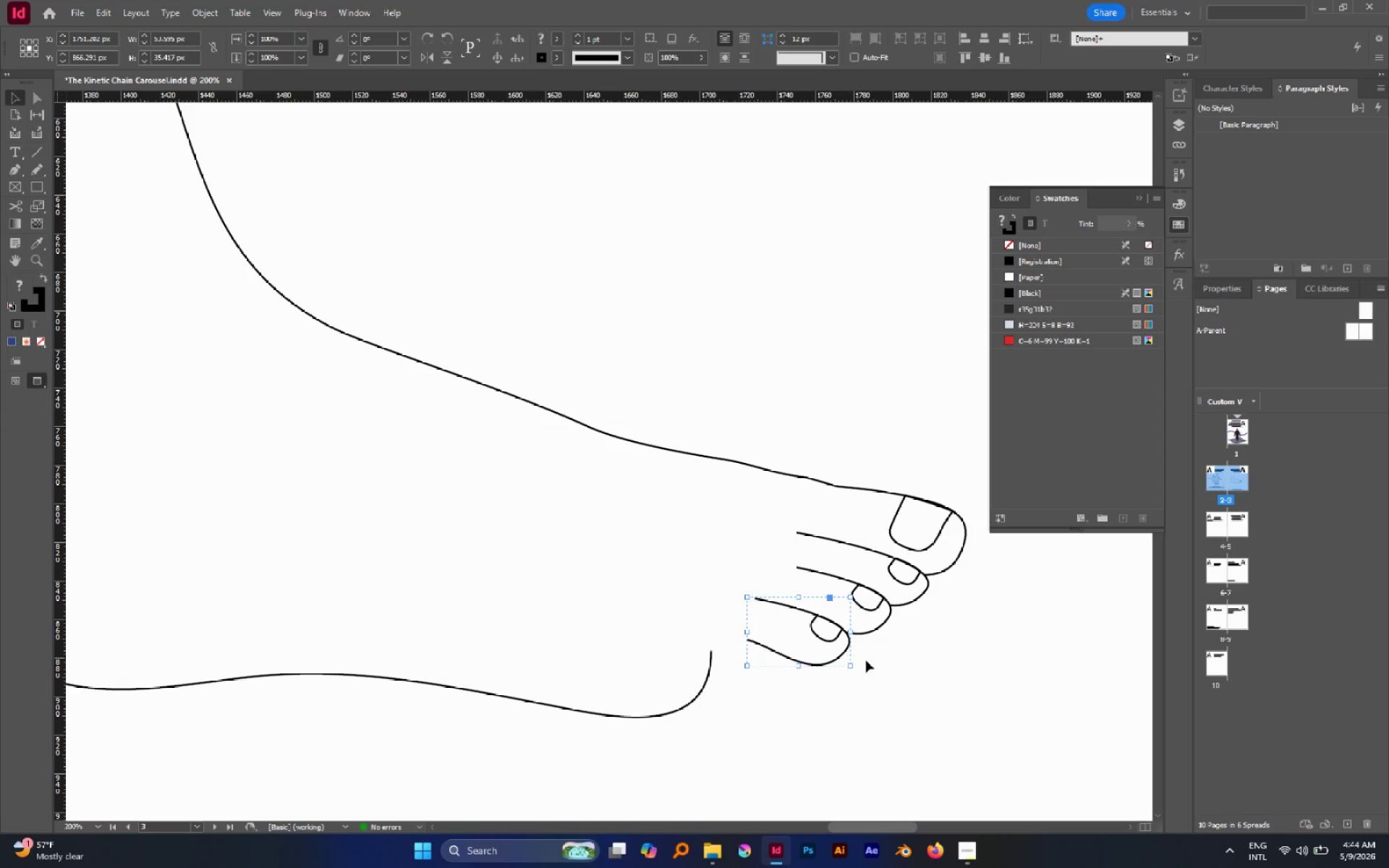 
left_click([891, 662])
 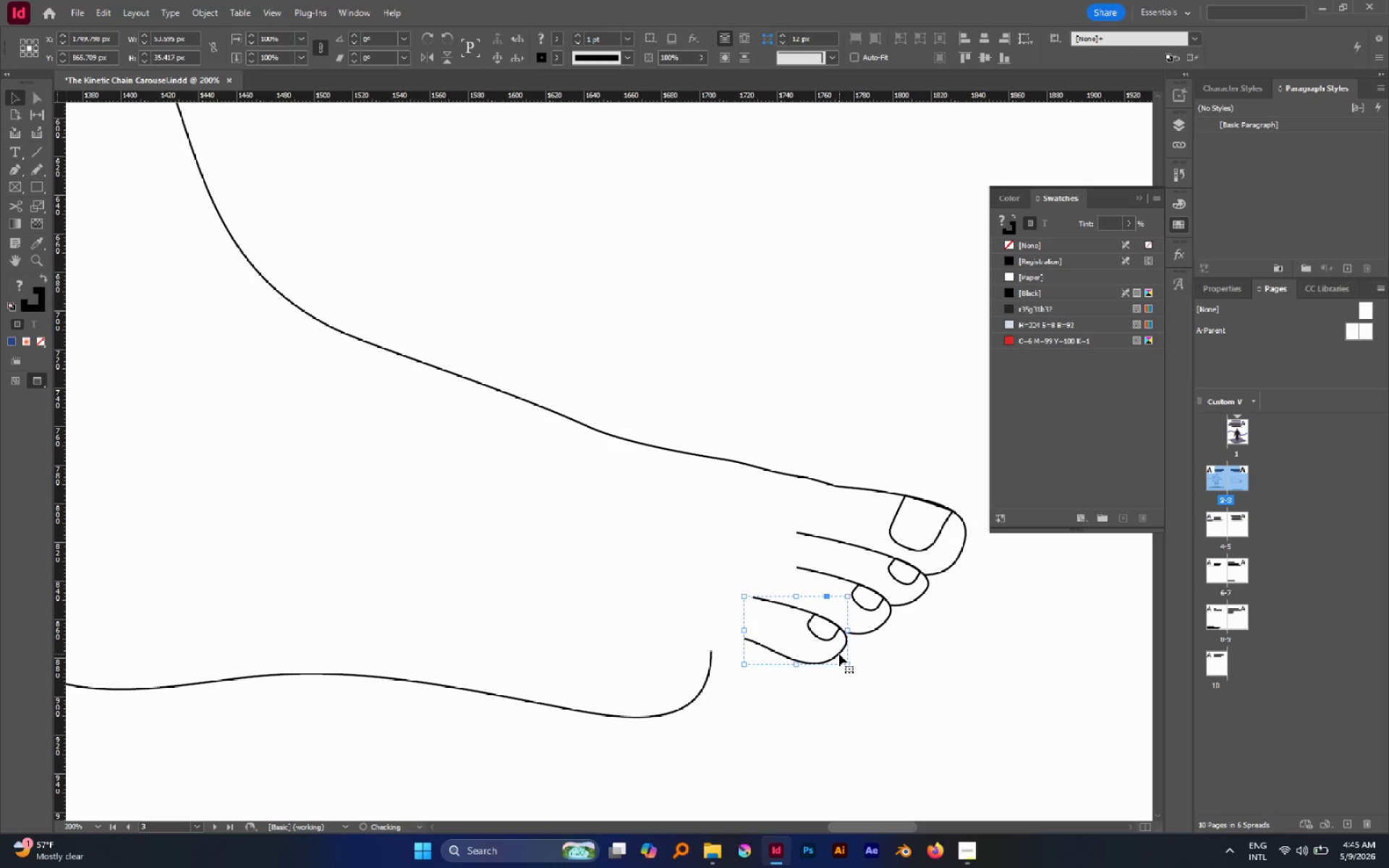 
wait(6.75)
 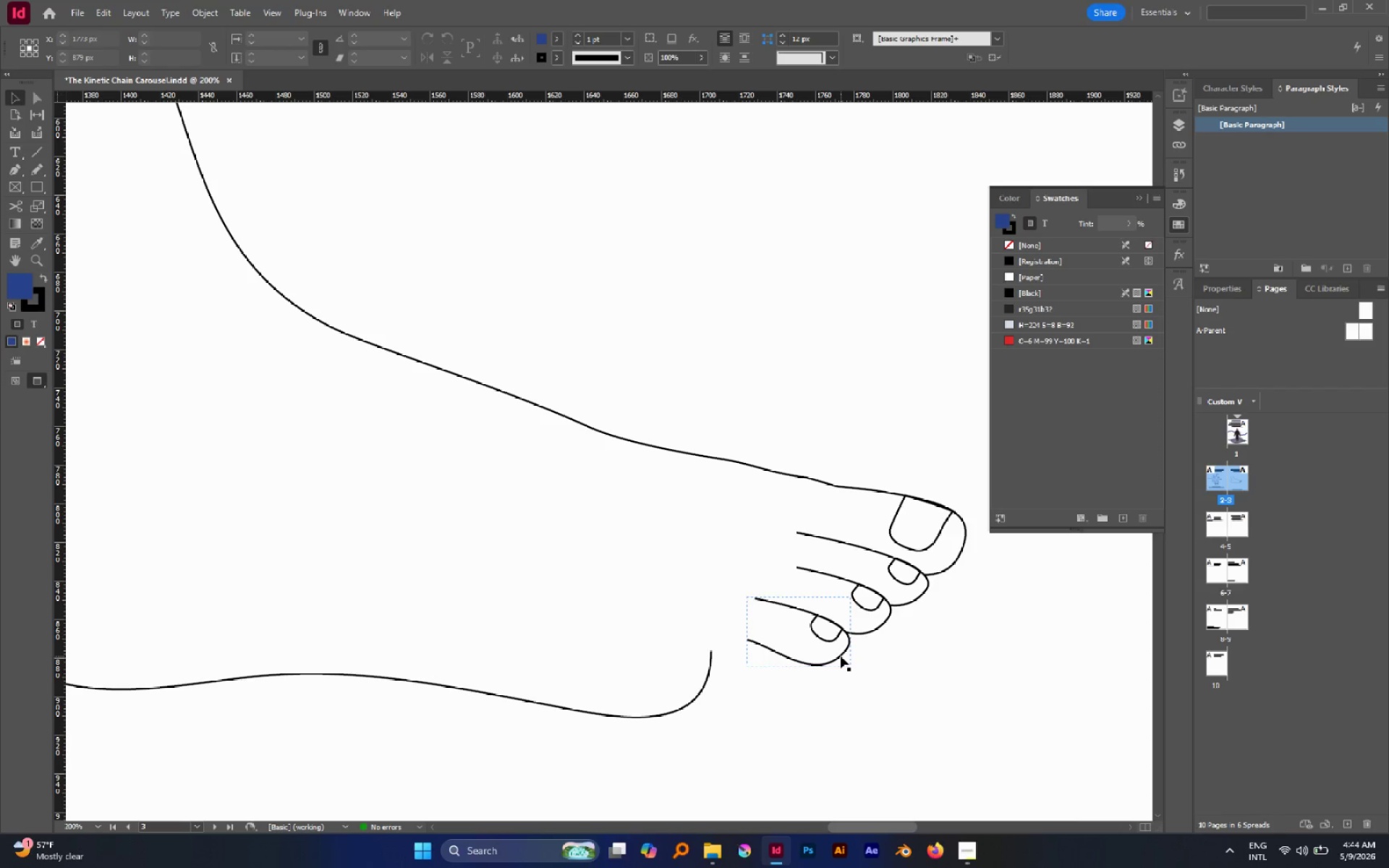 
left_click([896, 662])
 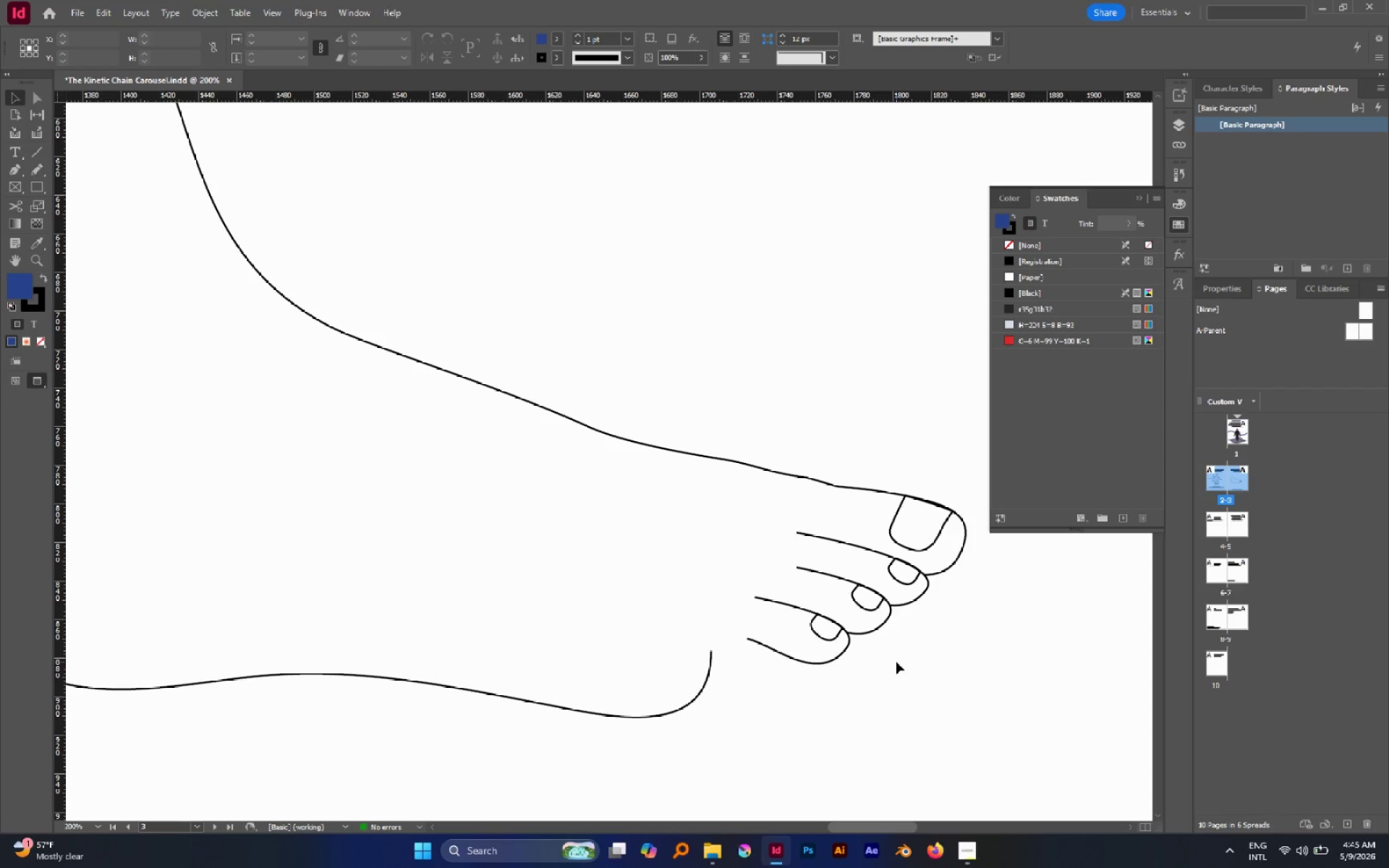 
wait(5.73)
 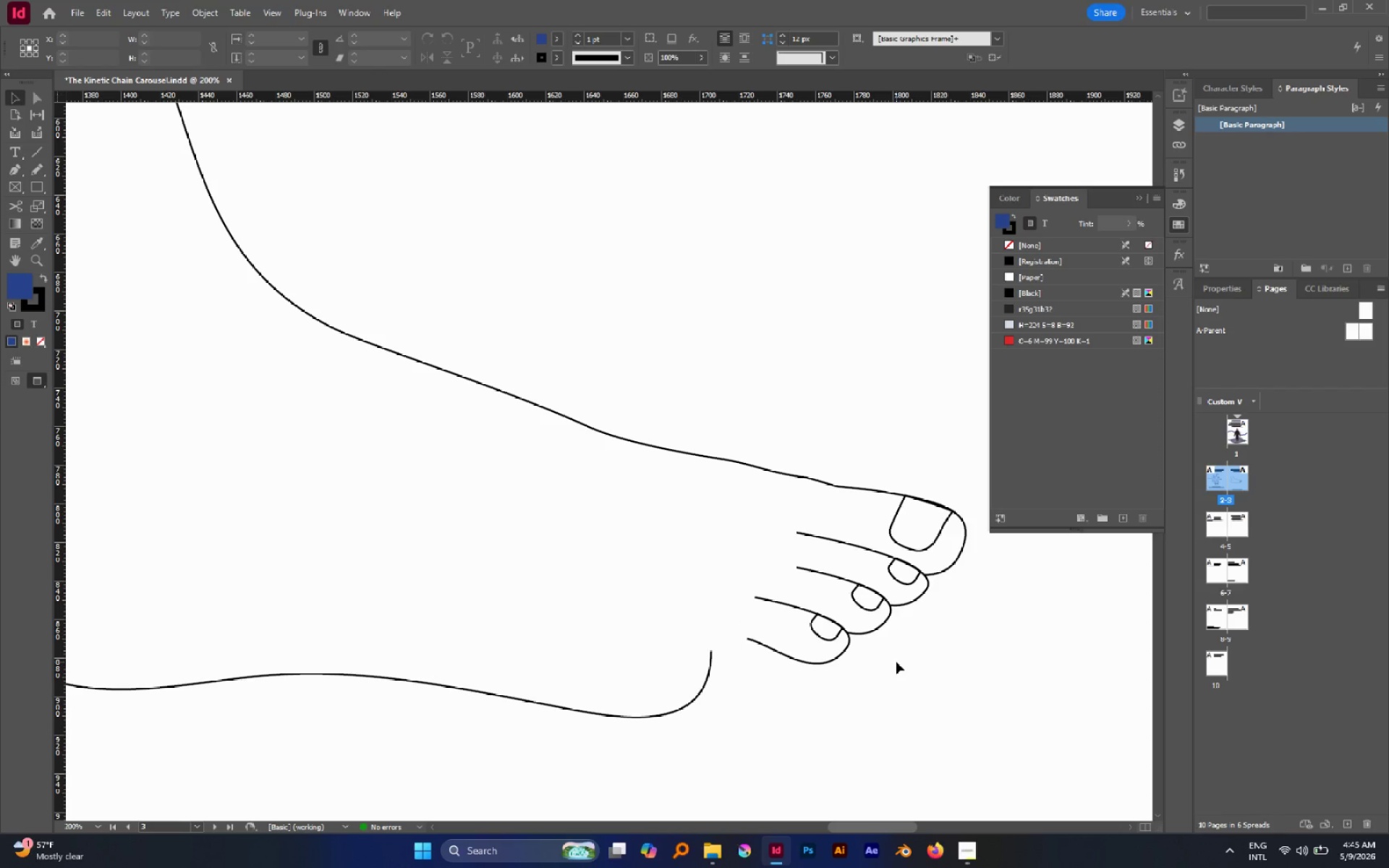 
hold_key(key=AltLeft, duration=0.94)
scroll: coordinate [897, 655], scroll_direction: down, amount: 4.0
 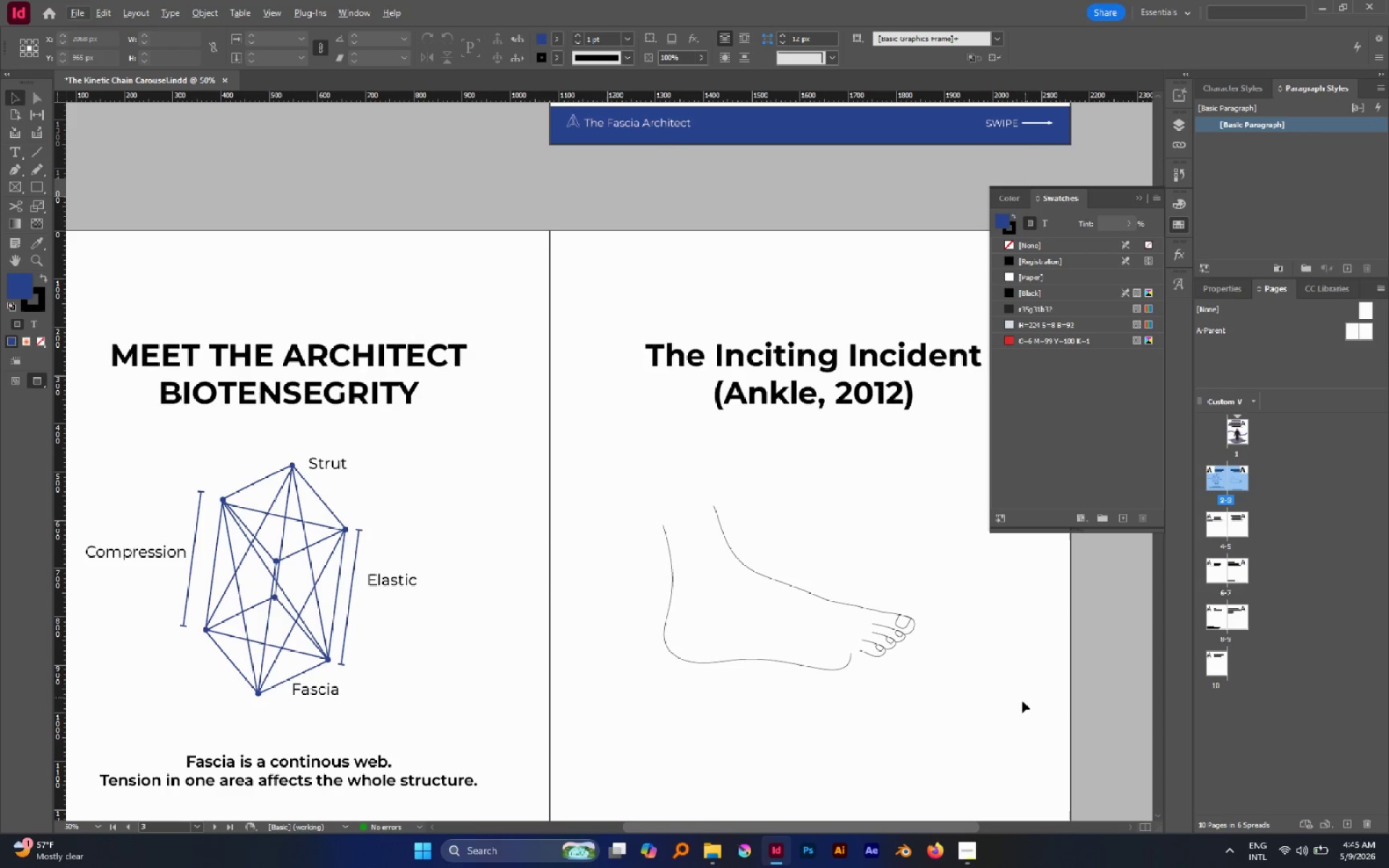 
hold_key(key=AltLeft, duration=1.47)
scroll: coordinate [871, 663], scroll_direction: up, amount: 4.0
 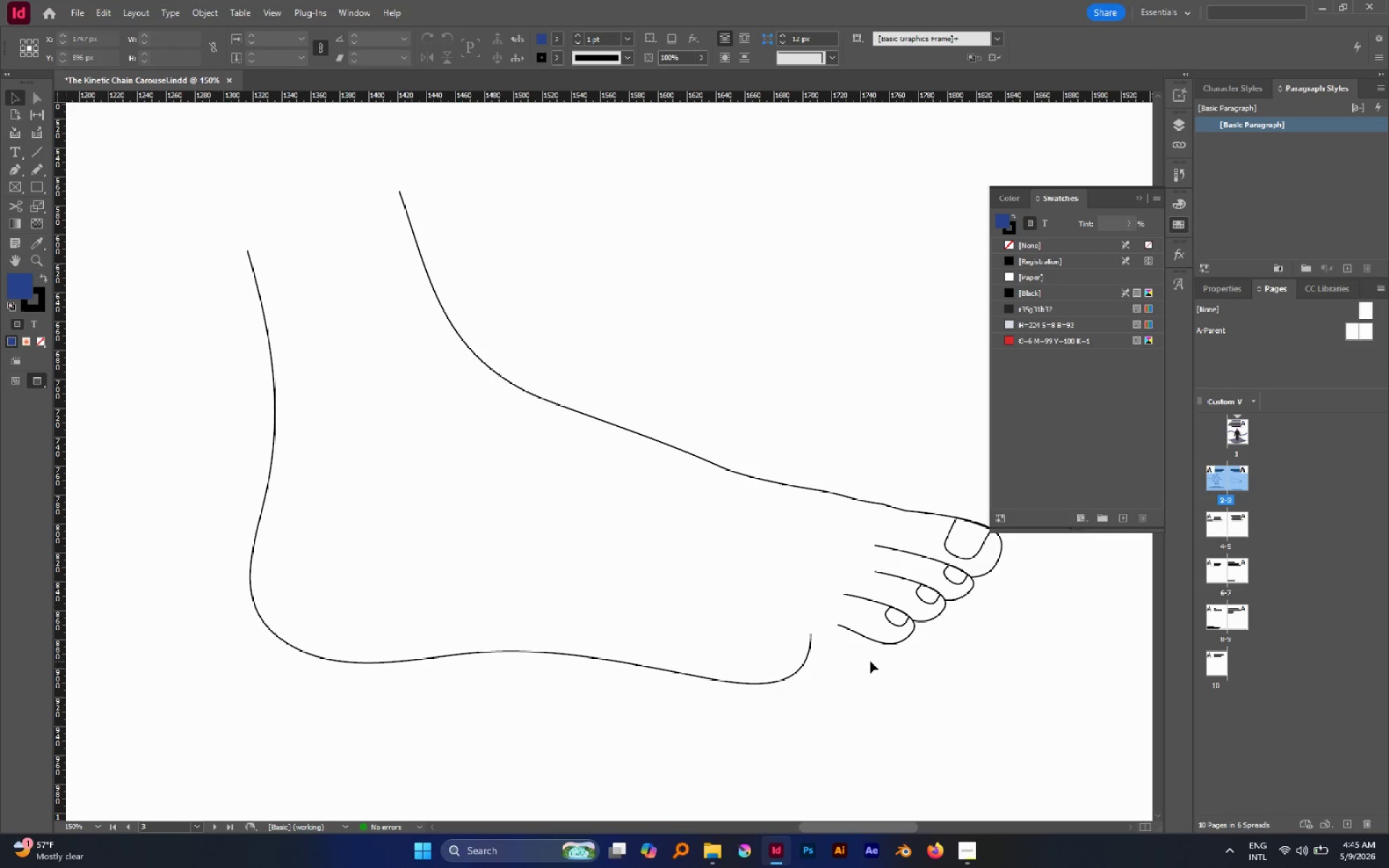 
hold_key(key=AltLeft, duration=0.91)
scroll: coordinate [870, 661], scroll_direction: up, amount: 1.0
 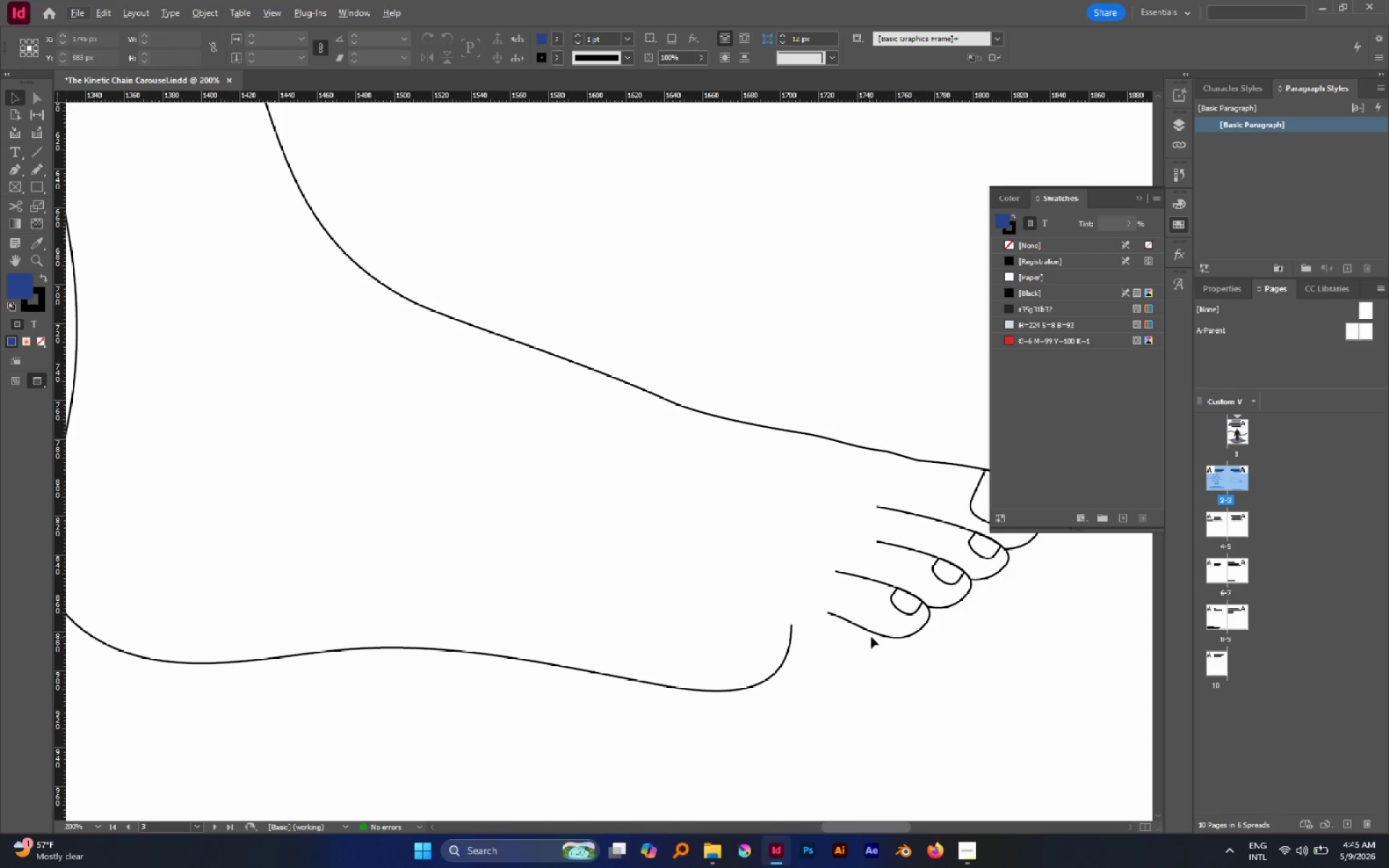 
hold_key(key=AltLeft, duration=2.81)
left_click_drag(start_coordinate=[872, 632], to_coordinate=[820, 657])
 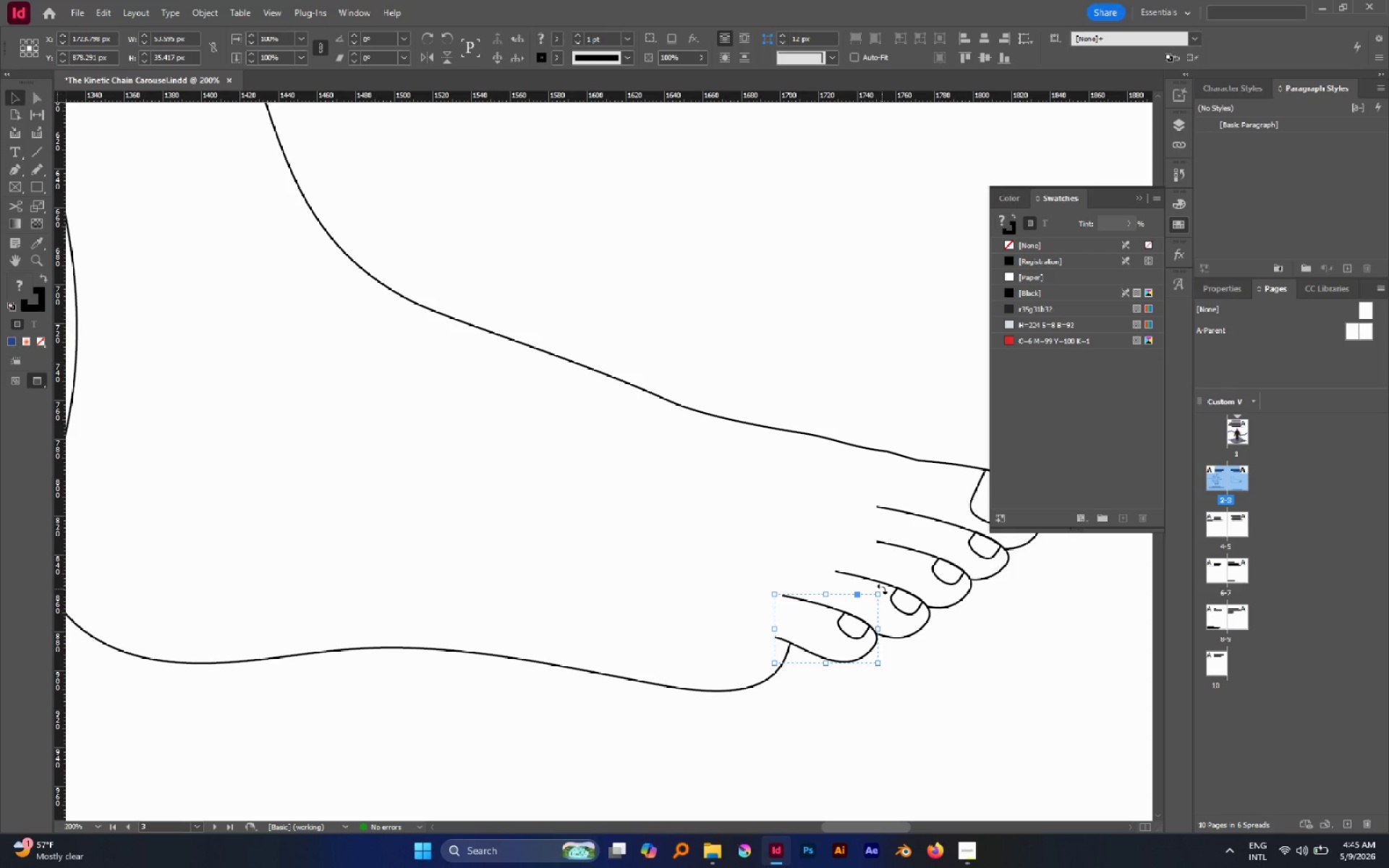 
left_click_drag(start_coordinate=[882, 589], to_coordinate=[888, 597])
 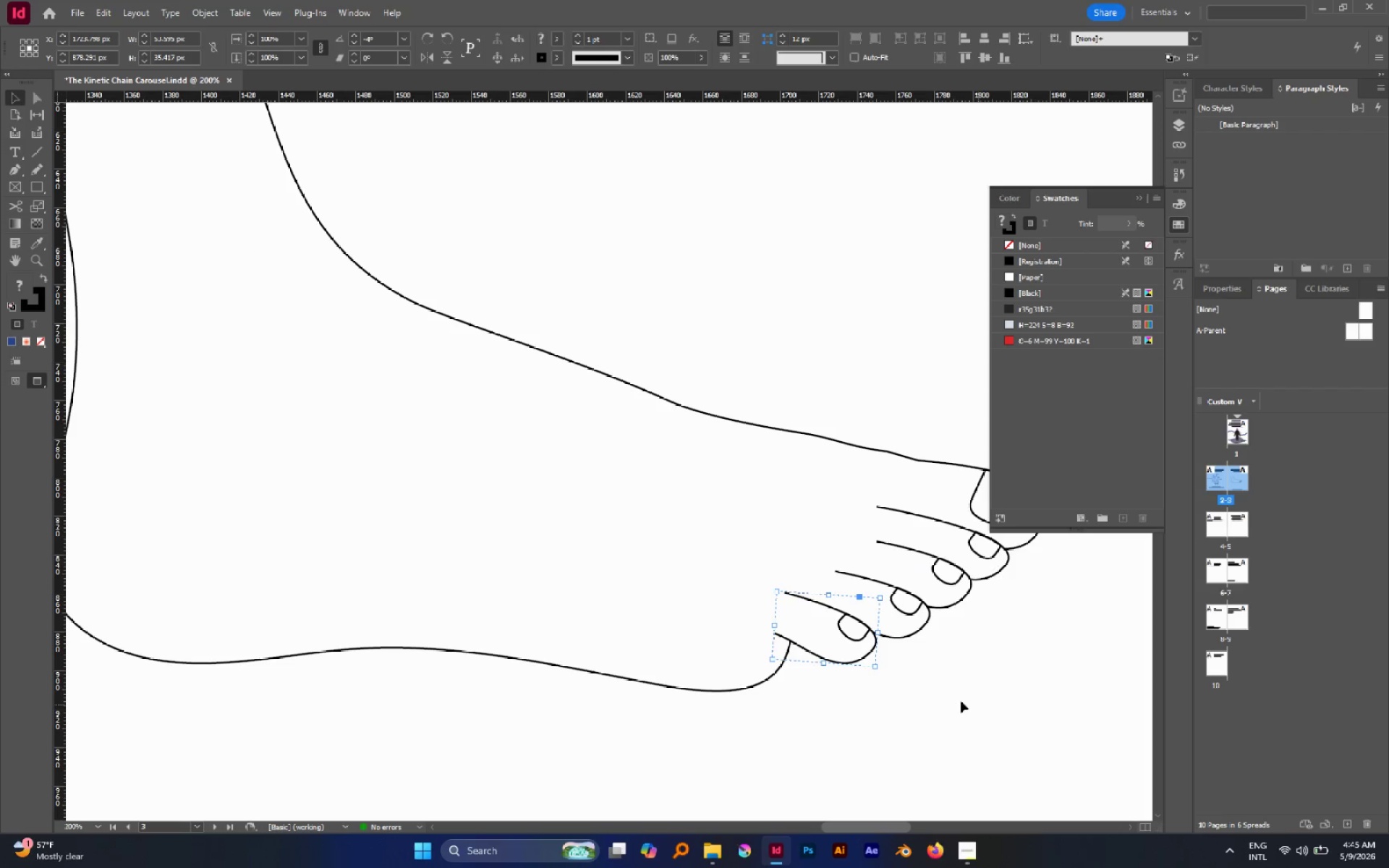 
key(A)
 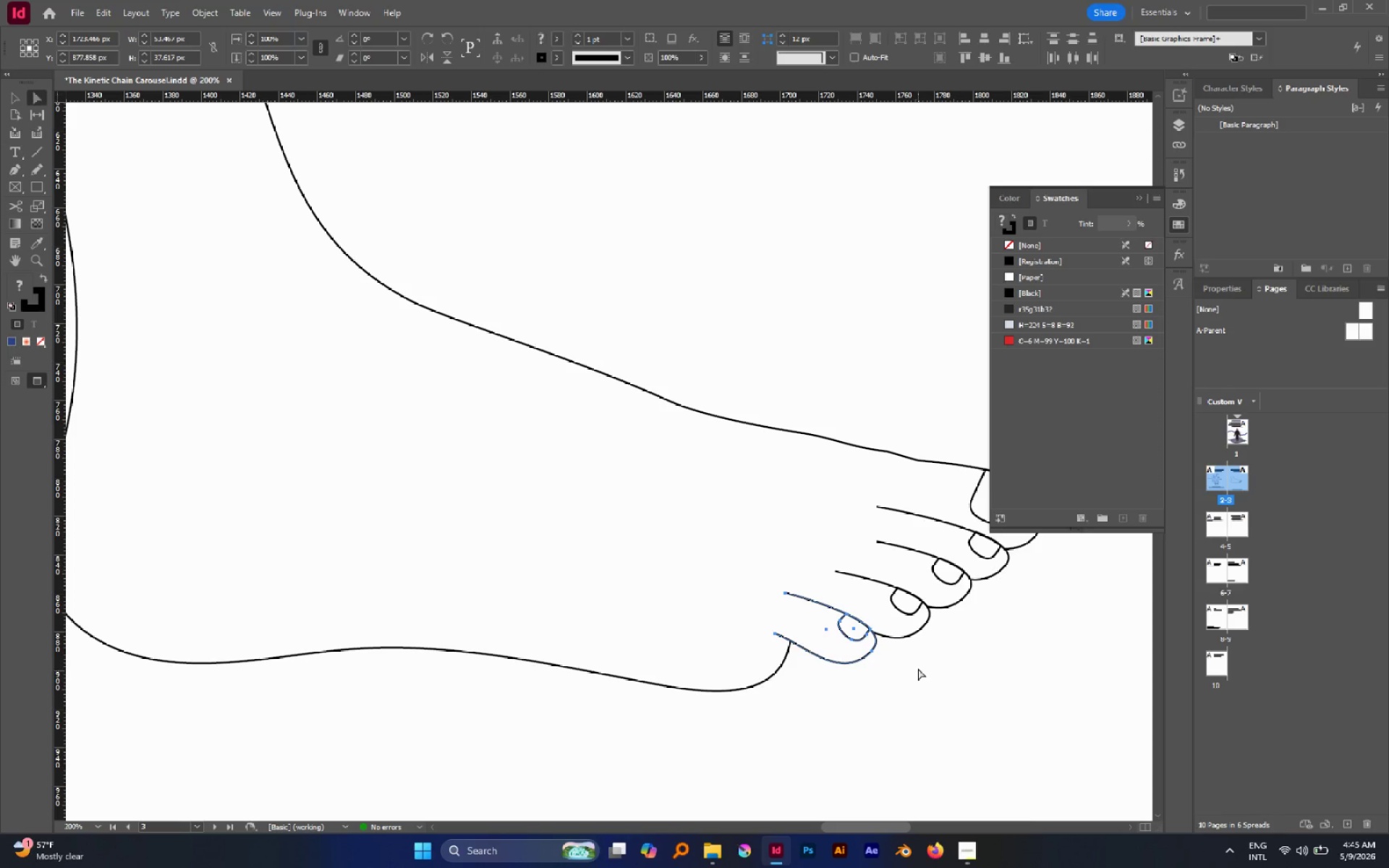 
left_click([919, 663])
 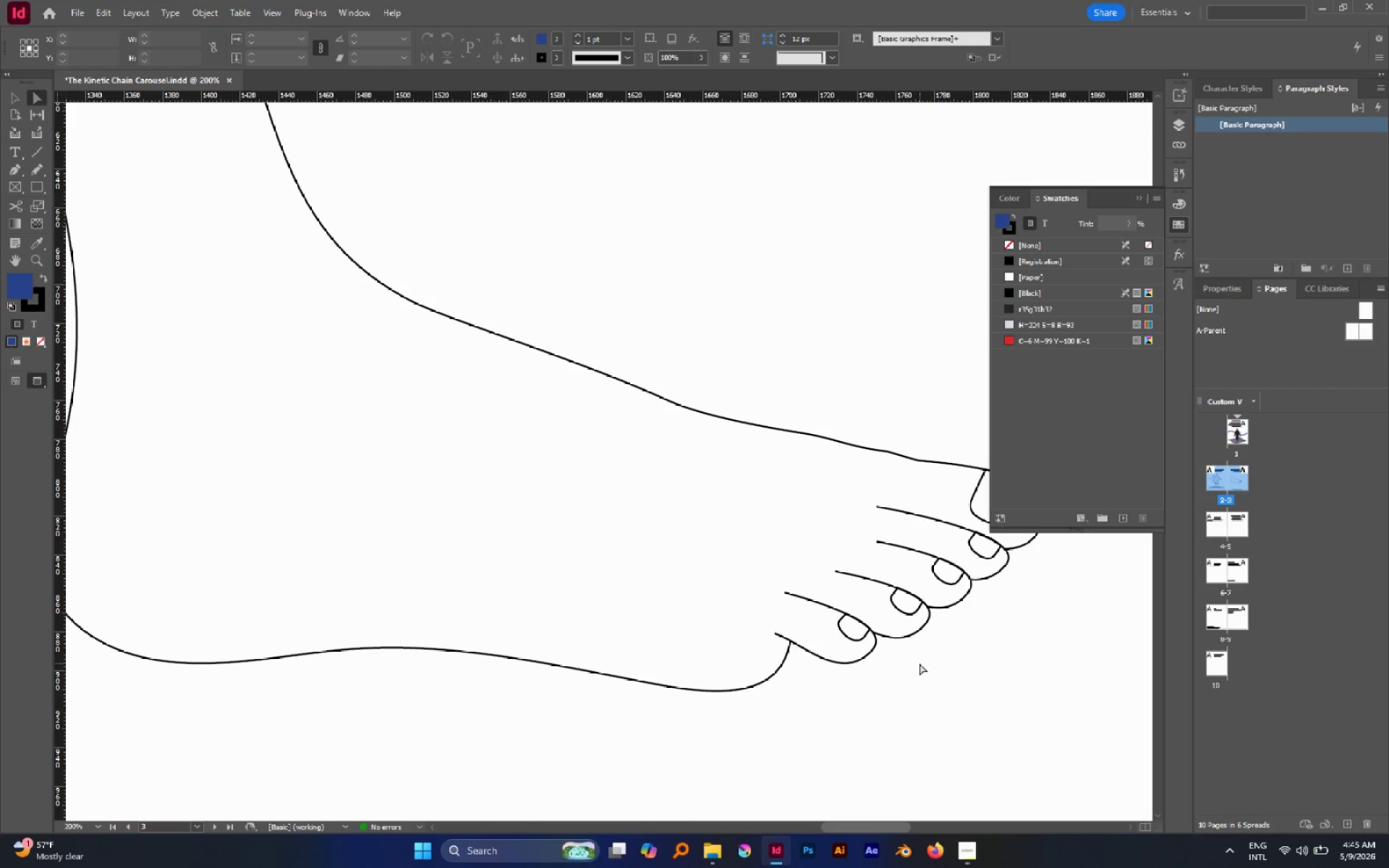 
key(V)
 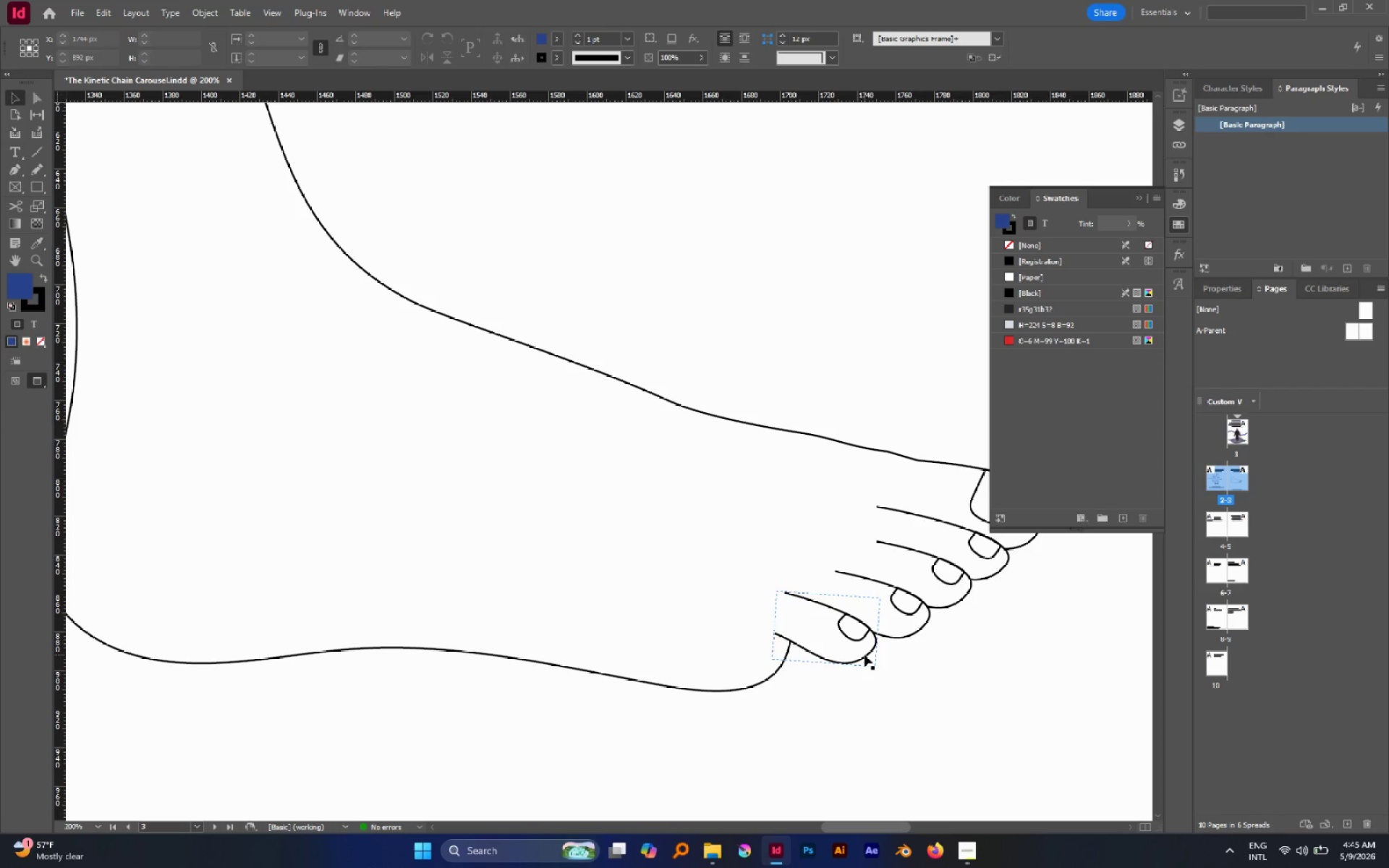 
left_click_drag(start_coordinate=[865, 655], to_coordinate=[881, 663])
 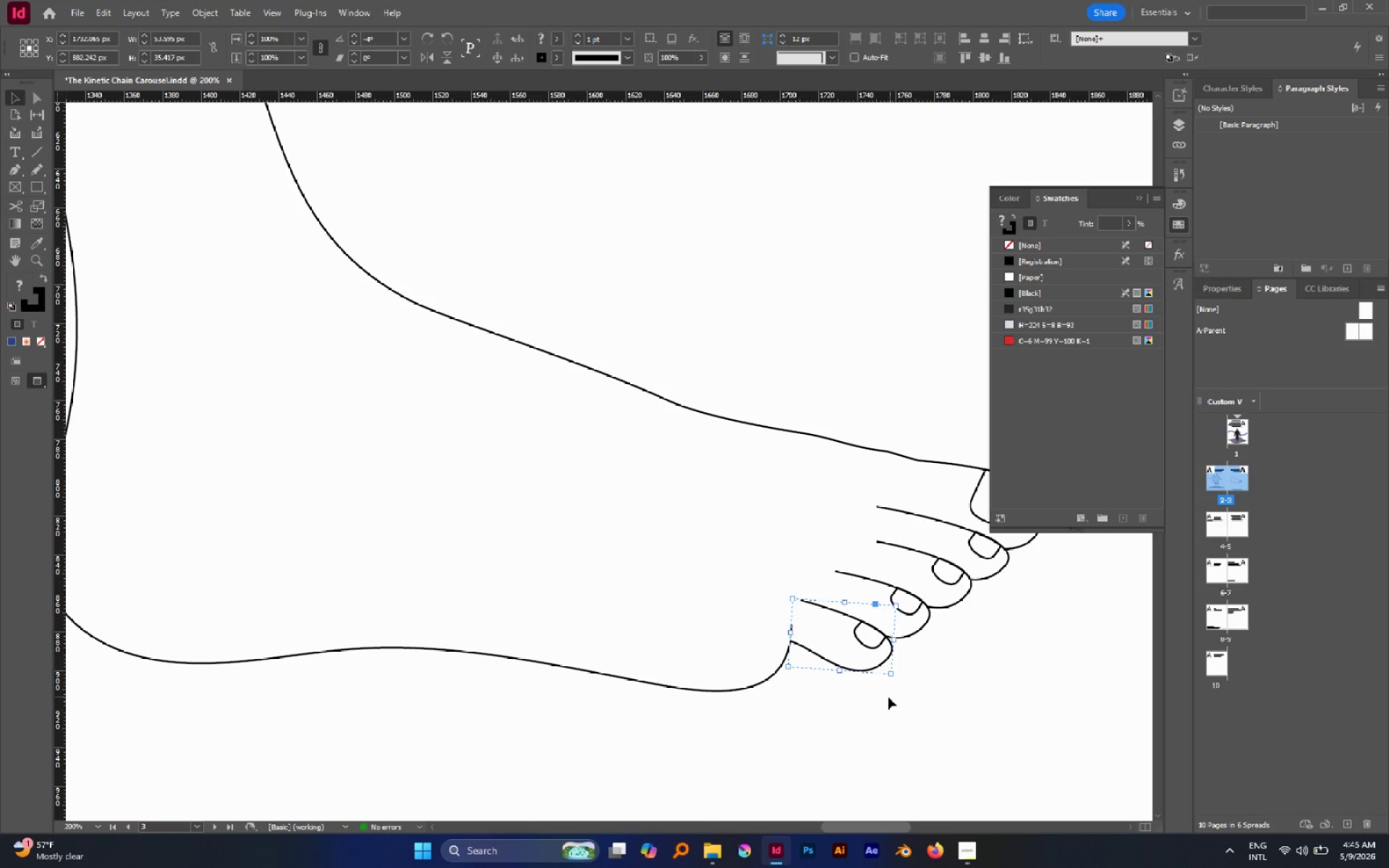 
key(A)
 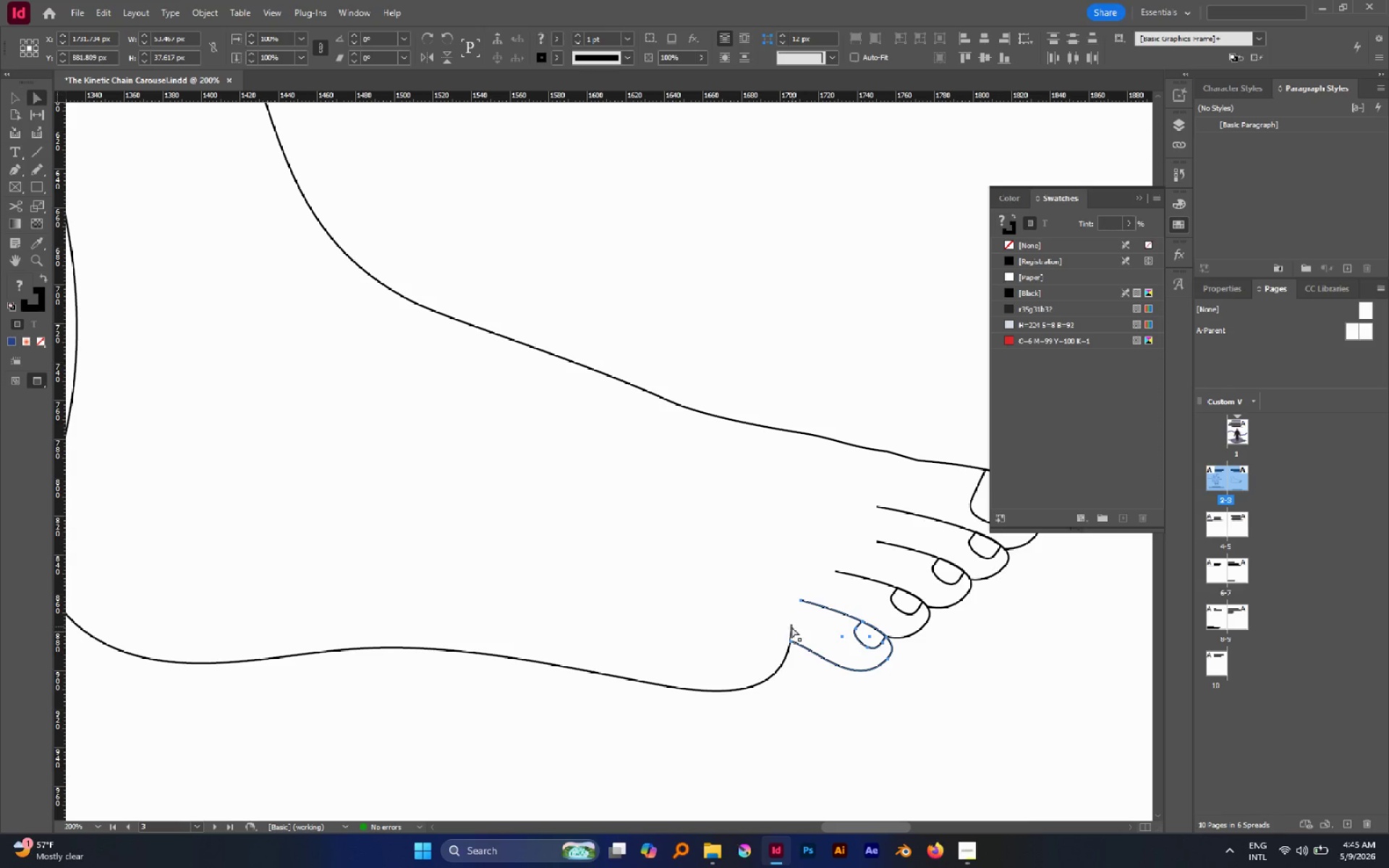 
left_click([791, 624])
 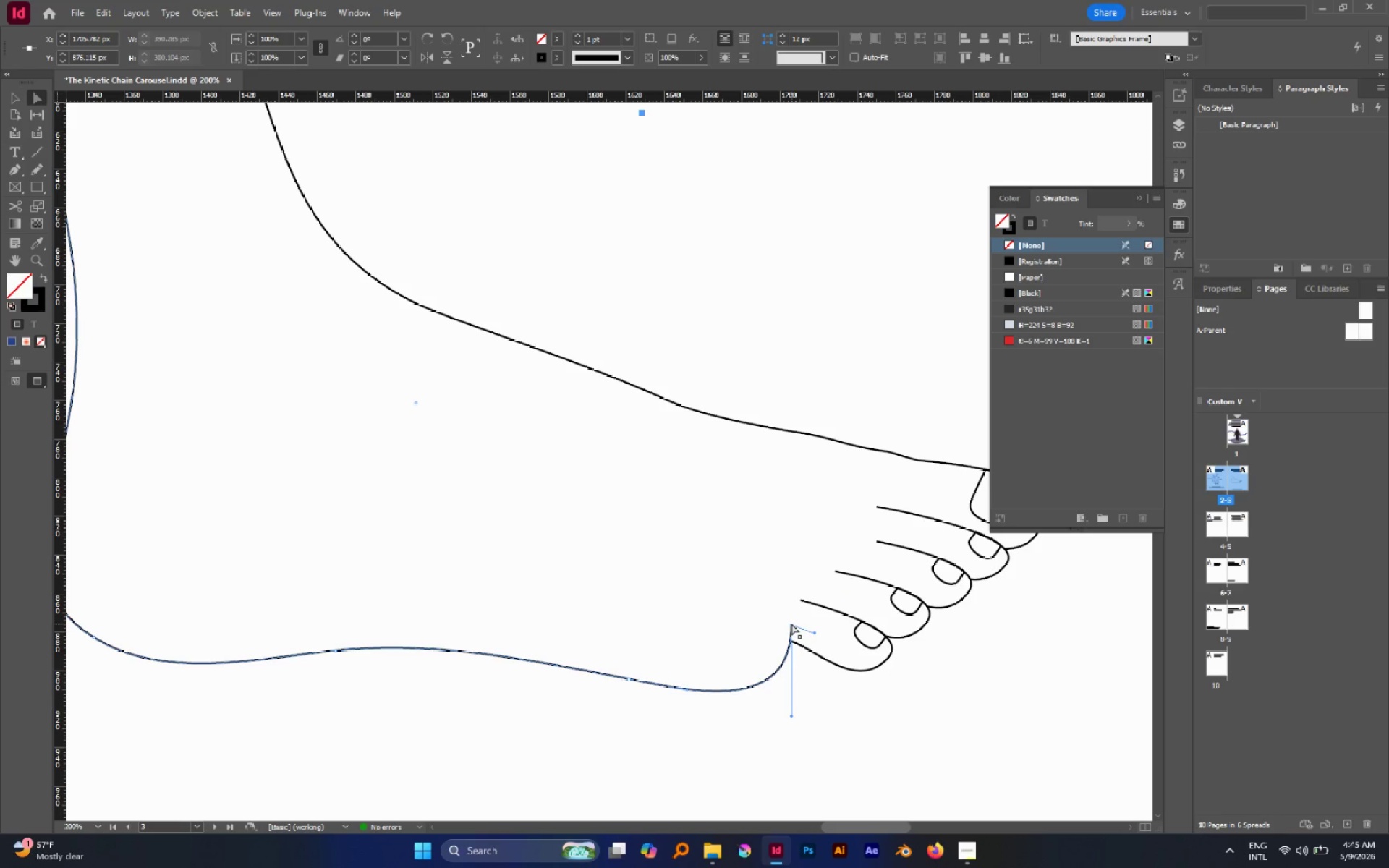 
left_click_drag(start_coordinate=[791, 624], to_coordinate=[829, 651])
 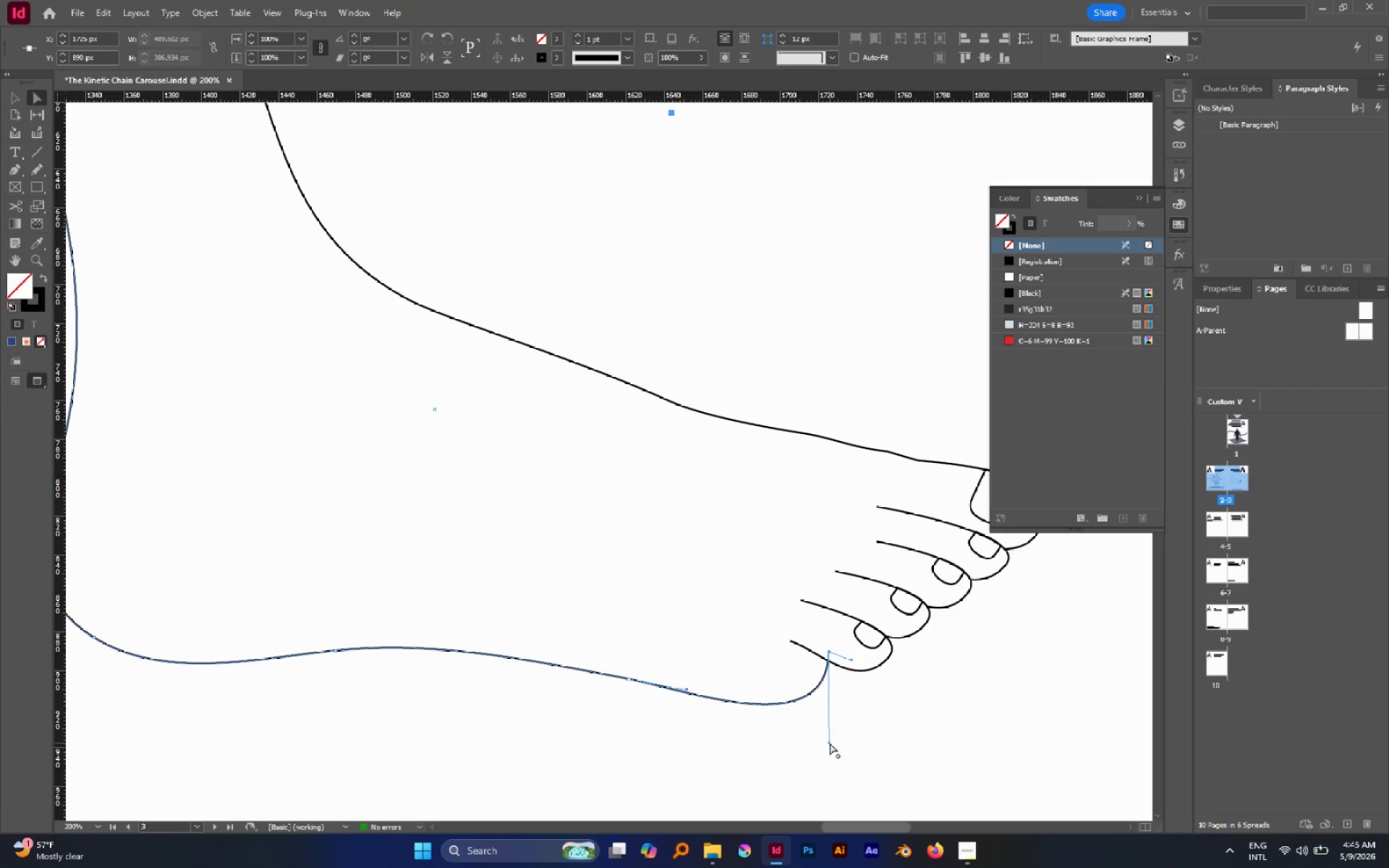 
left_click_drag(start_coordinate=[829, 742], to_coordinate=[731, 689])
 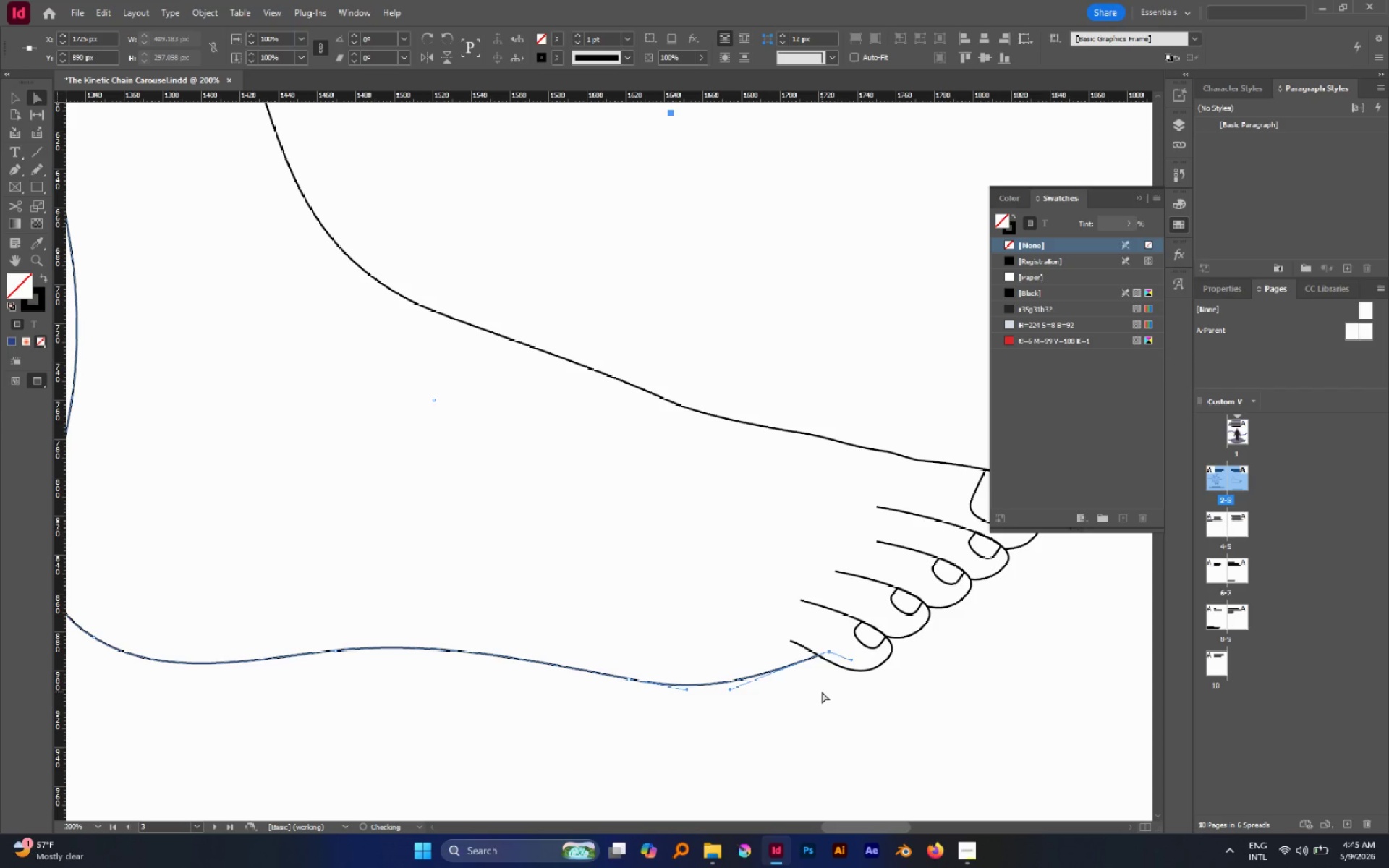 
hold_key(key=AltLeft, duration=0.48)
scroll: coordinate [823, 692], scroll_direction: down, amount: 2.0
 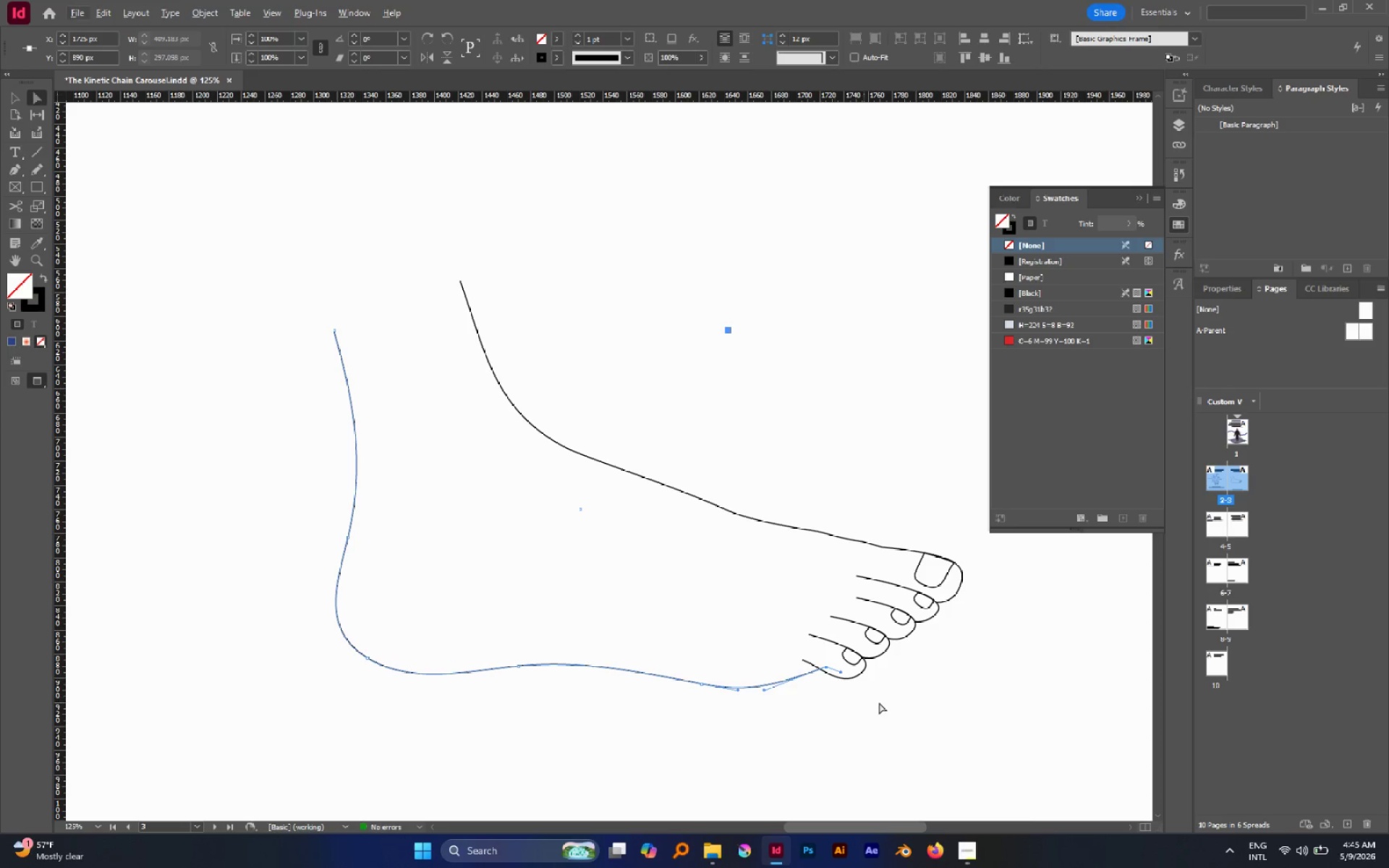 
left_click([880, 702])
 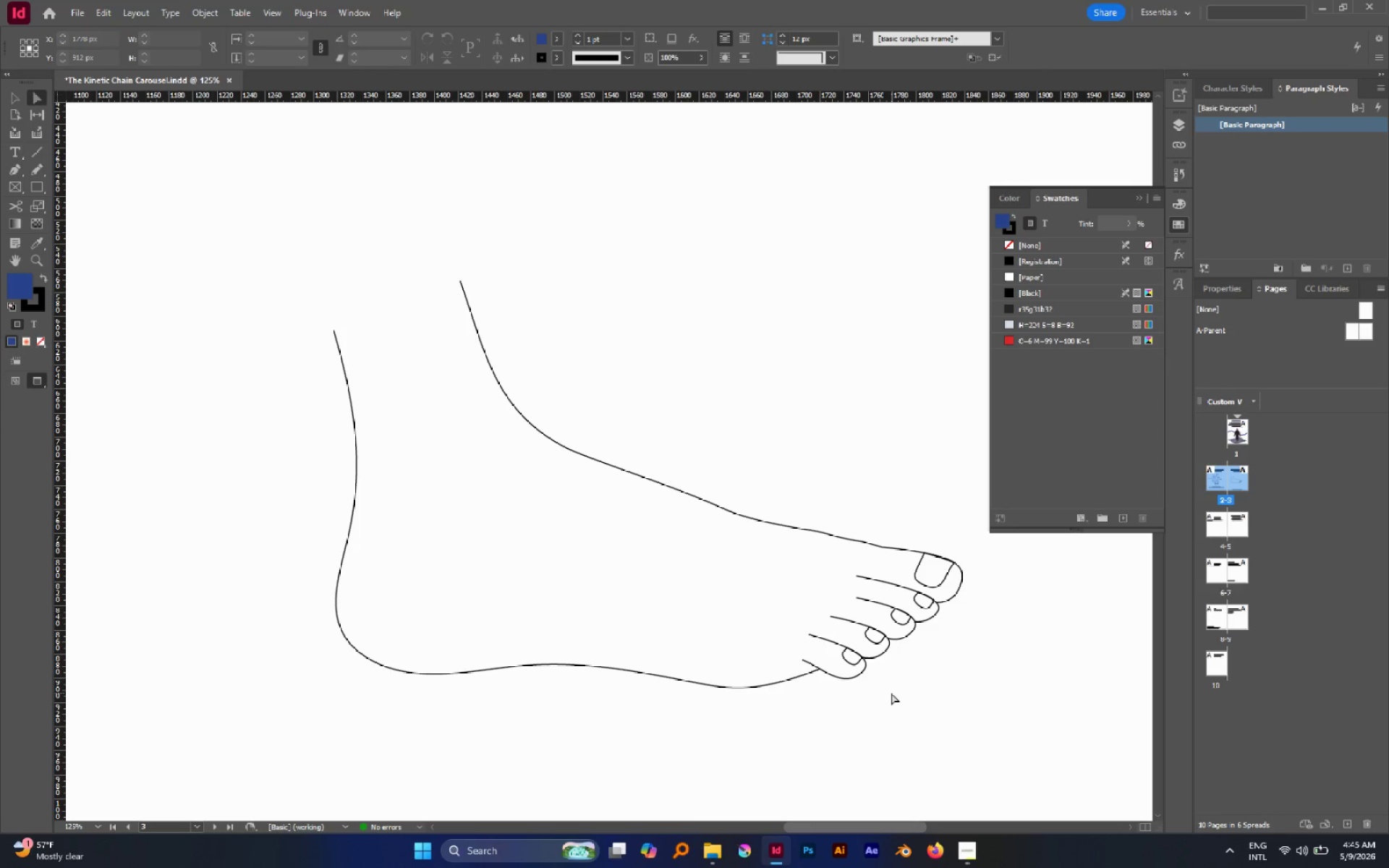 
key(V)
 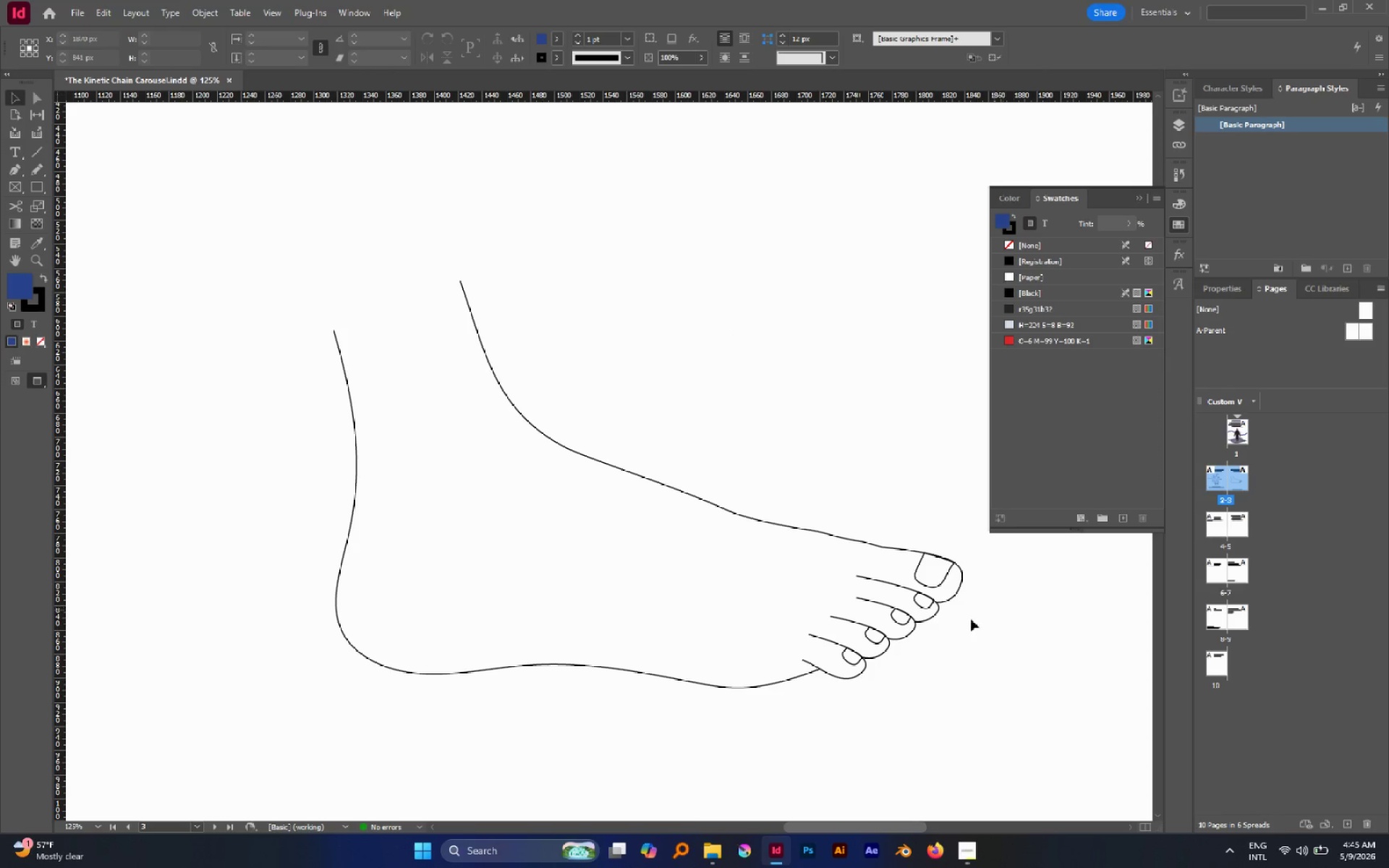 
left_click_drag(start_coordinate=[940, 619], to_coordinate=[833, 684])
 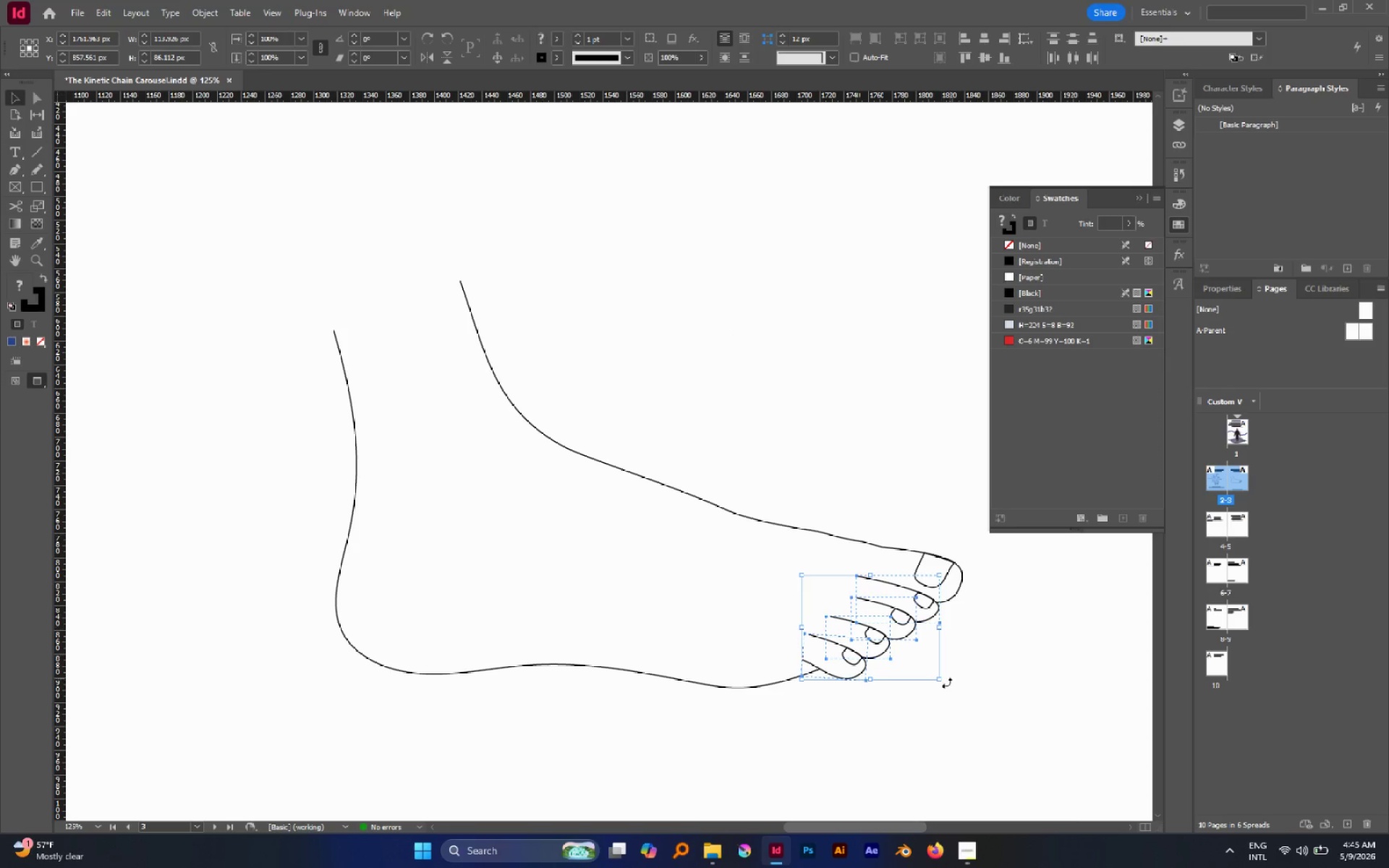 
left_click_drag(start_coordinate=[943, 684], to_coordinate=[948, 675])
 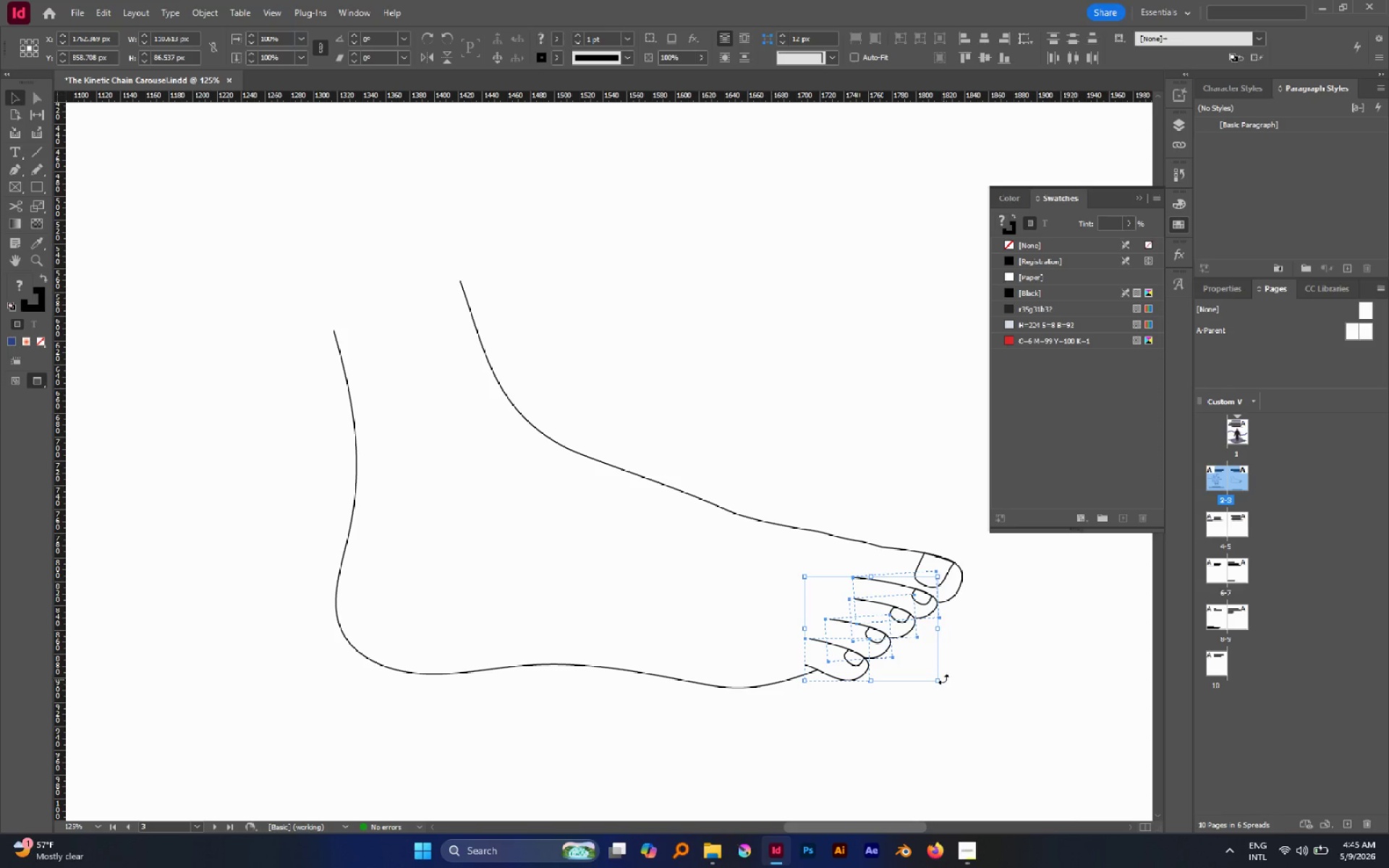 
left_click_drag(start_coordinate=[943, 679], to_coordinate=[946, 673])
 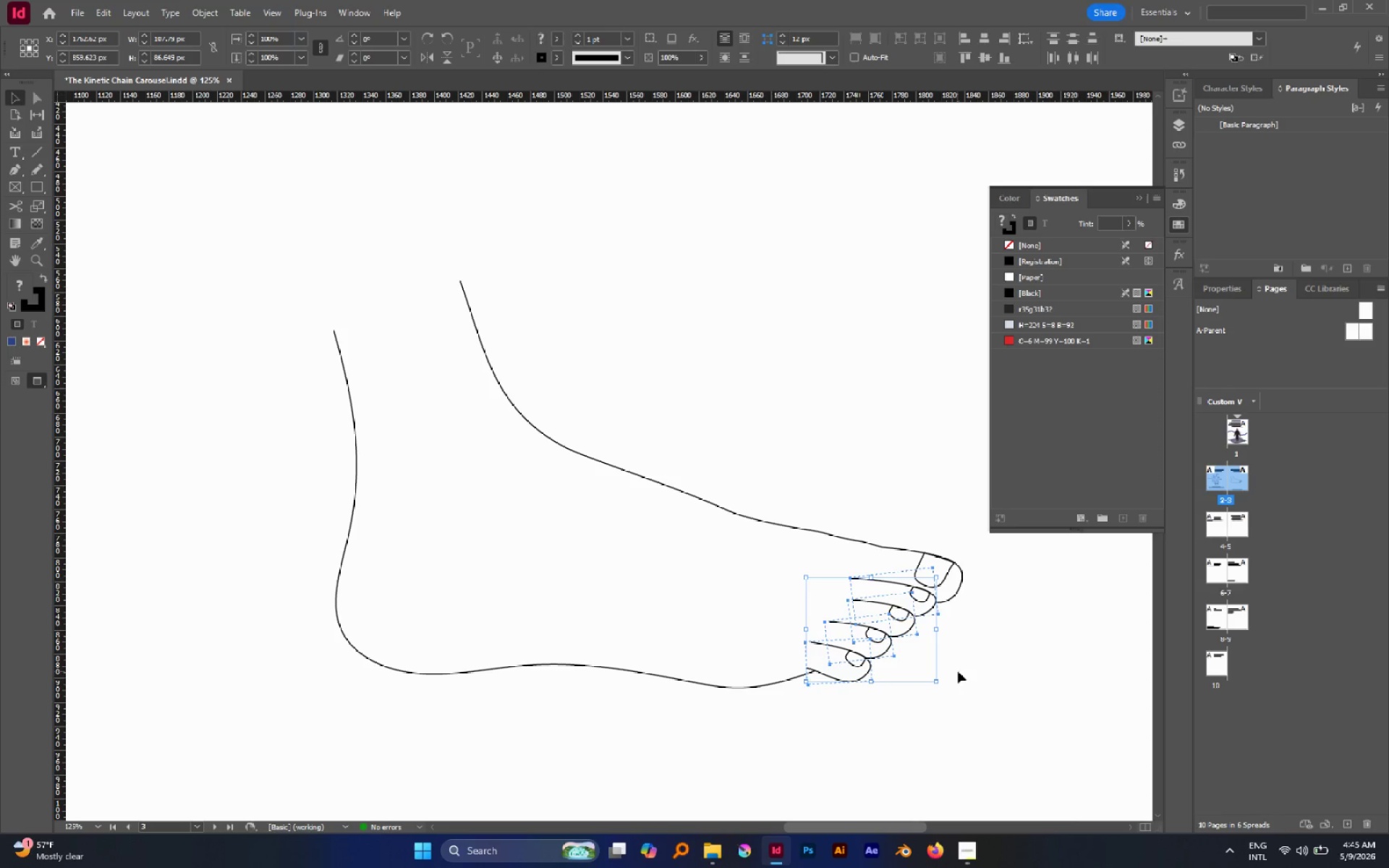 
left_click([959, 669])
 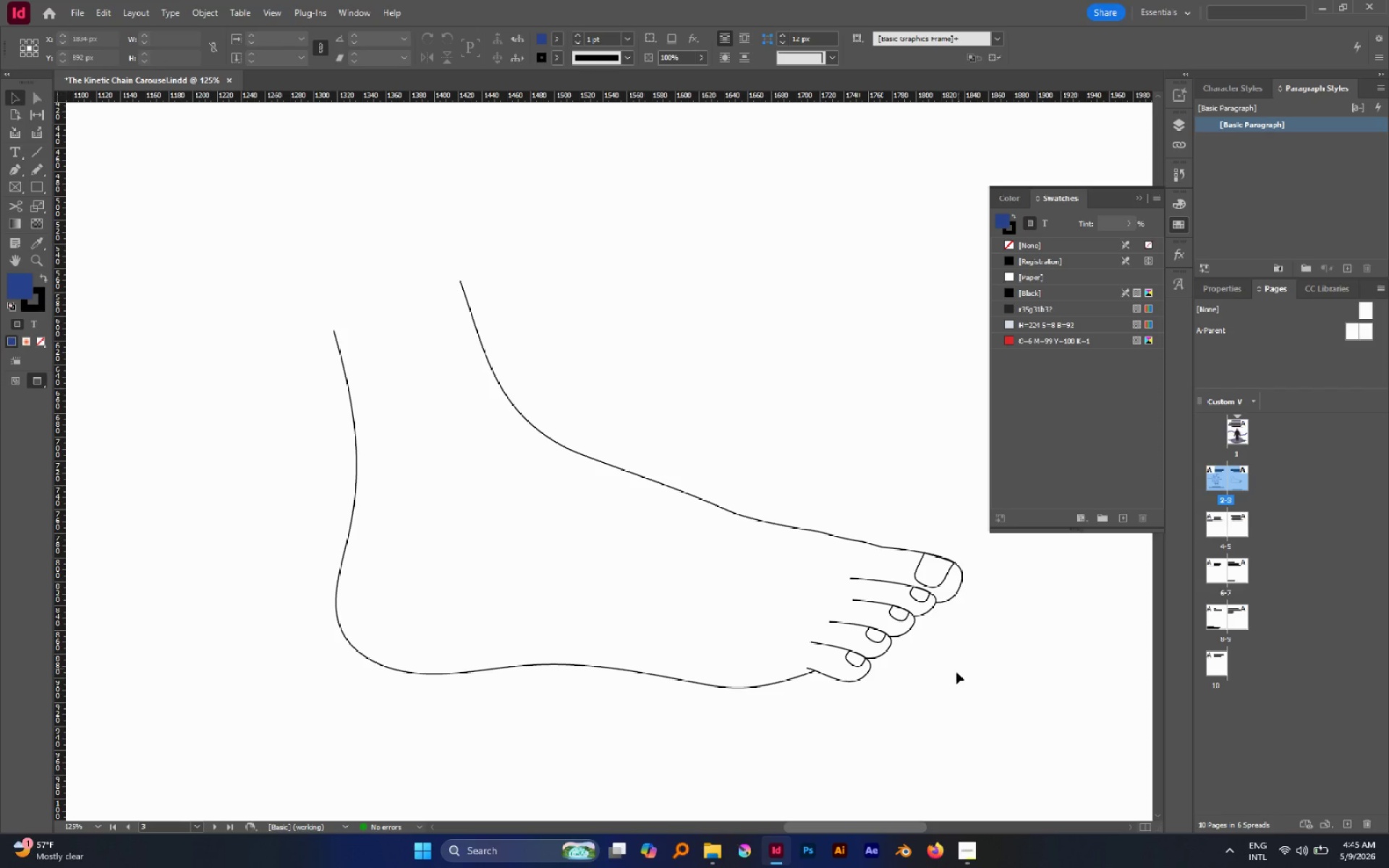 
left_click_drag(start_coordinate=[936, 689], to_coordinate=[866, 617])
 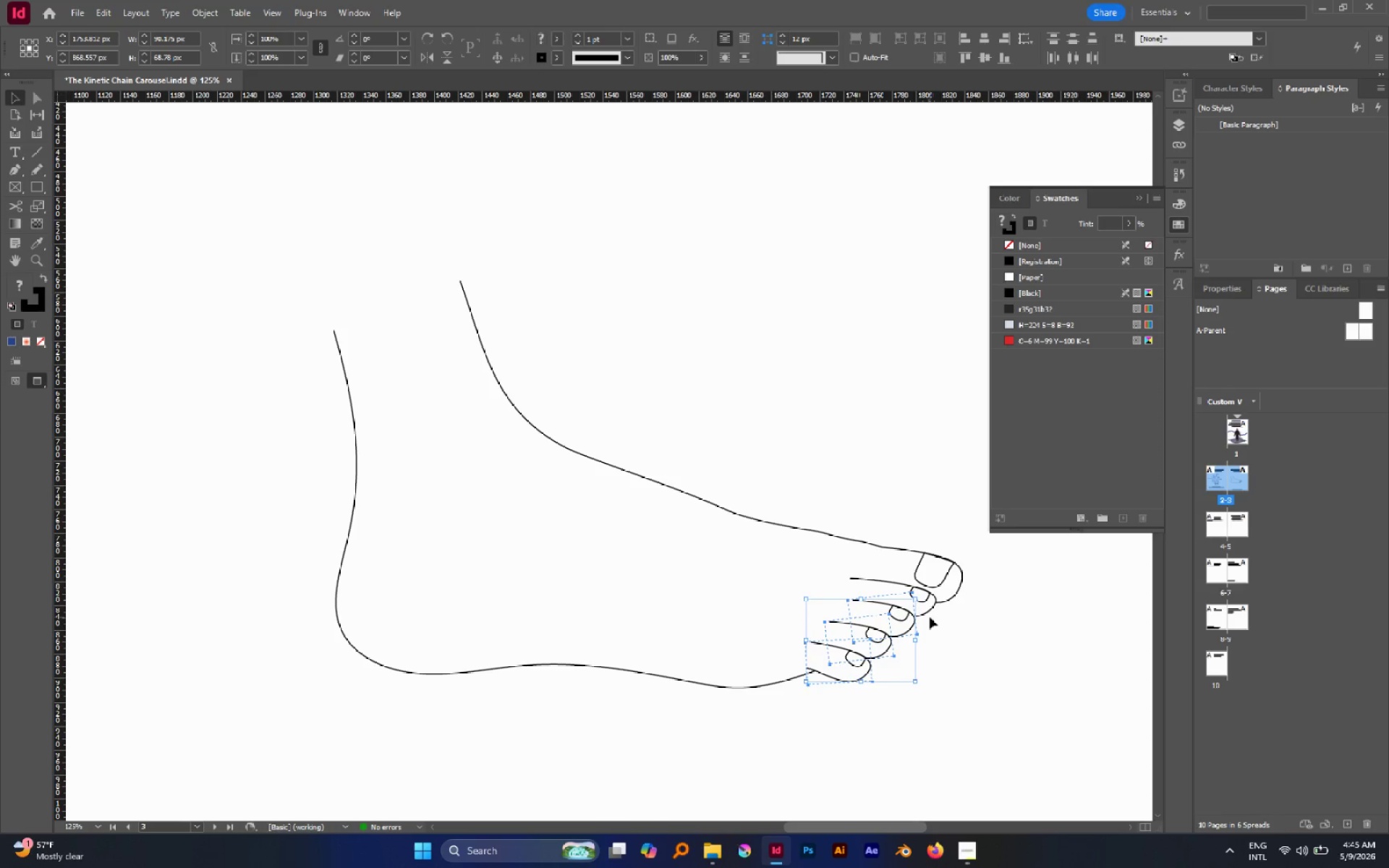 
hold_key(key=ShiftLeft, duration=0.89)
left_click([929, 610])
 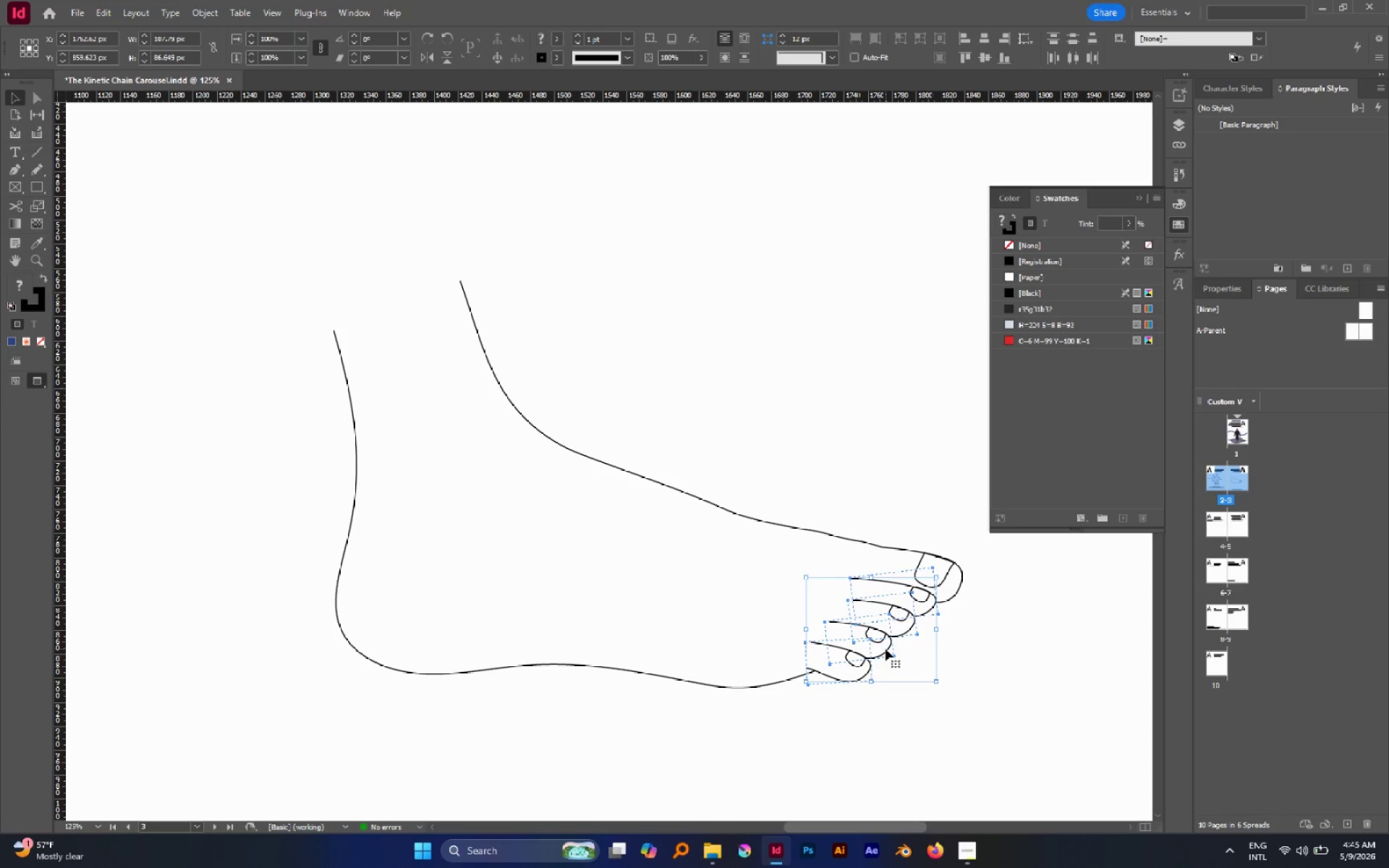 
left_click_drag(start_coordinate=[885, 649], to_coordinate=[879, 650])
 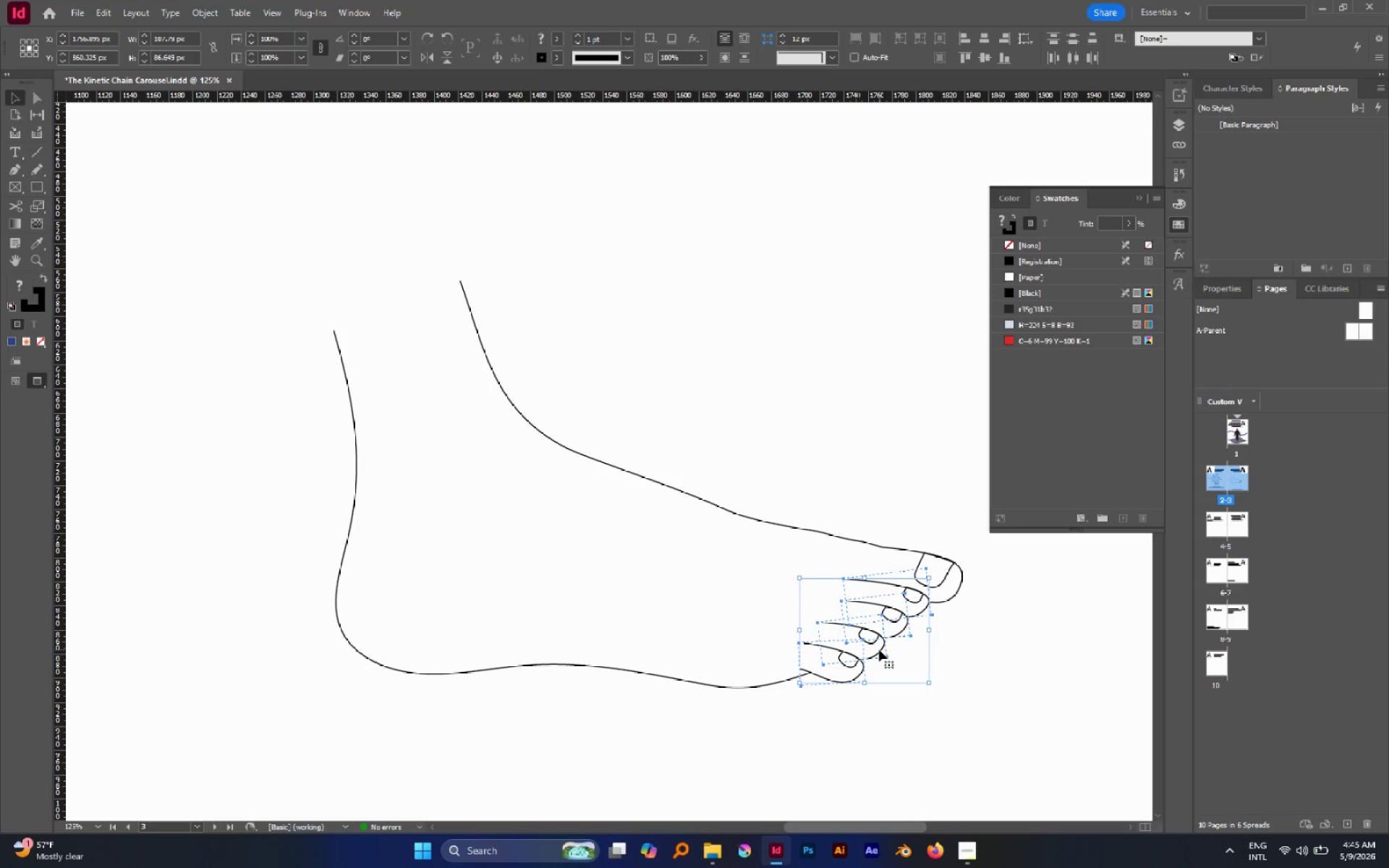 
left_click_drag(start_coordinate=[879, 650], to_coordinate=[878, 646])
 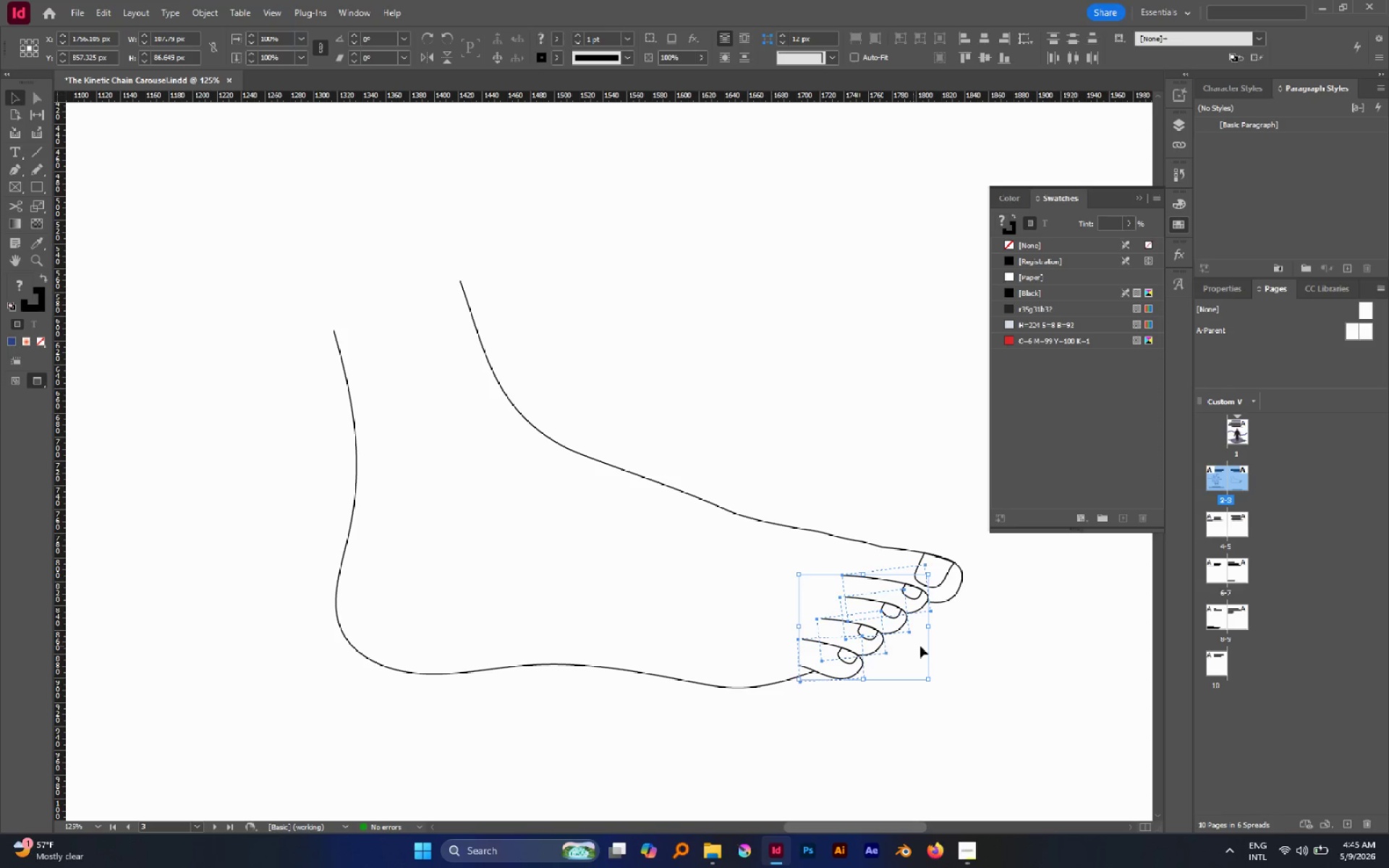 
left_click([949, 642])
 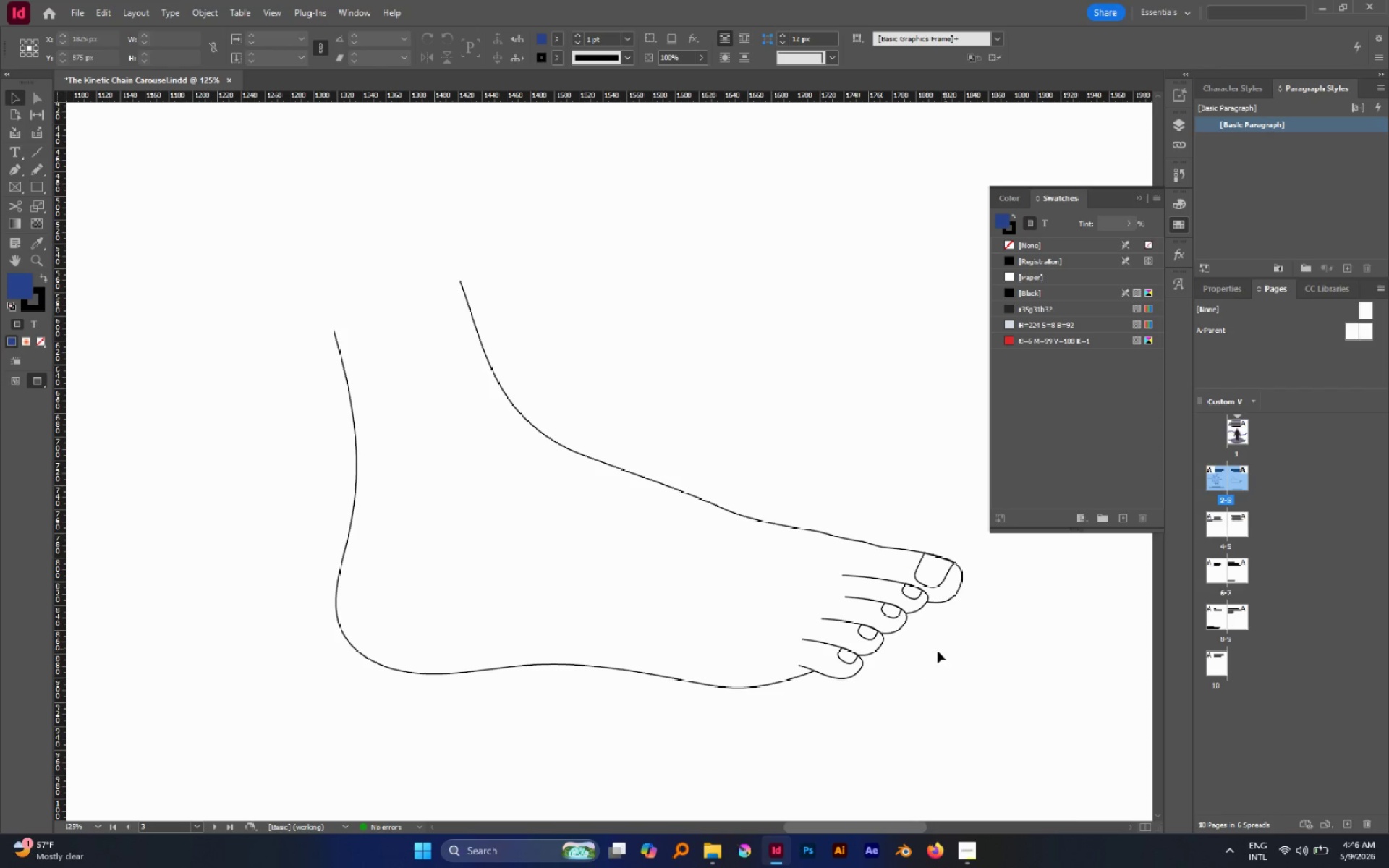 
hold_key(key=AltLeft, duration=0.7)
scroll: coordinate [878, 618], scroll_direction: none, amount: 0.0
 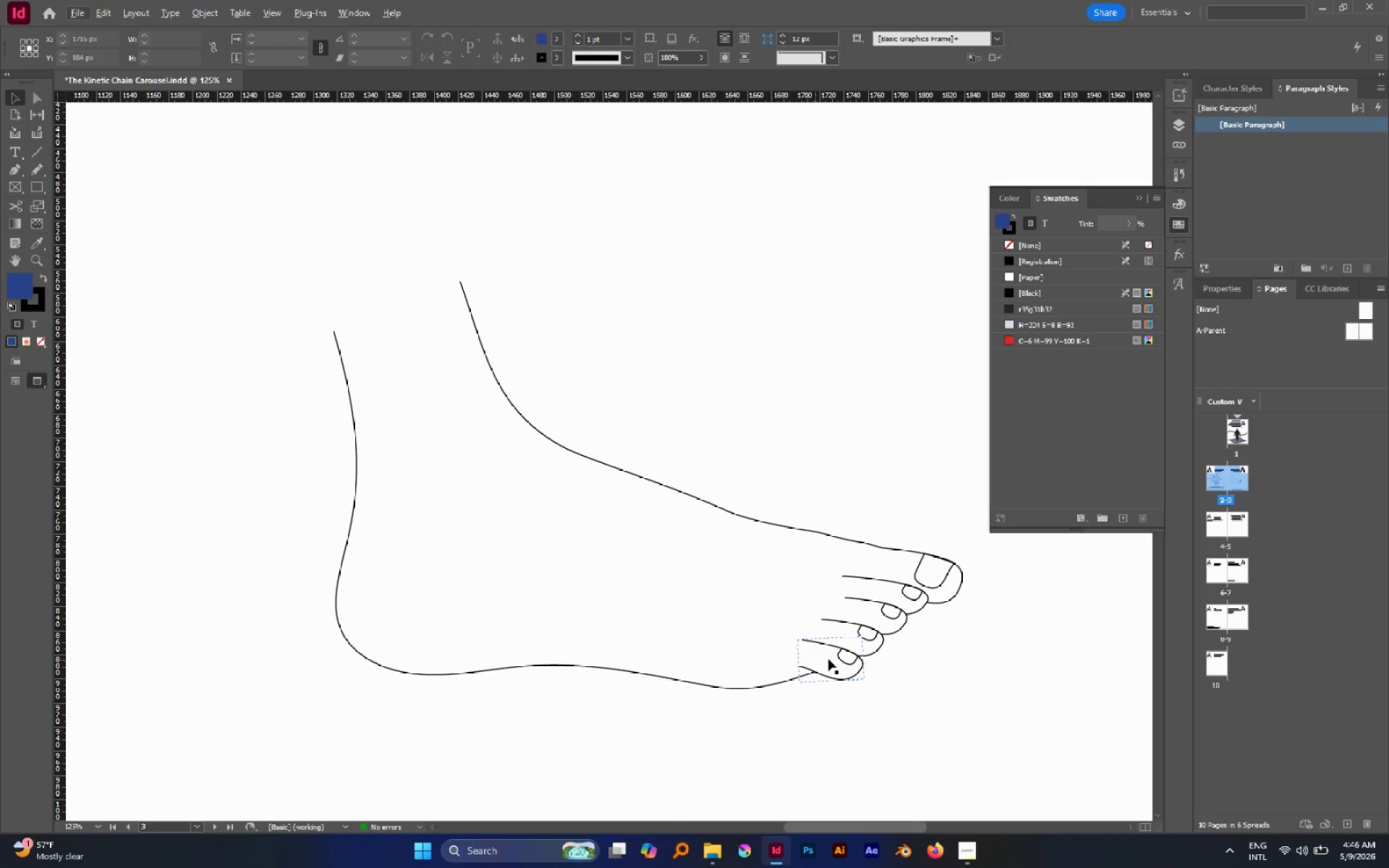 
hold_key(key=AltLeft, duration=0.78)
scroll: coordinate [879, 632], scroll_direction: up, amount: 2.0
 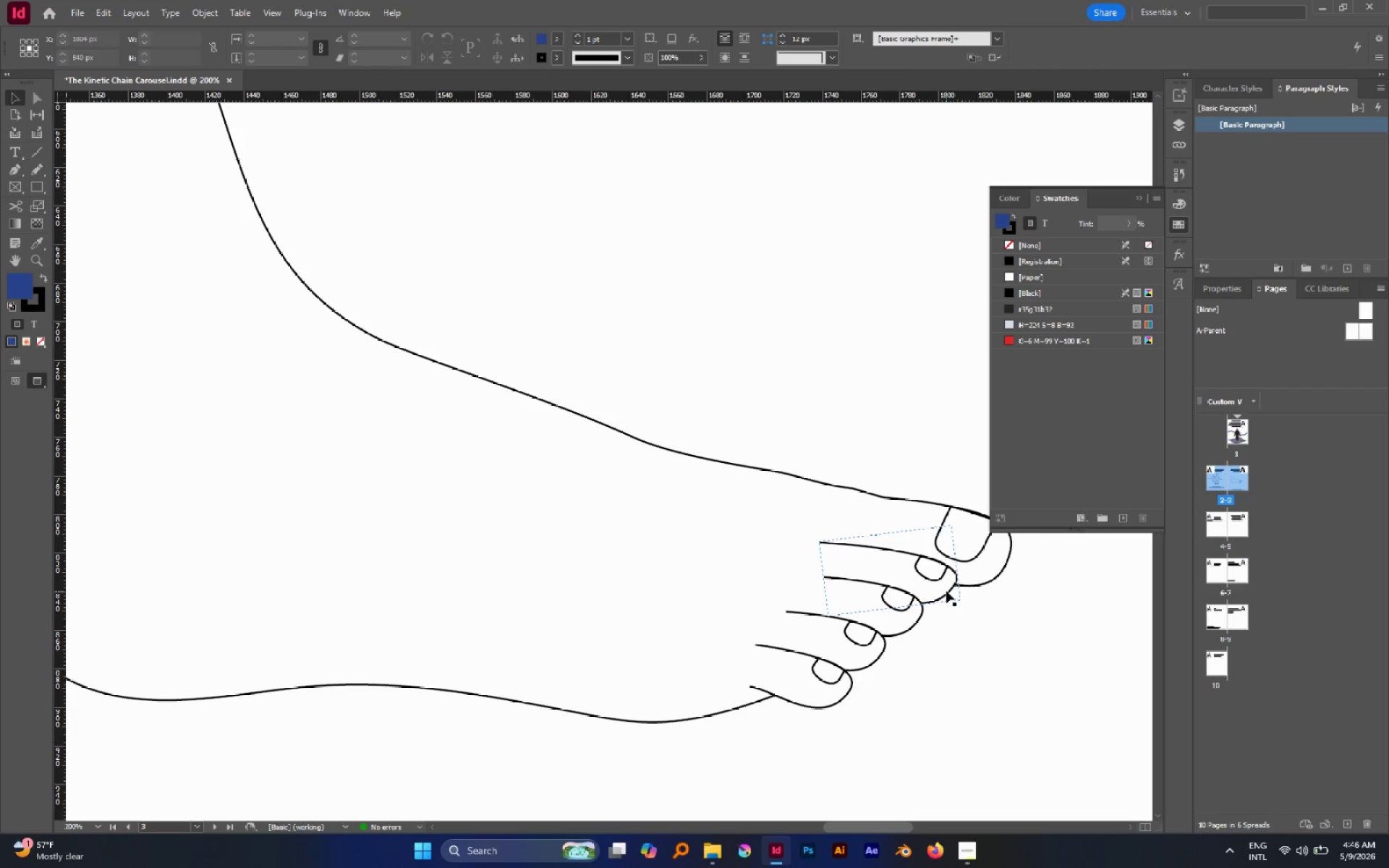 
left_click_drag(start_coordinate=[946, 591], to_coordinate=[951, 592])
 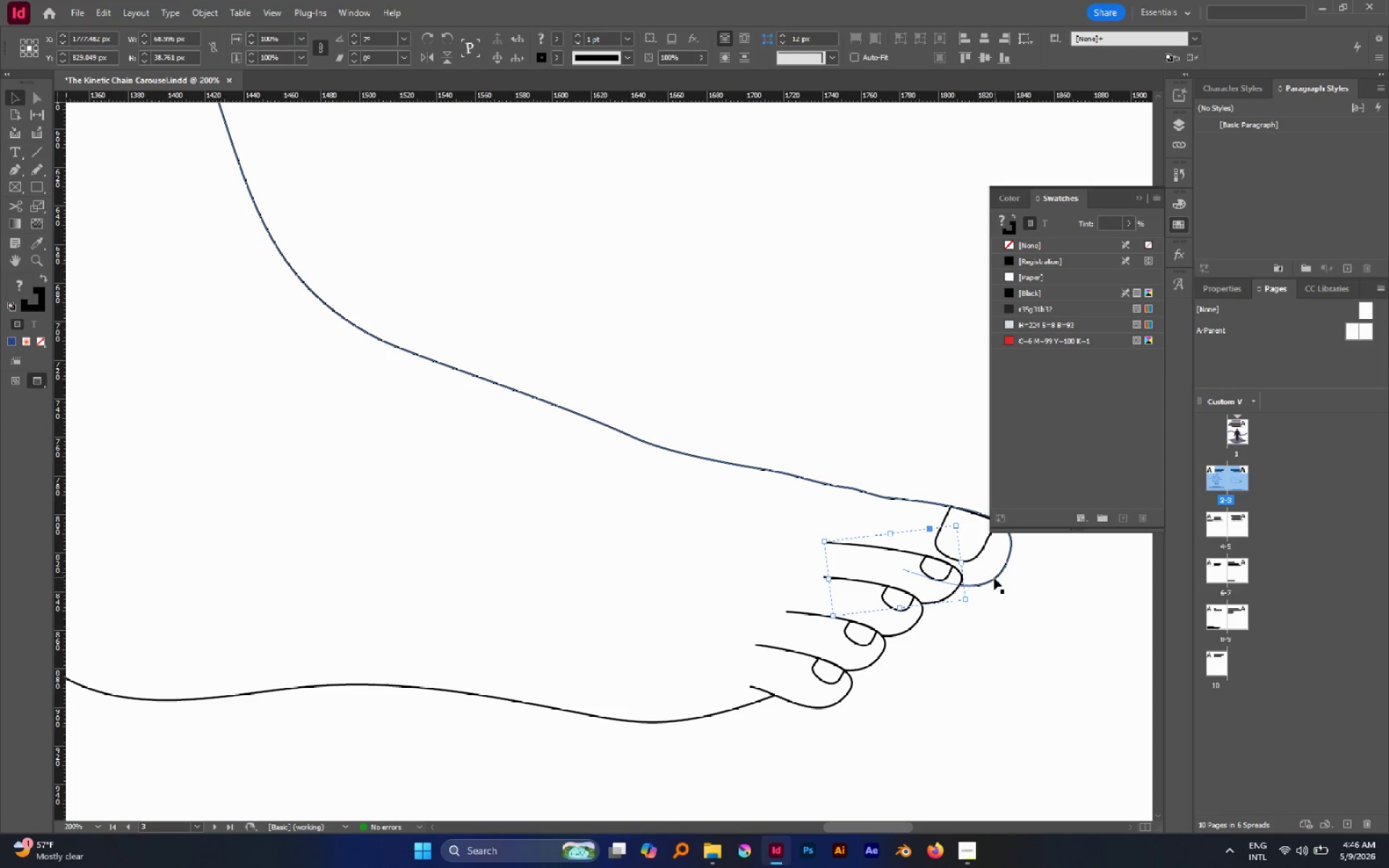 
hold_key(key=Space, duration=0.52)
 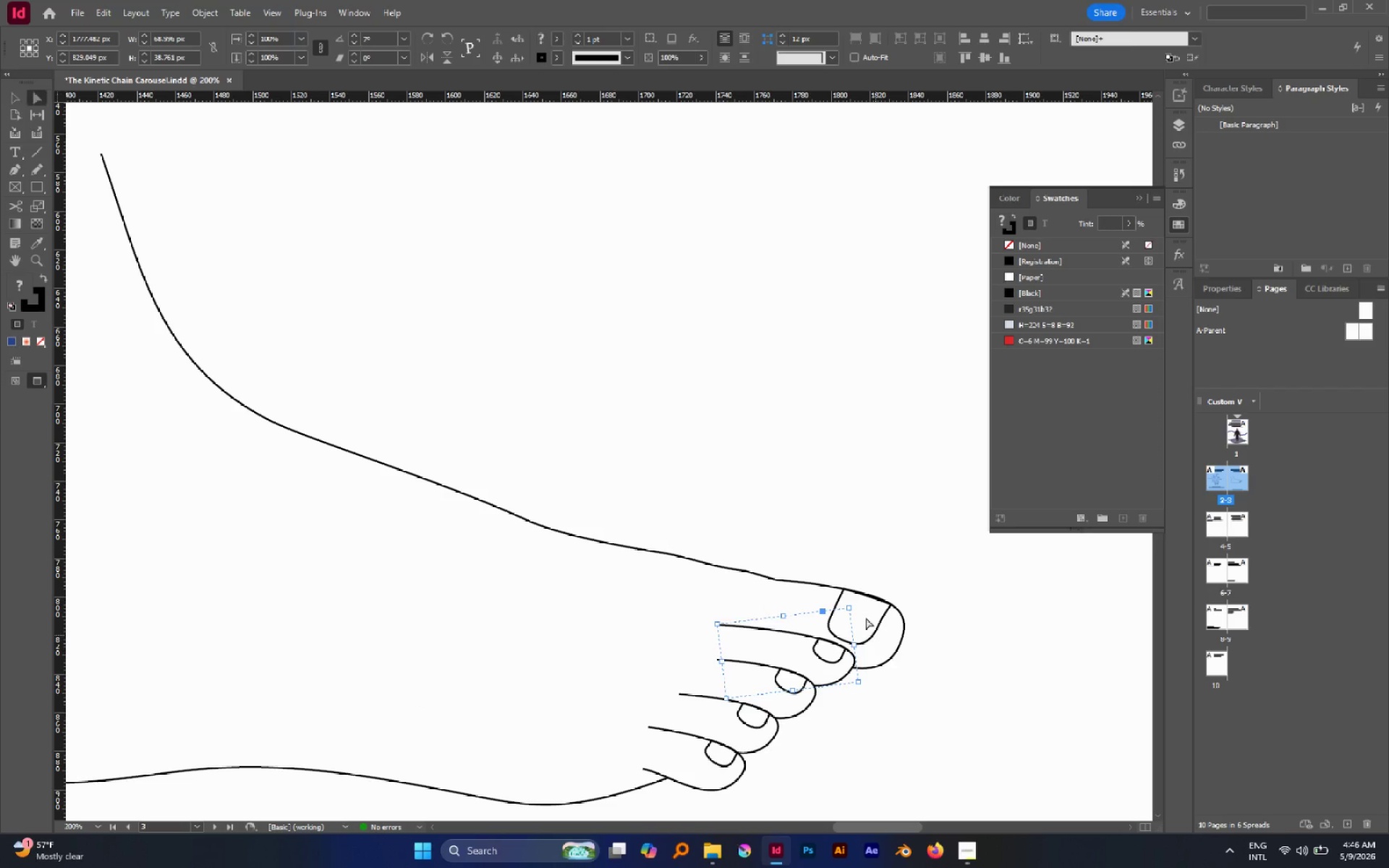 
left_click_drag(start_coordinate=[987, 633], to_coordinate=[880, 716])
 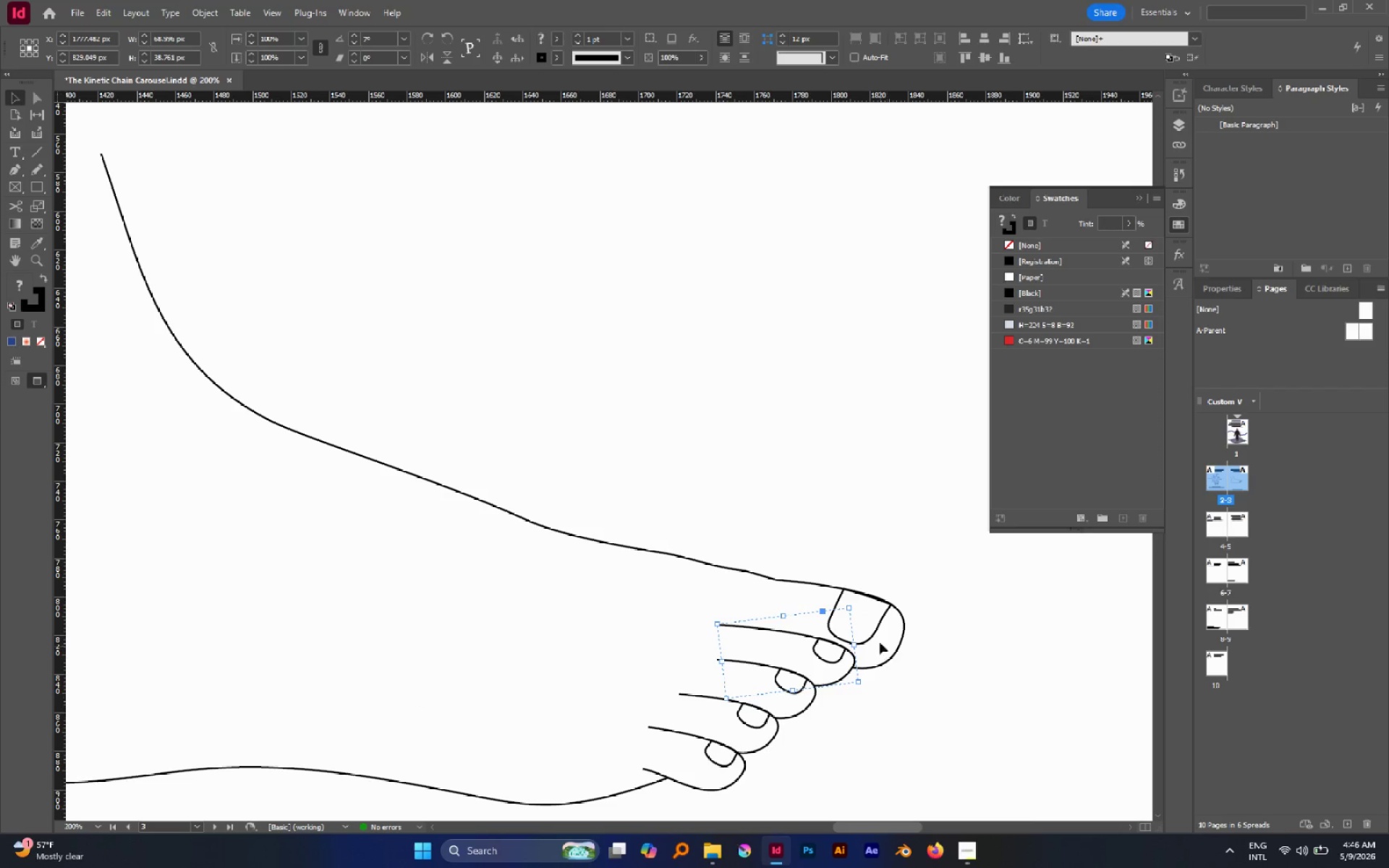 
key(A)
 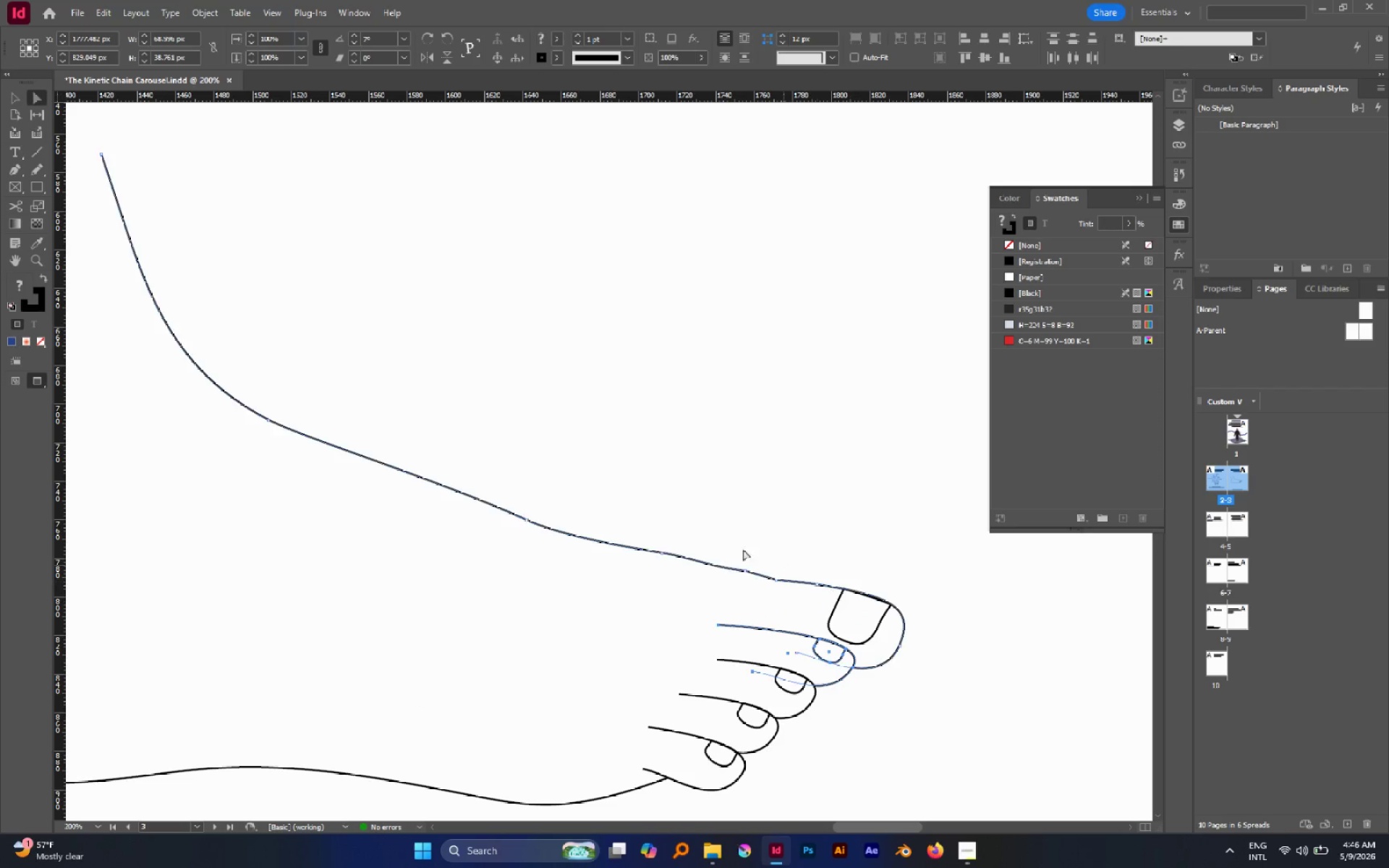 
left_click([716, 538])
 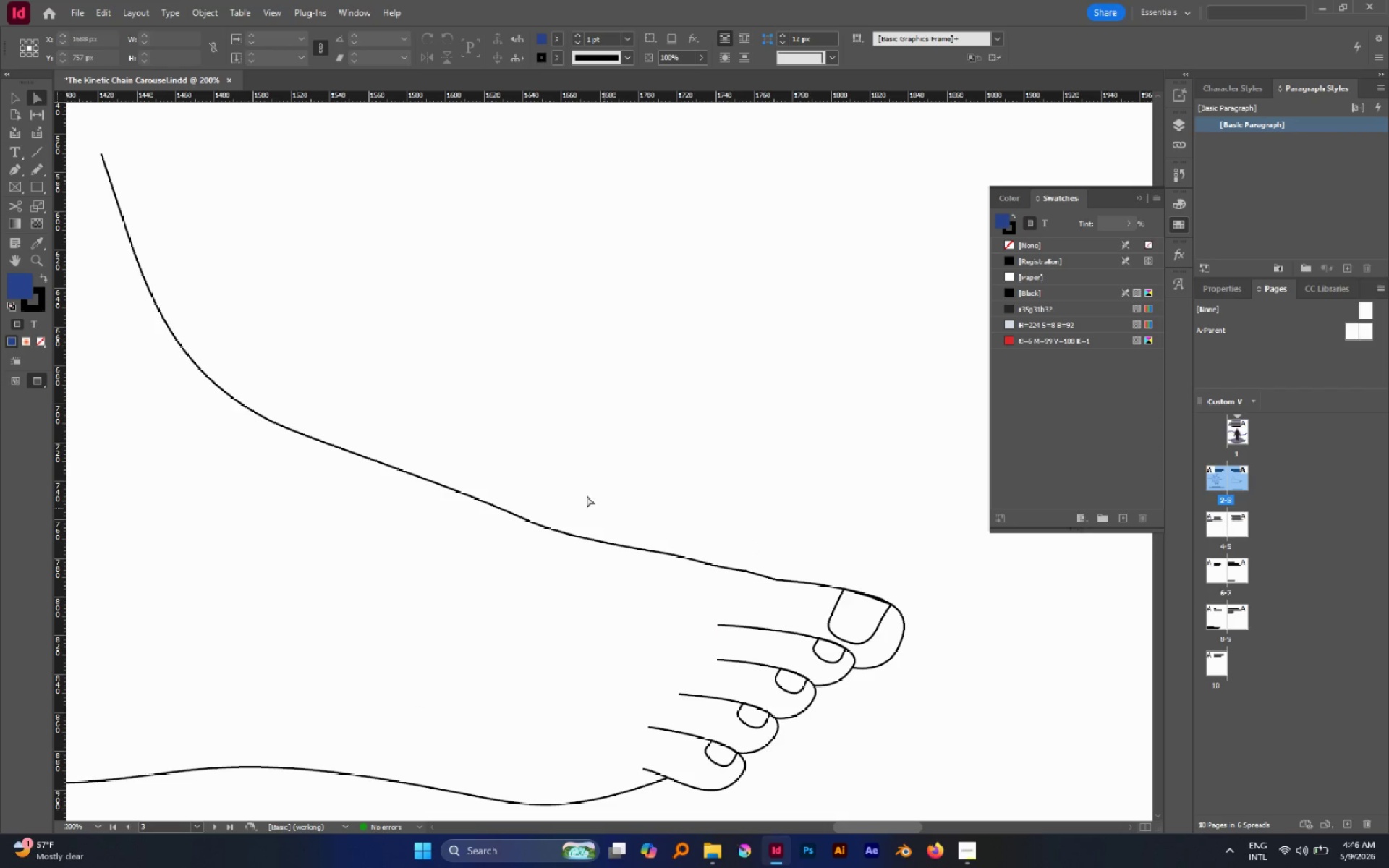 
left_click_drag(start_coordinate=[467, 427], to_coordinate=[946, 608])
 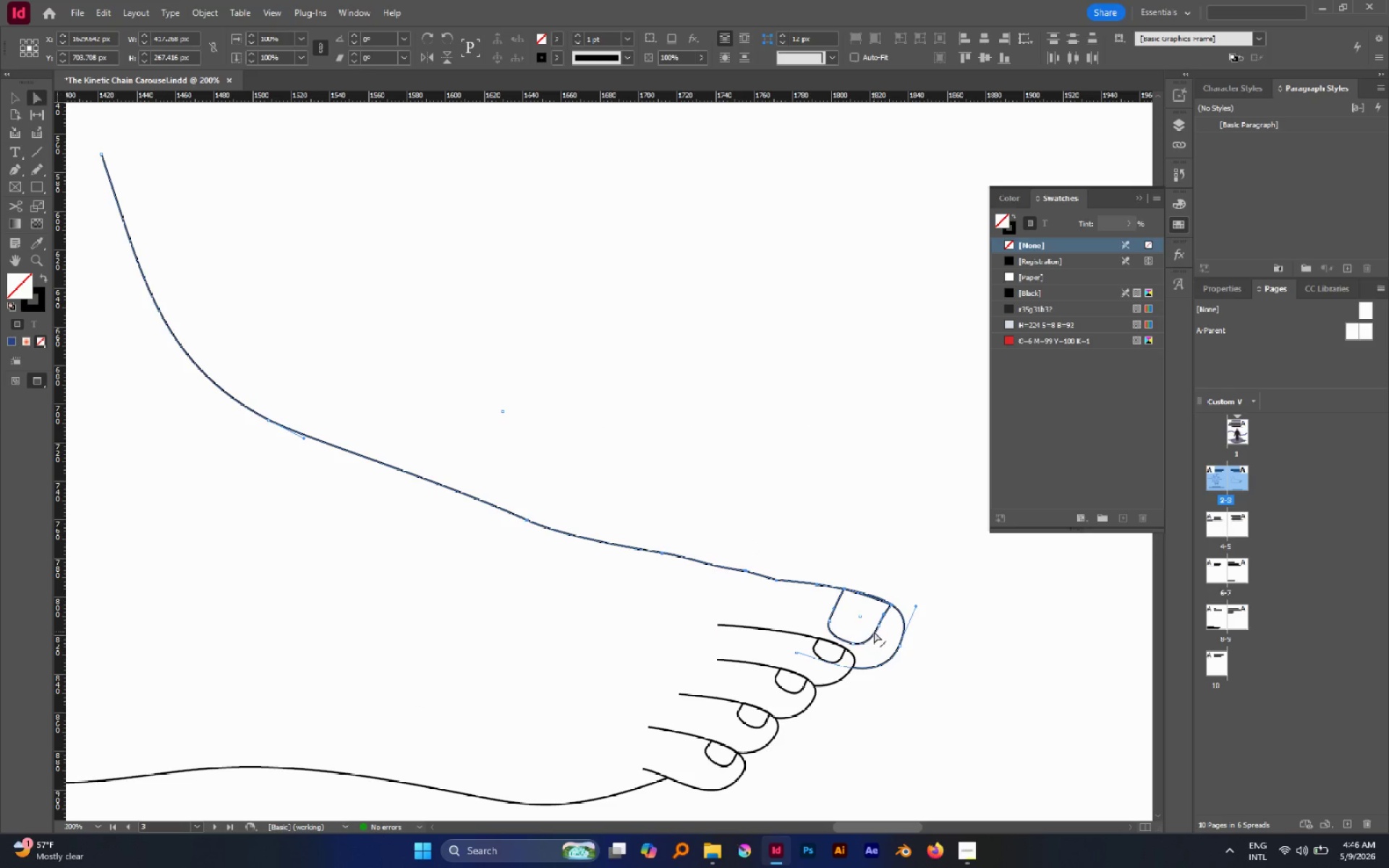 
left_click([878, 635])
 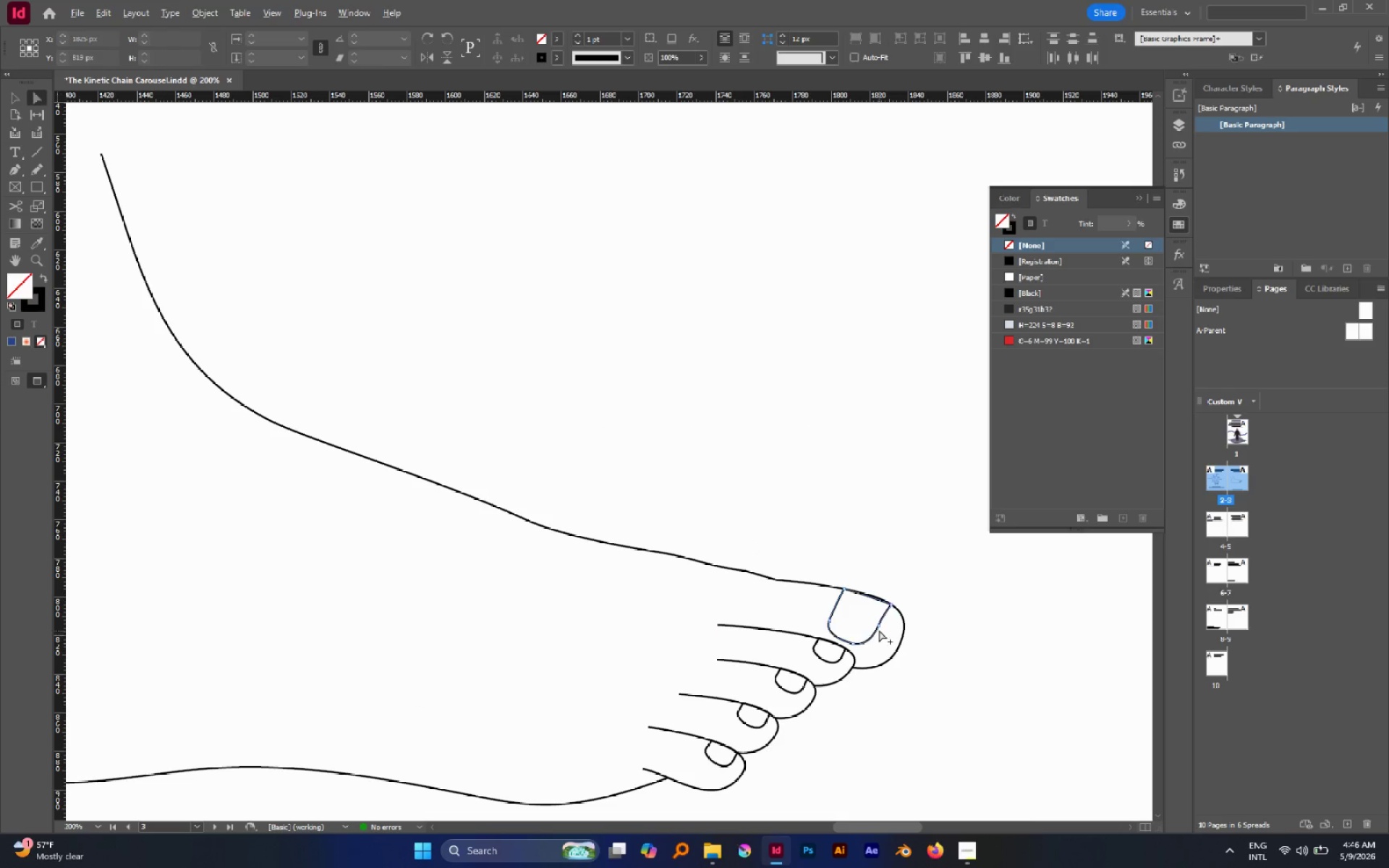 
hold_key(key=AltLeft, duration=1.16)
left_click([878, 624])
 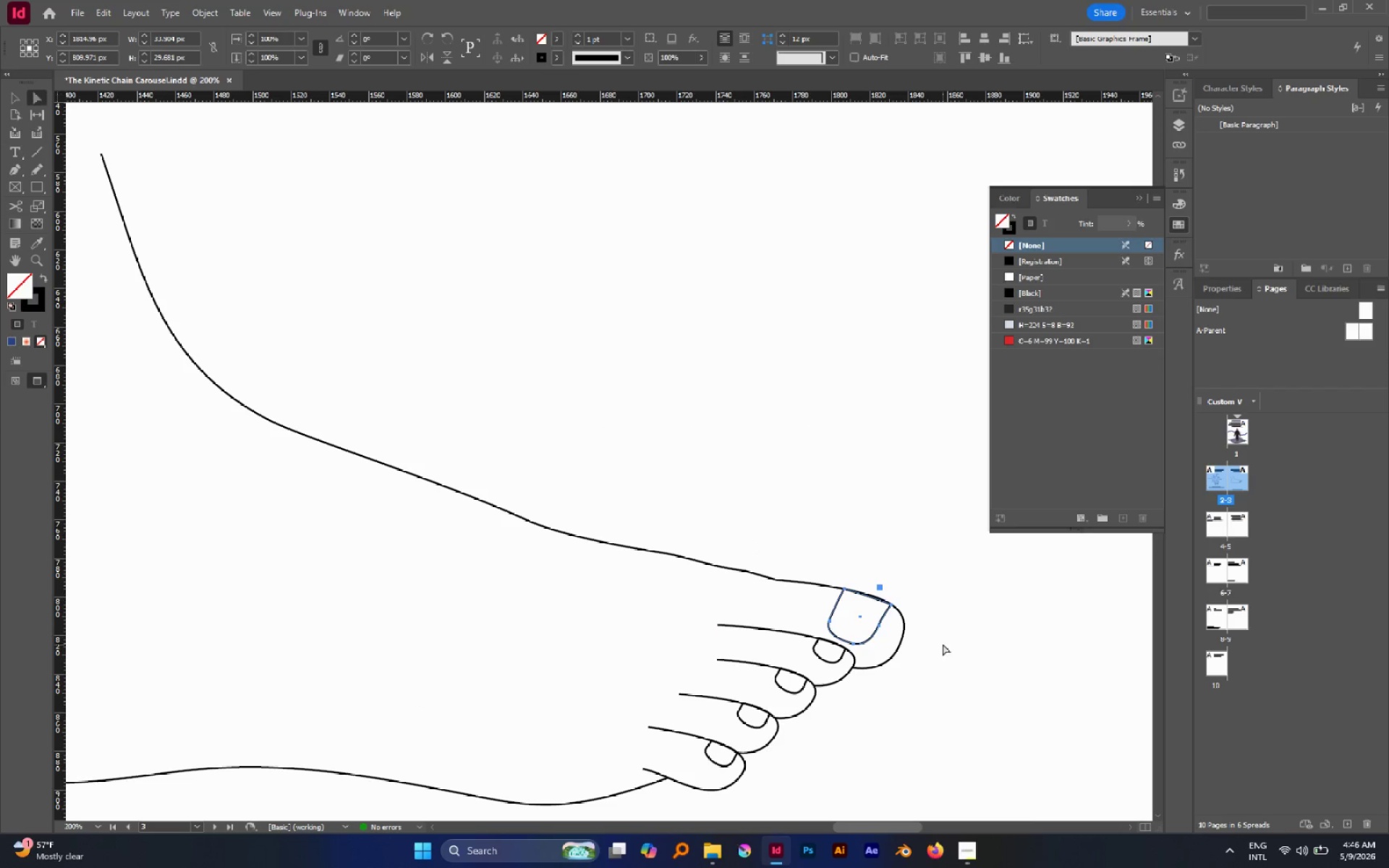 
hold_key(key=AltLeft, duration=0.36)
scroll: coordinate [943, 642], scroll_direction: down, amount: 1.0
 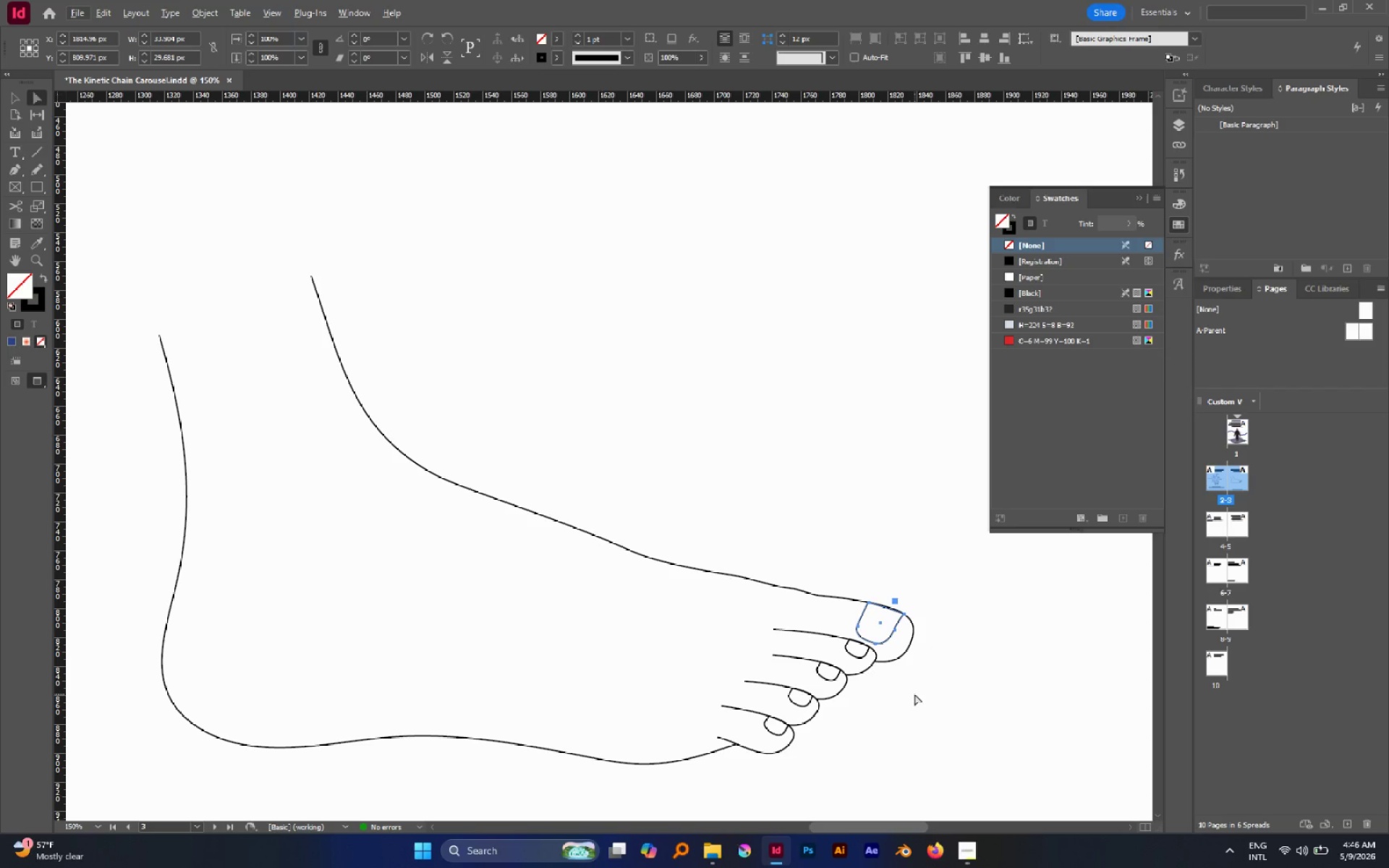 
wait(5.74)
 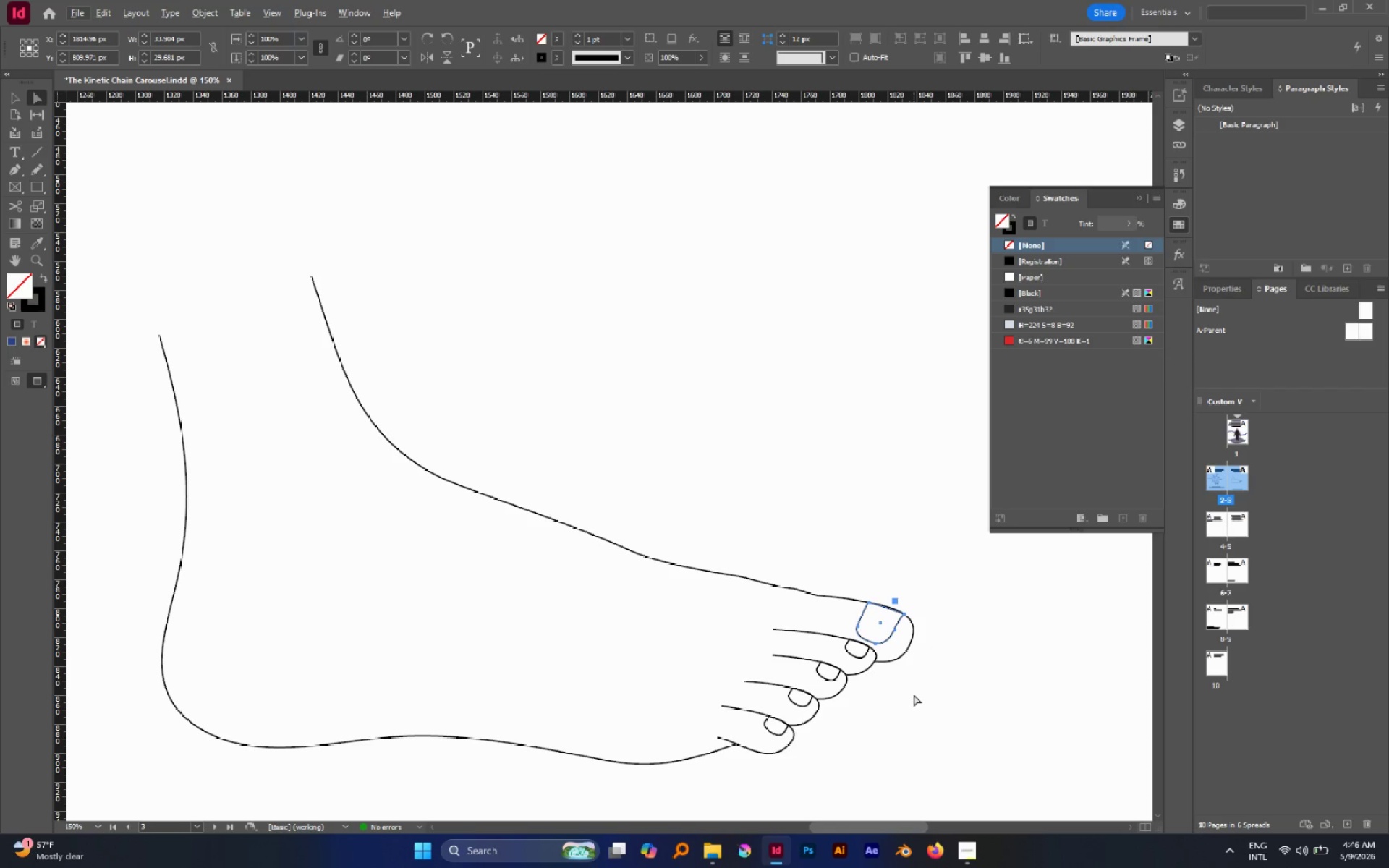 
key(V)
 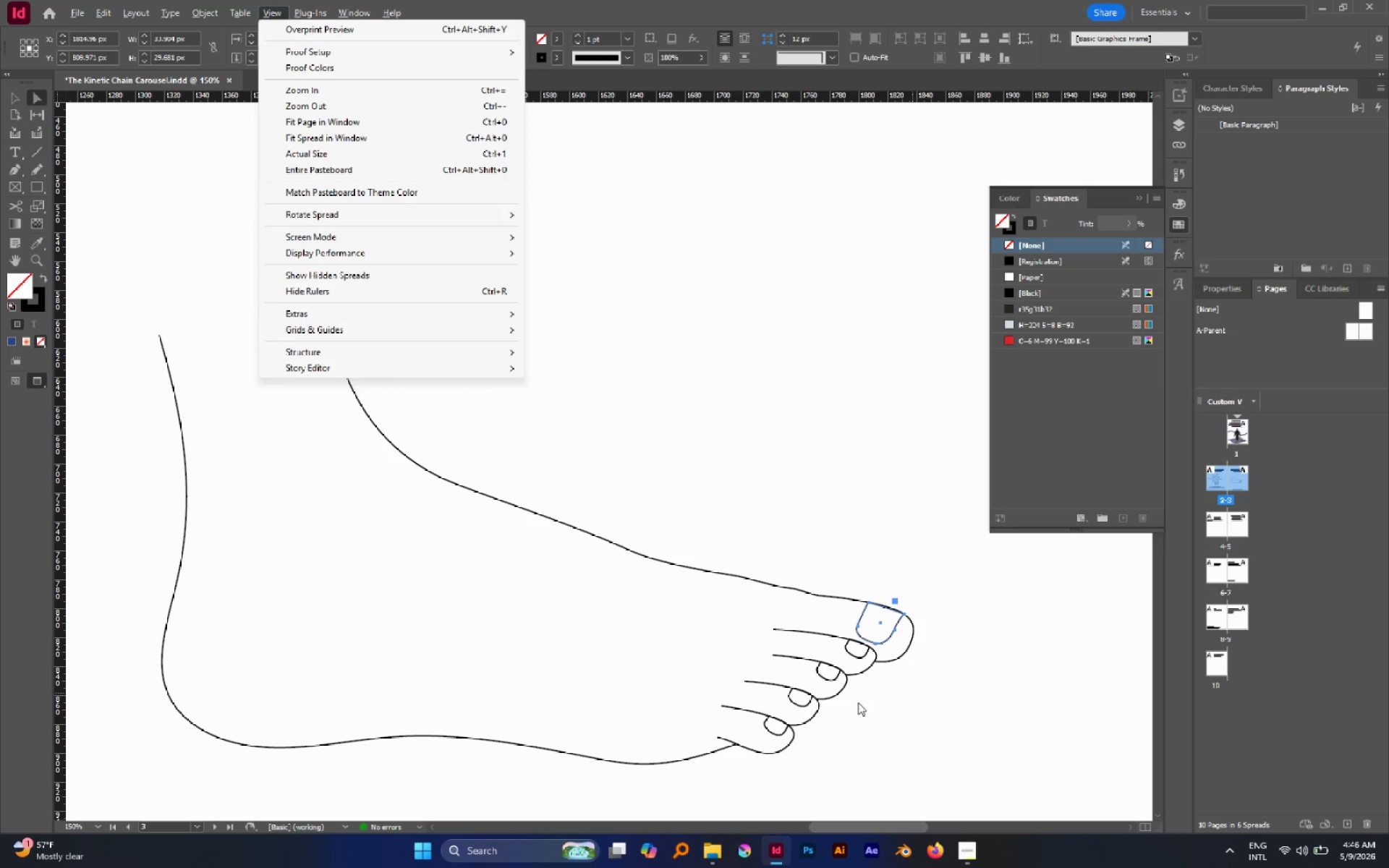 
left_click([858, 702])
 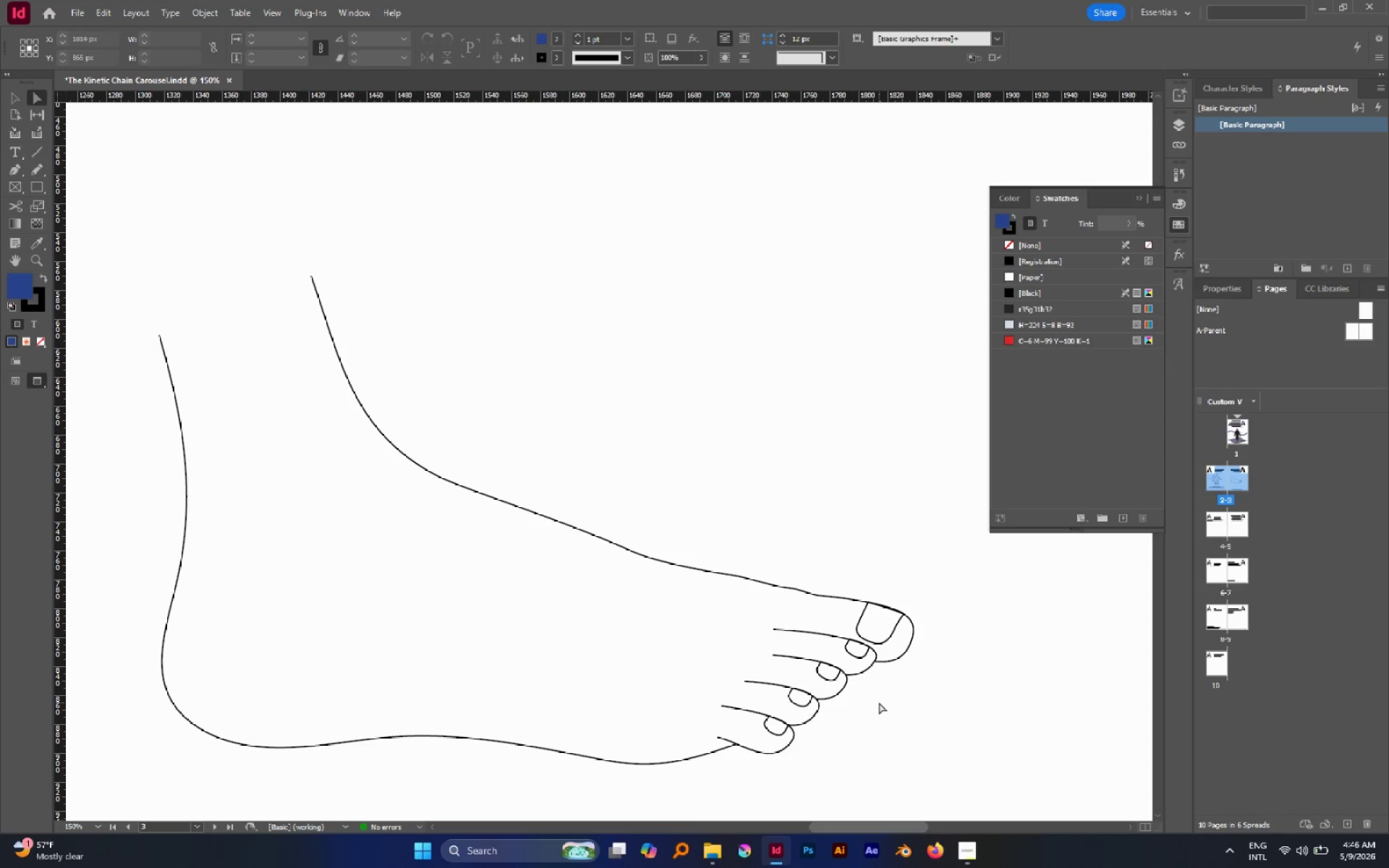 
key(V)
 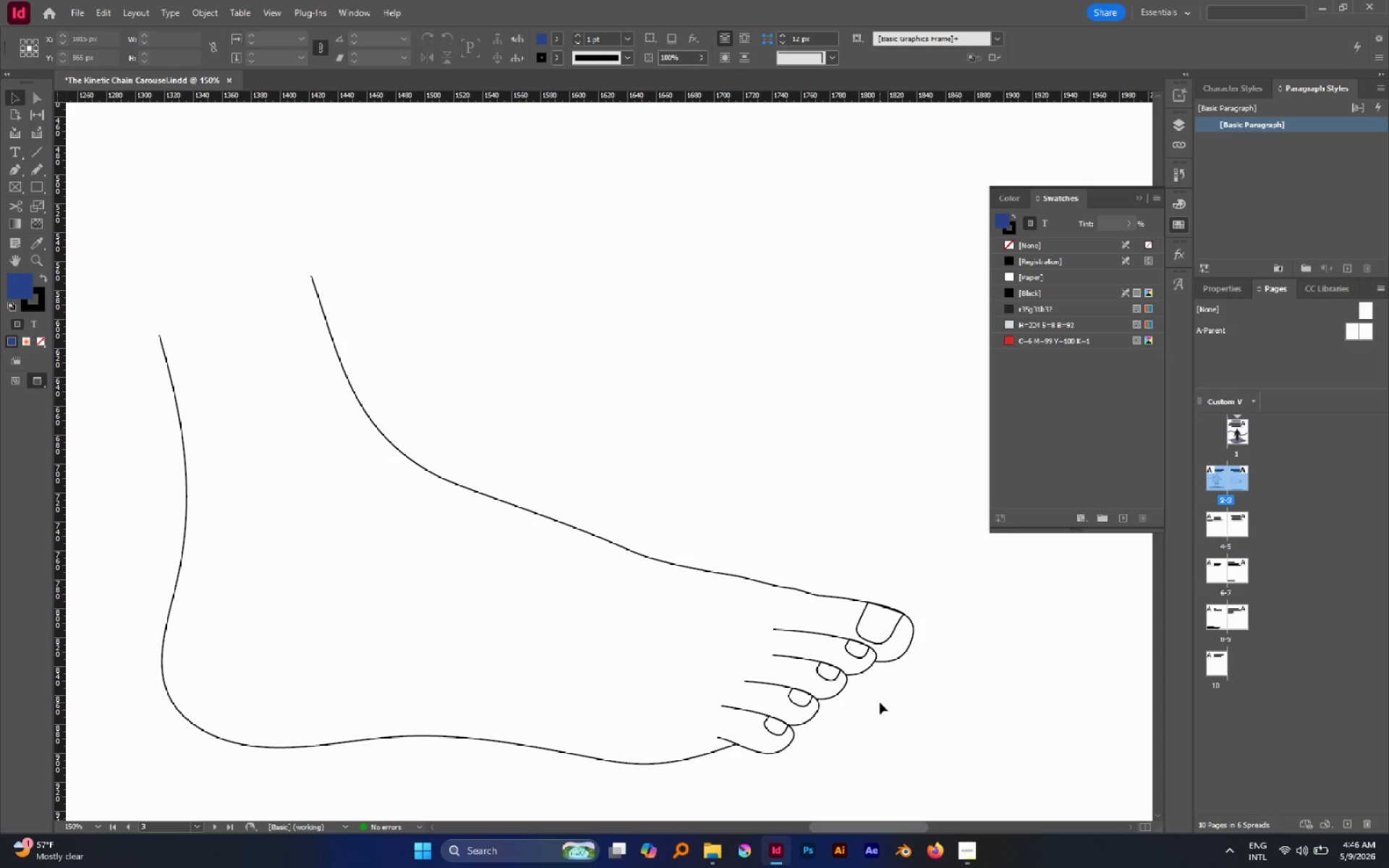 
left_click([880, 702])
 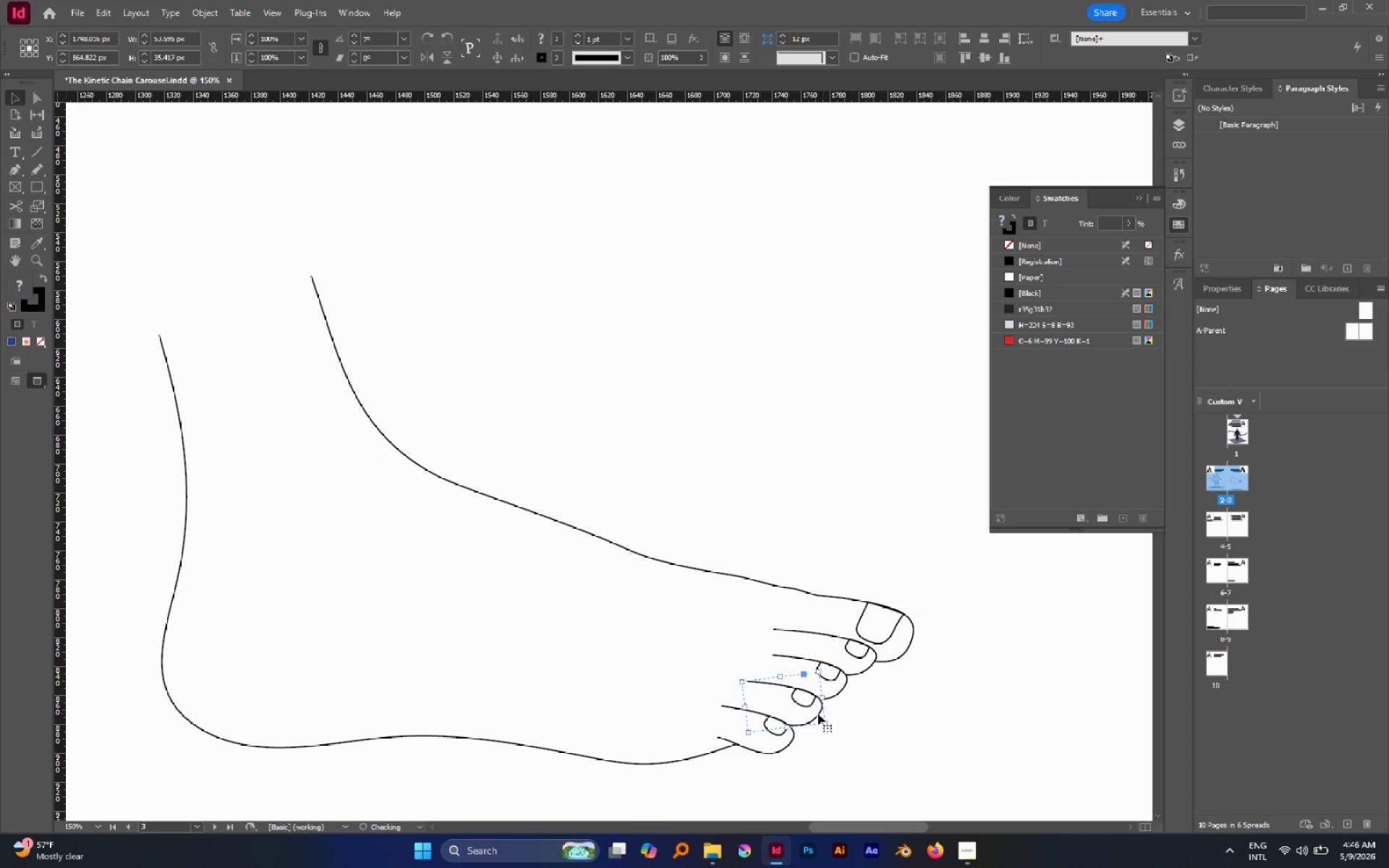 
left_click_drag(start_coordinate=[818, 713], to_coordinate=[823, 715])
 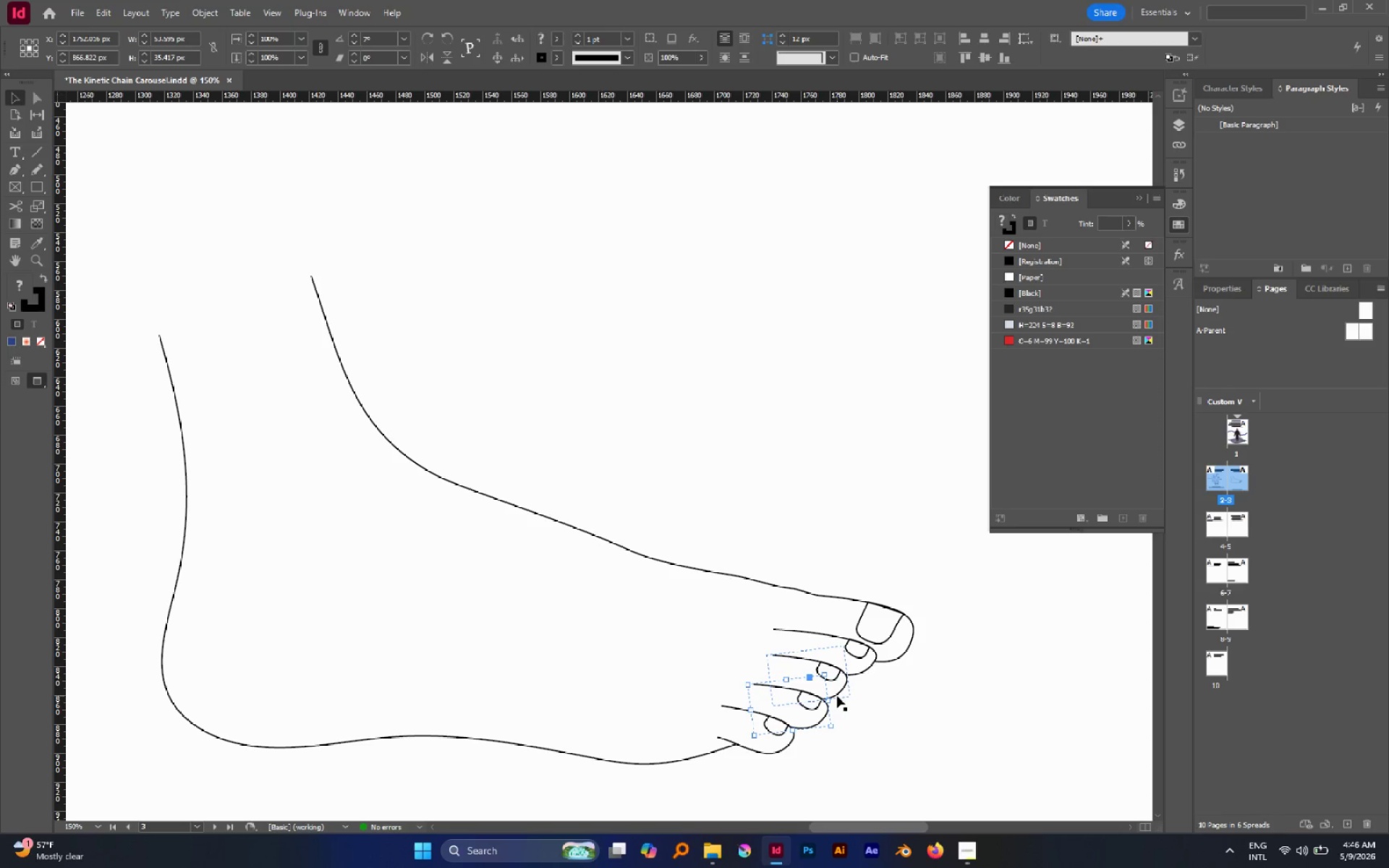 
left_click_drag(start_coordinate=[837, 694], to_coordinate=[844, 695])
 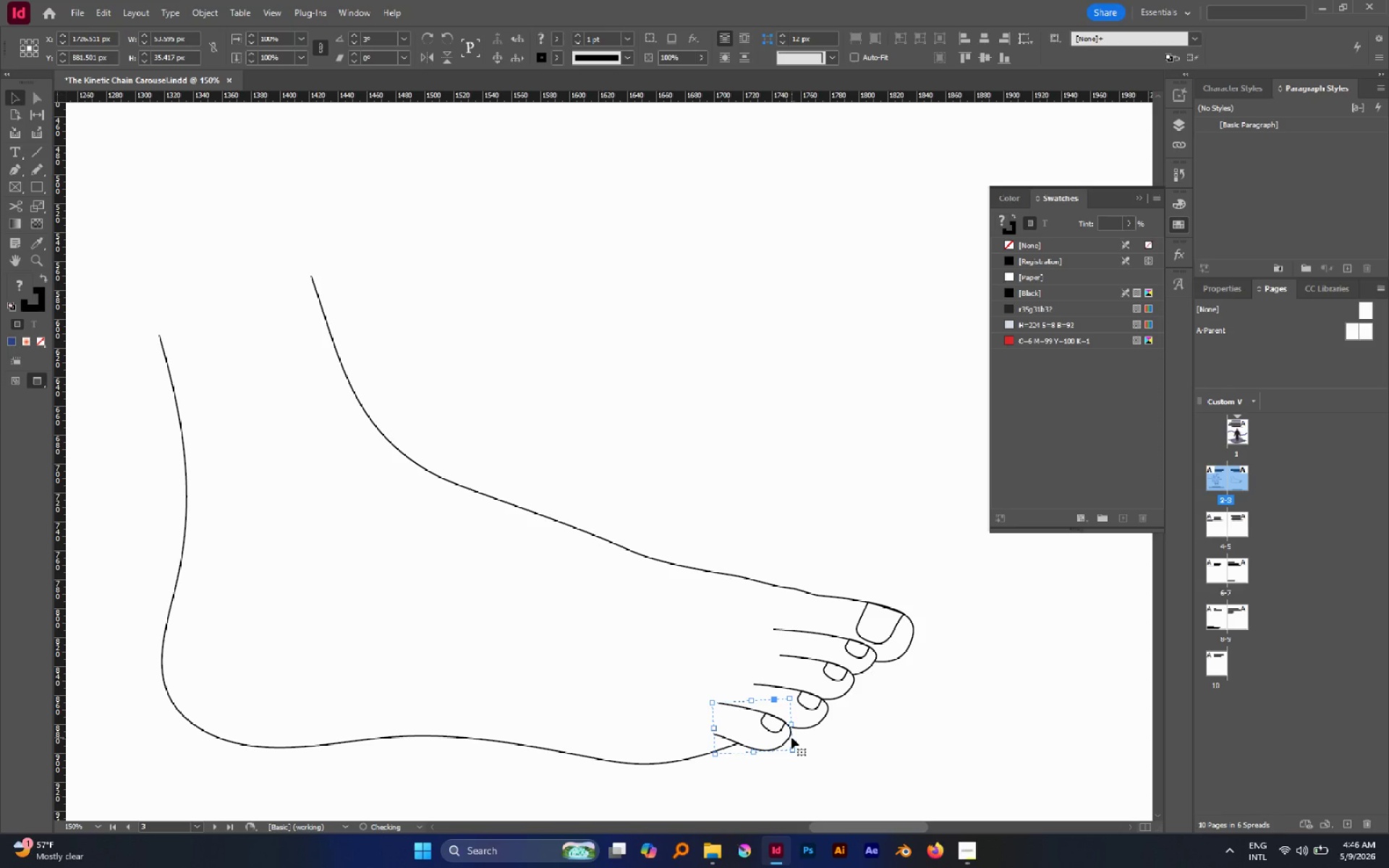 
left_click([866, 752])
 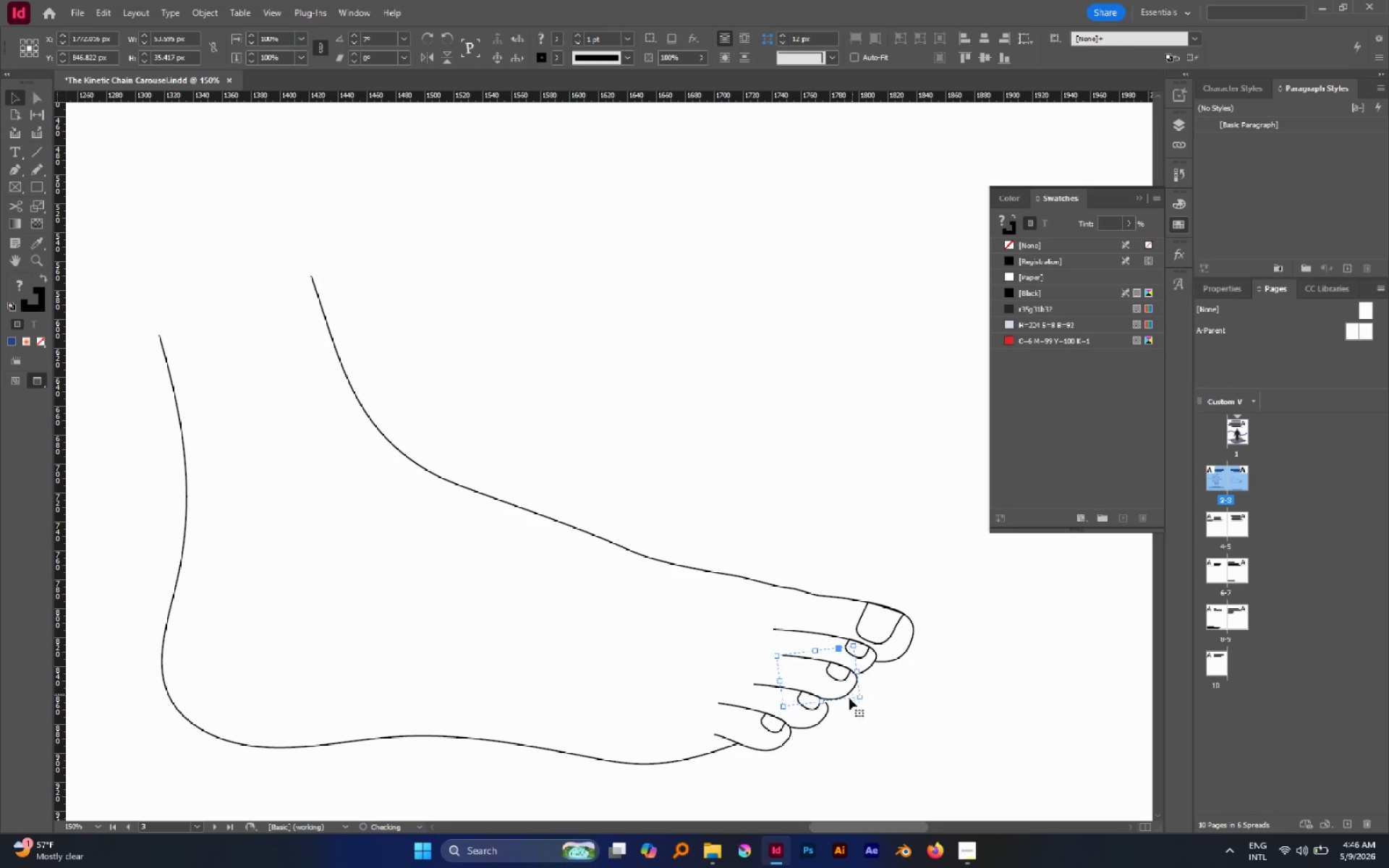 
wait(5.34)
 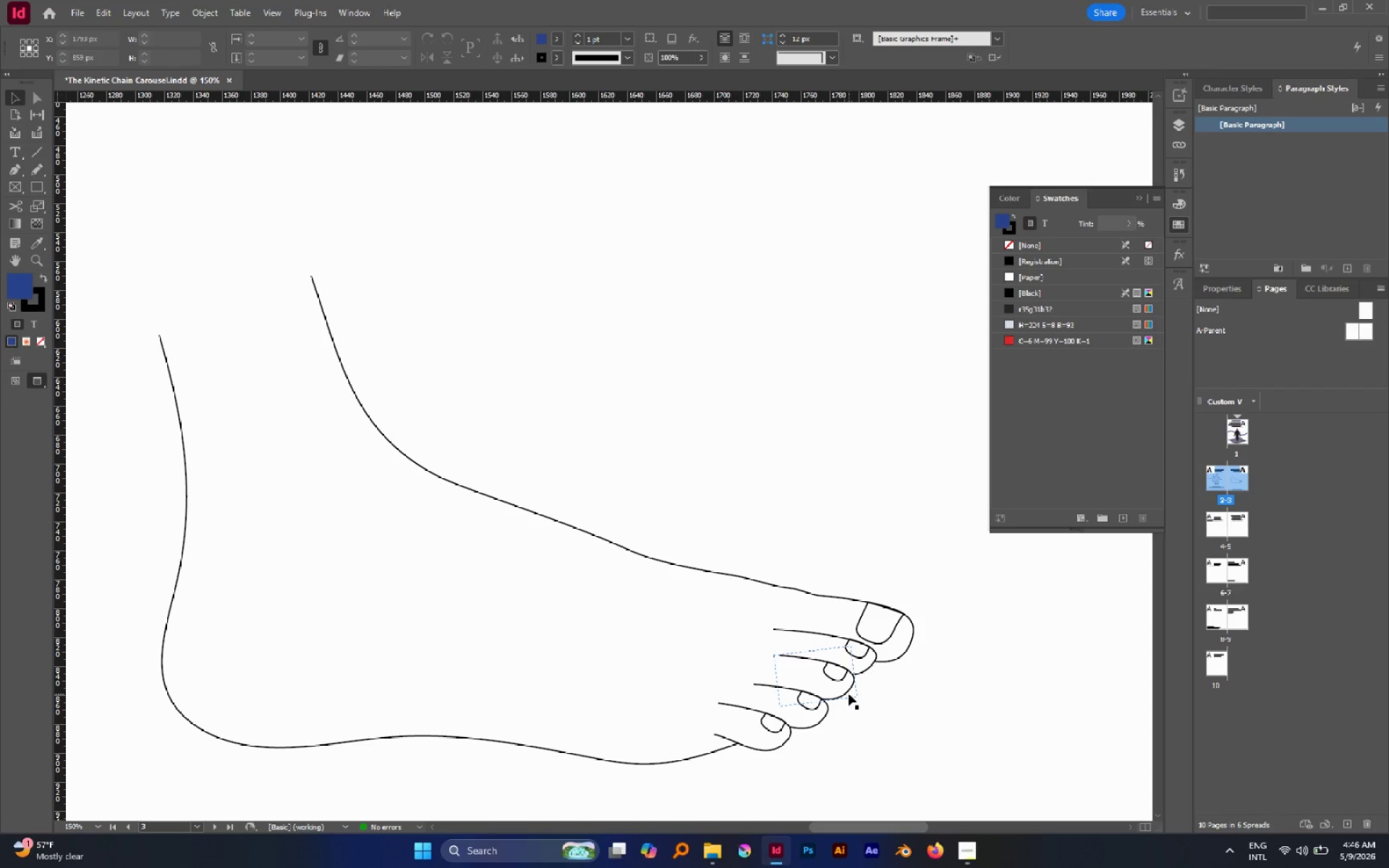 
left_click([787, 739])
 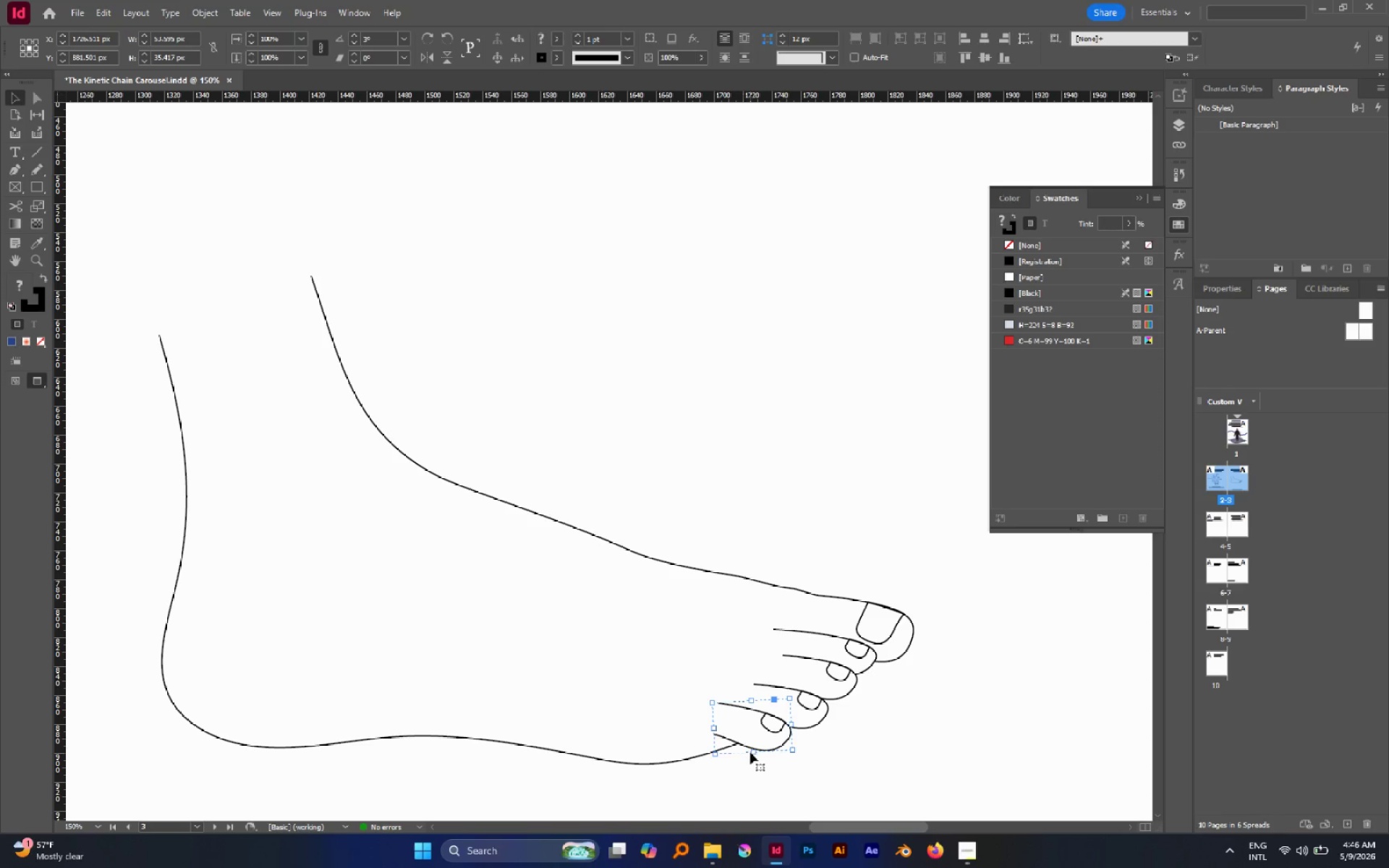 
hold_key(key=ShiftLeft, duration=1.39)
left_click_drag(start_coordinate=[754, 752], to_coordinate=[754, 748])
 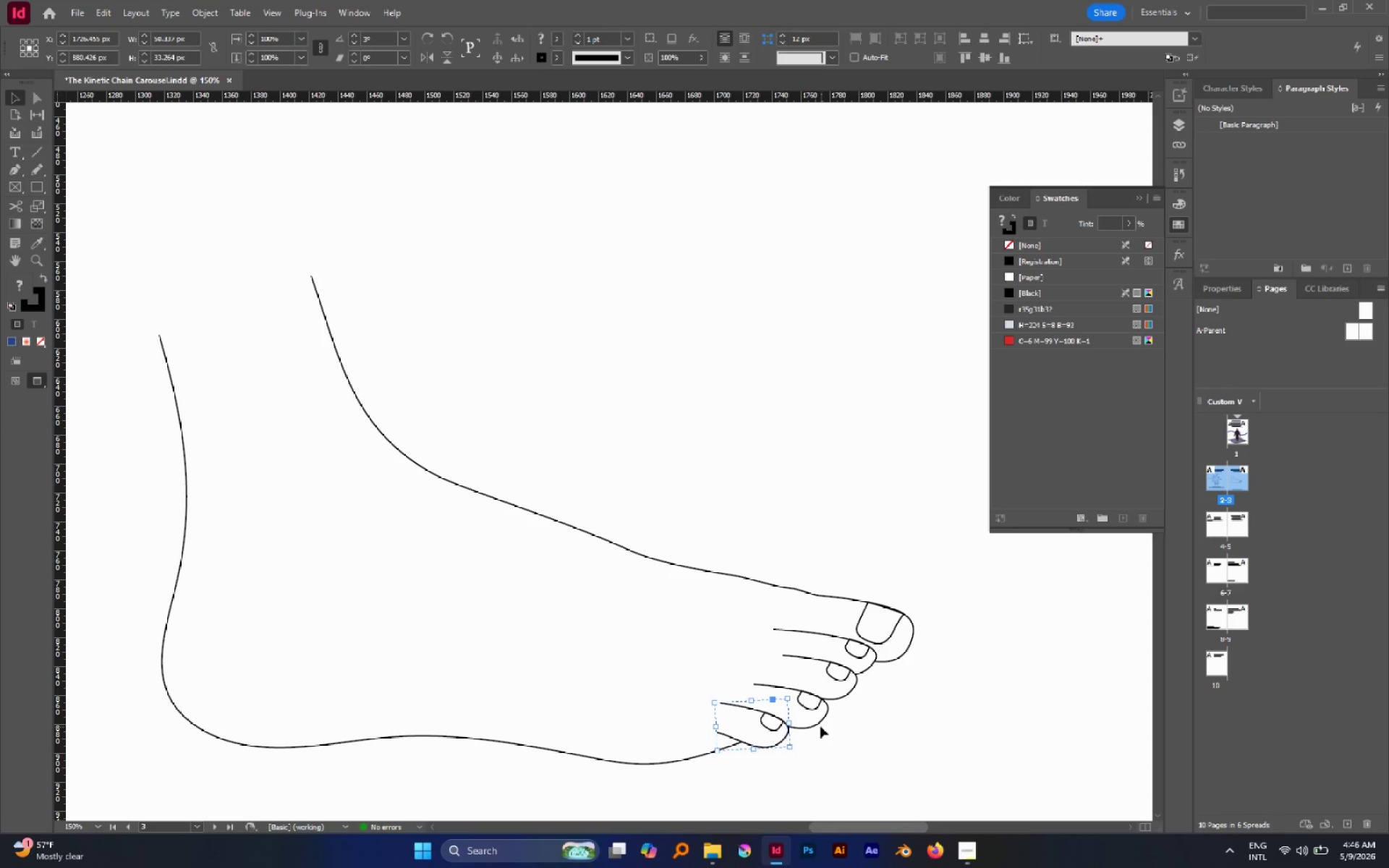 
left_click([817, 723])
 